 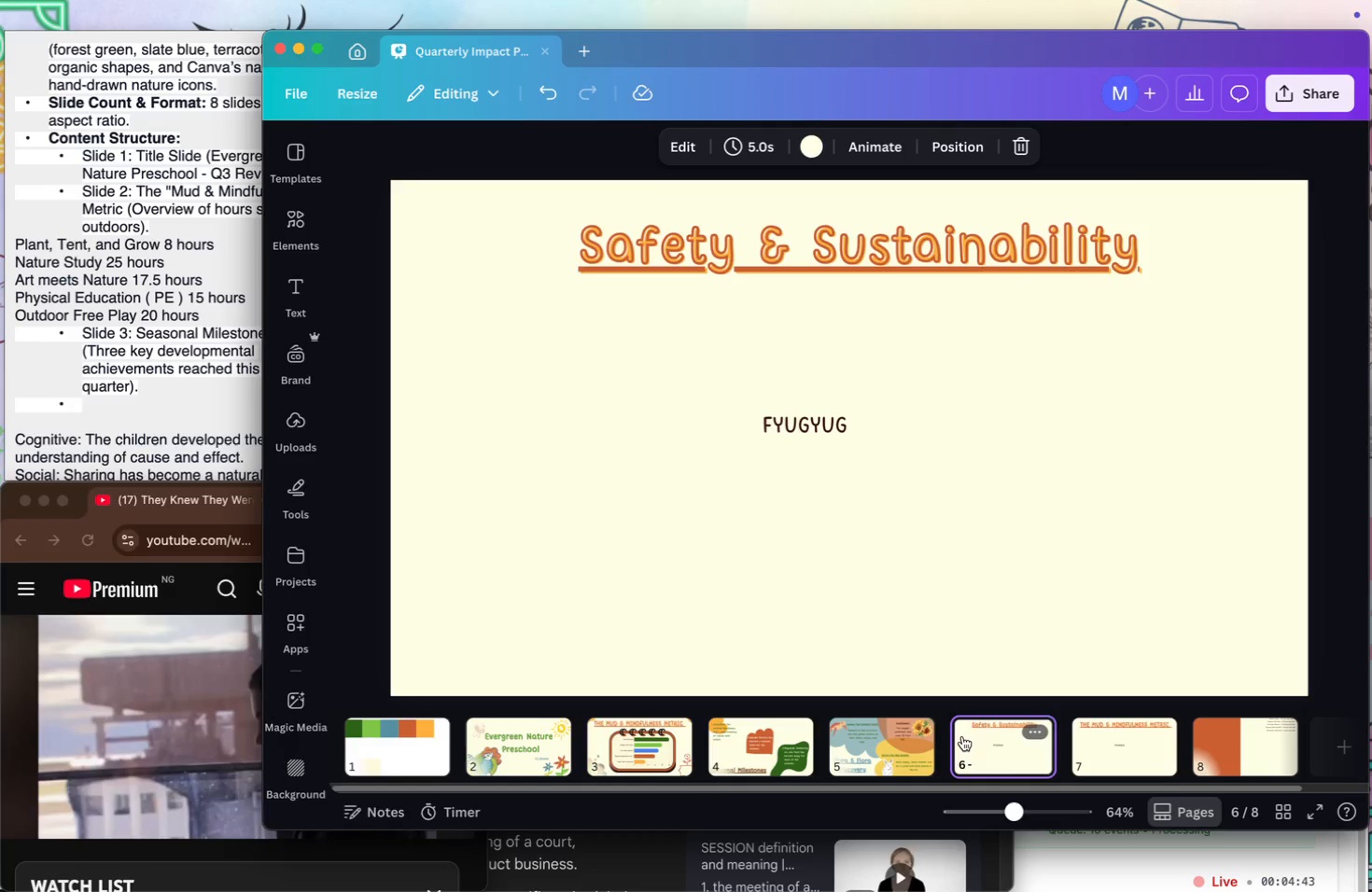 
left_click([202, 278])
 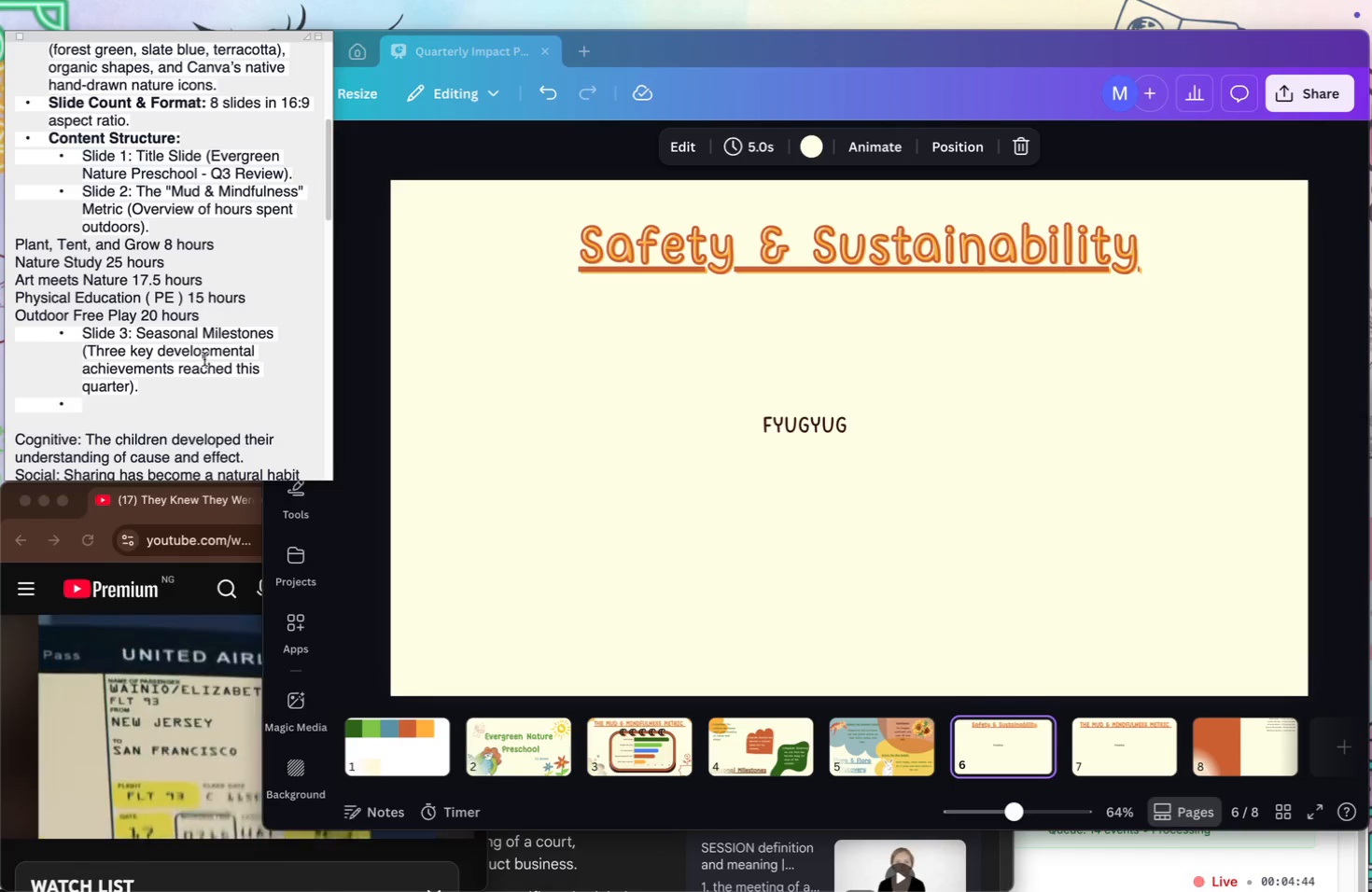 
scroll: coordinate [204, 359], scroll_direction: down, amount: 11.0
 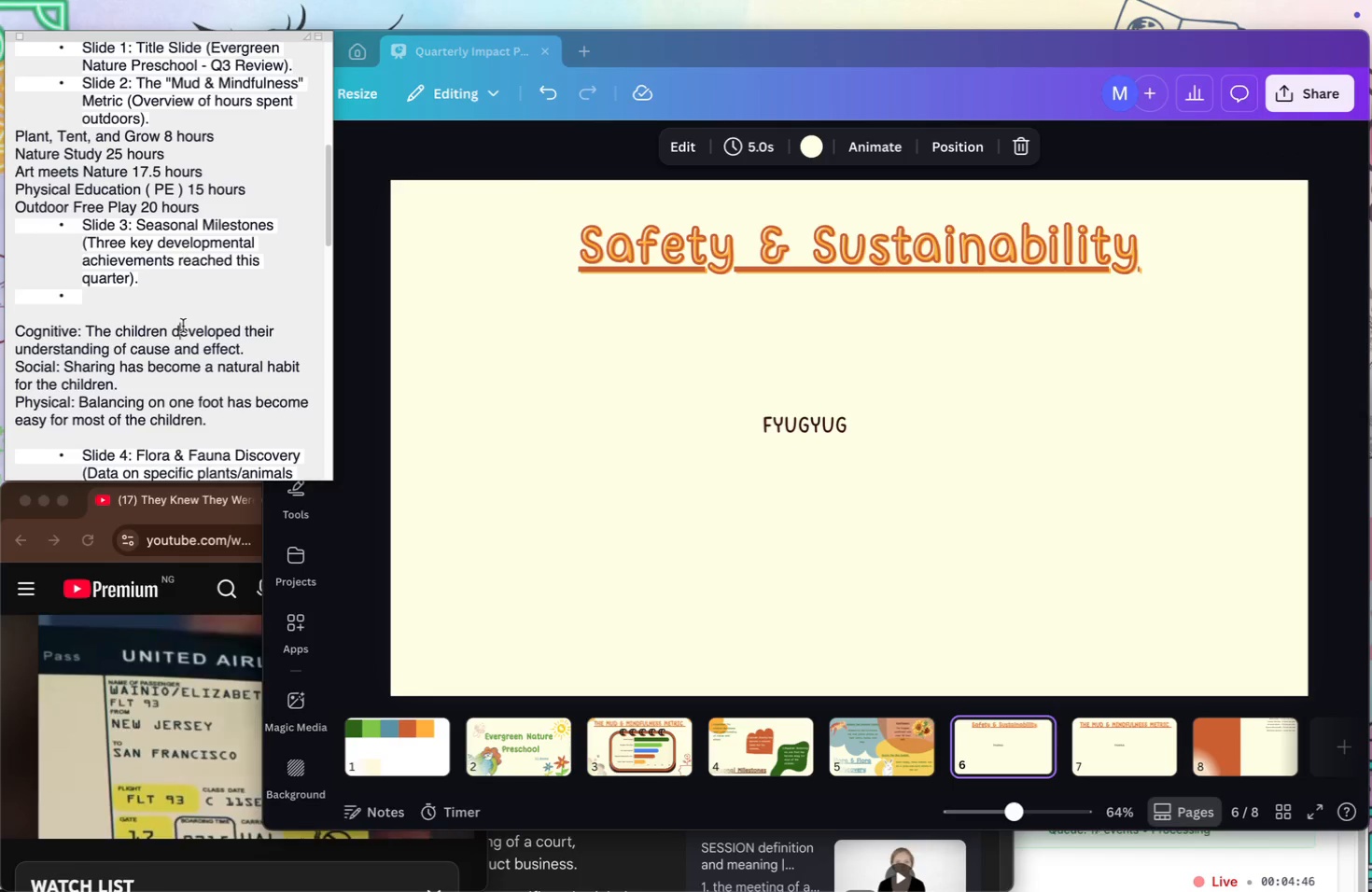 
double_click([157, 306])
 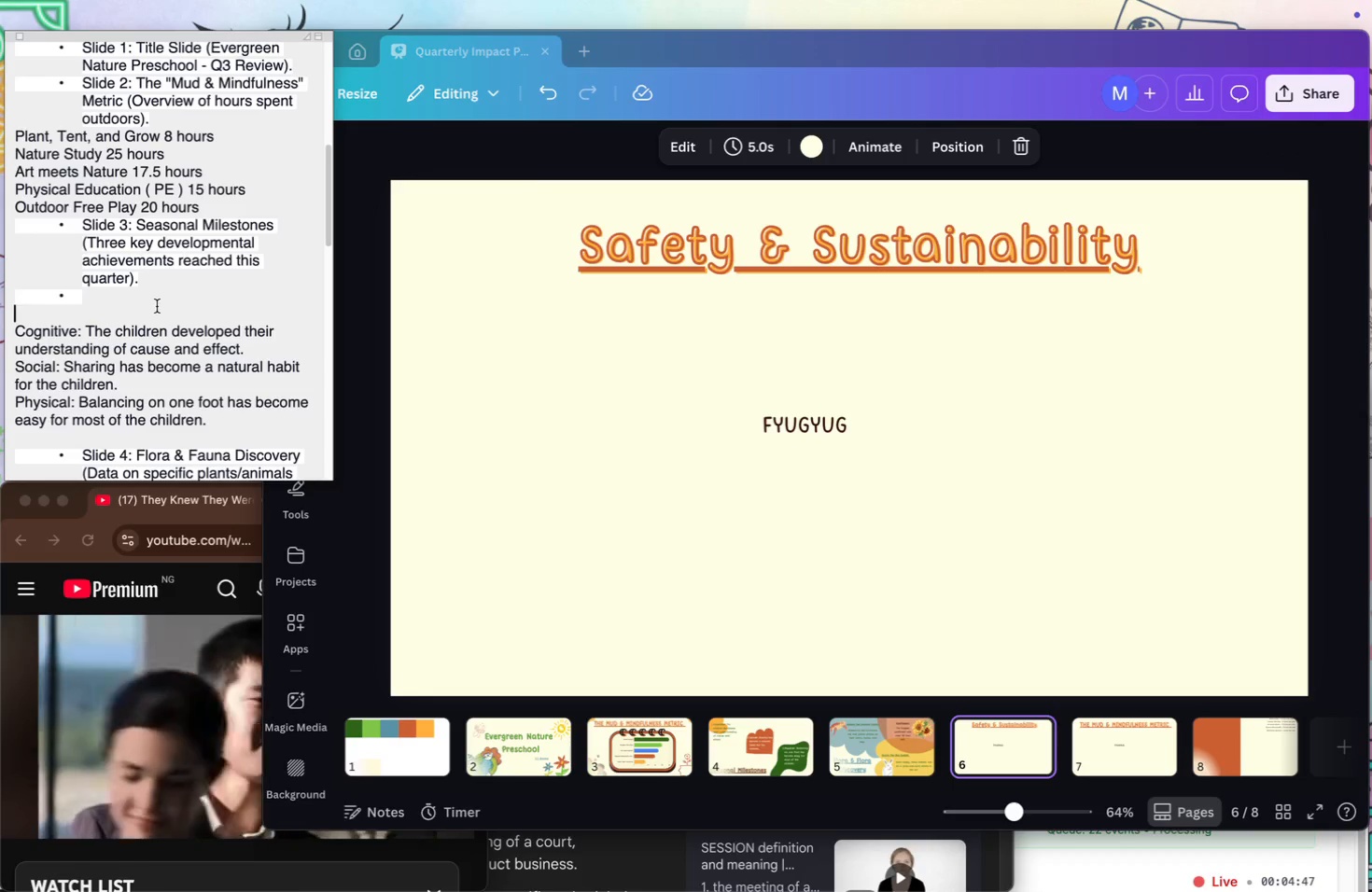 
key(Backspace)
 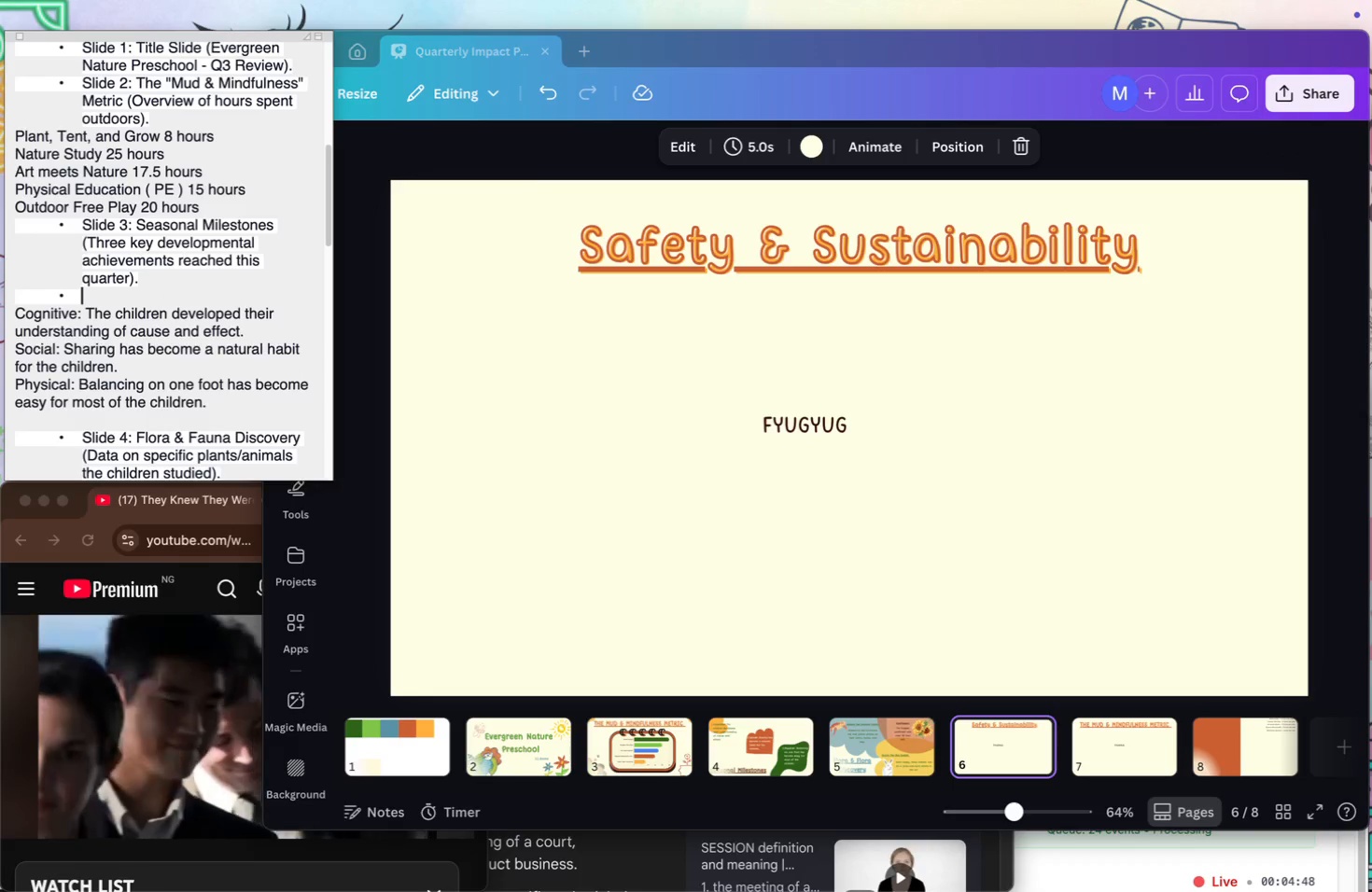 
key(Backspace)
 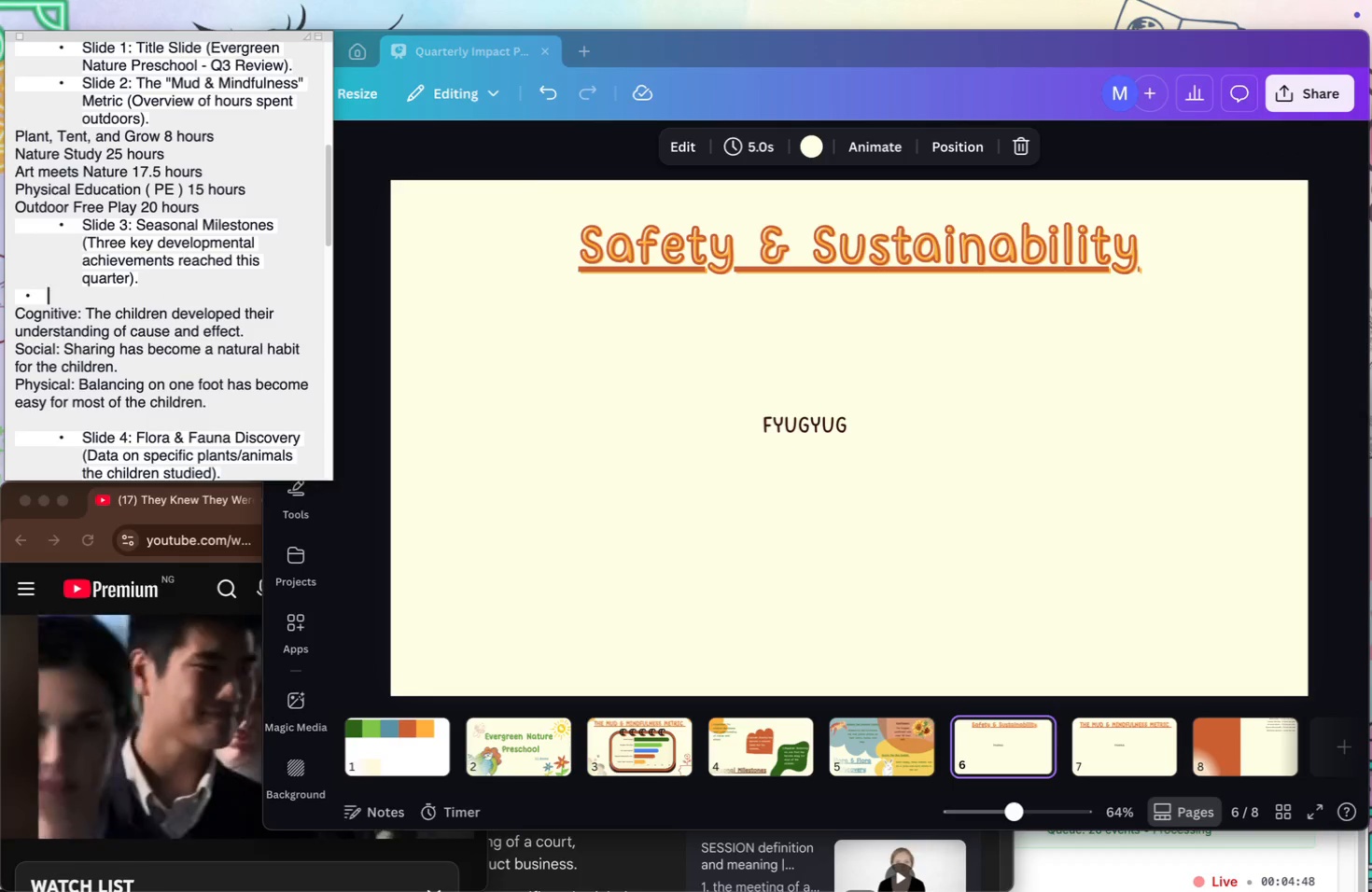 
key(Backspace)
 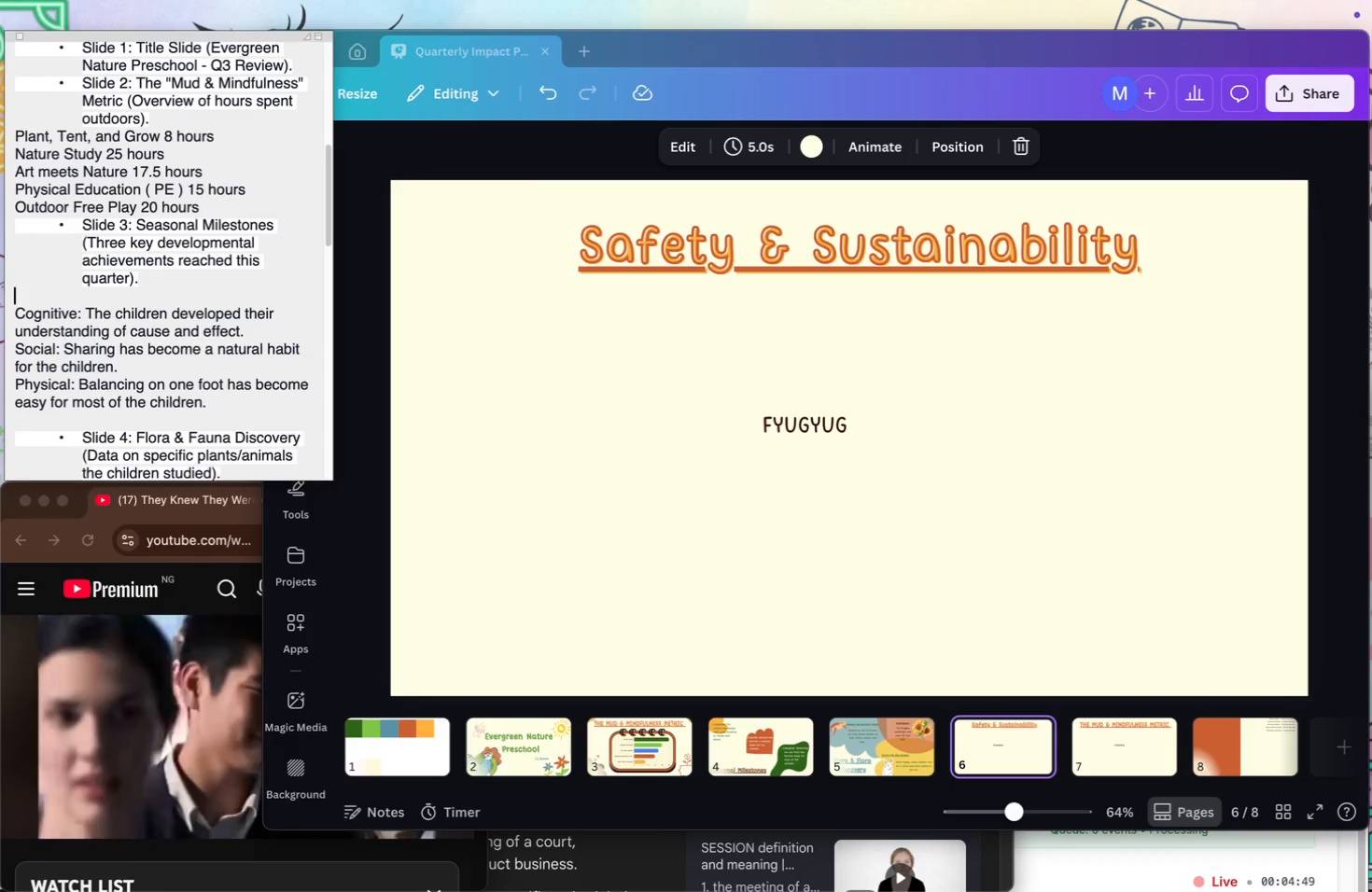 
key(Backspace)
 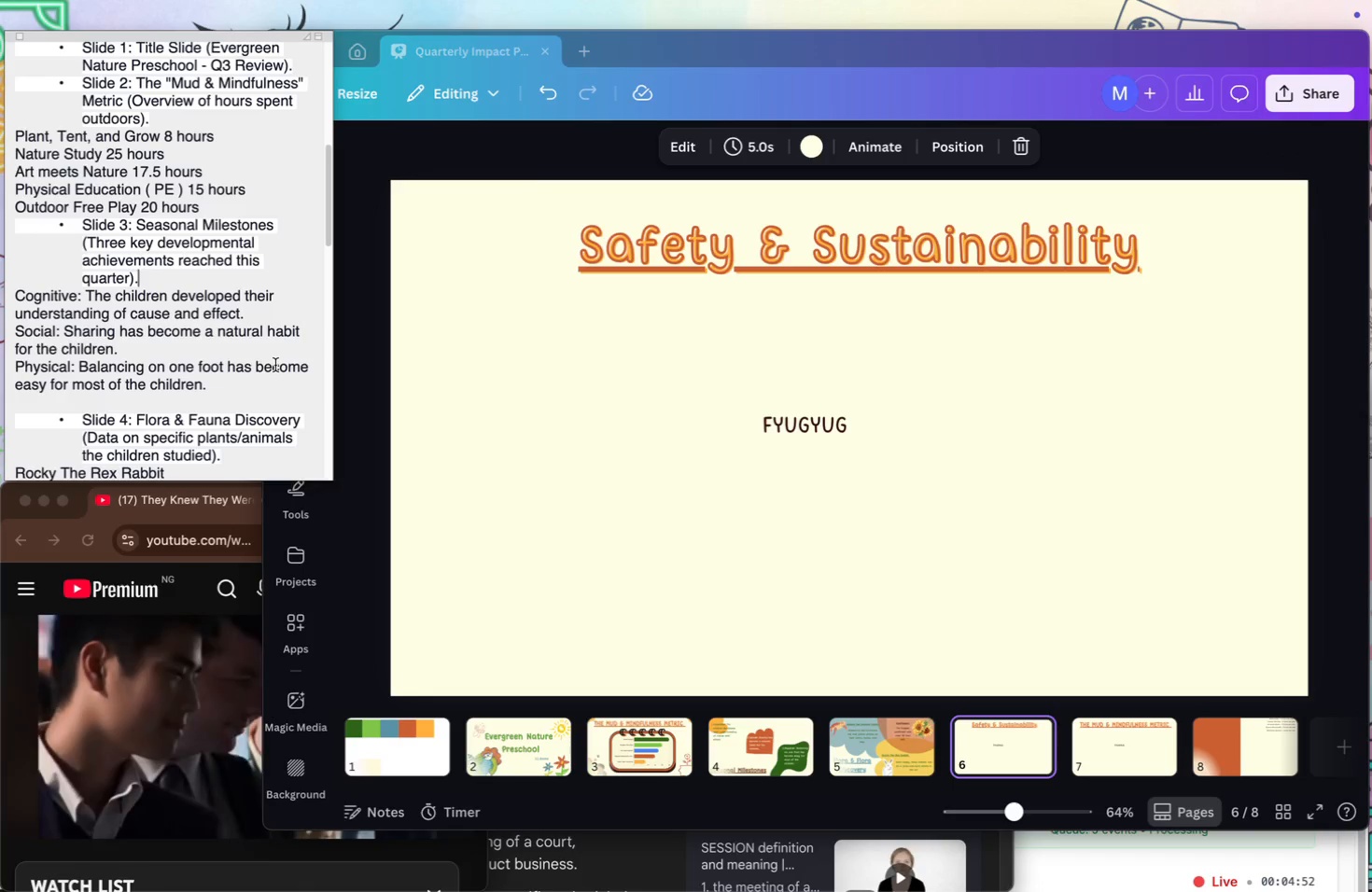 
scroll: coordinate [186, 345], scroll_direction: down, amount: 45.0
 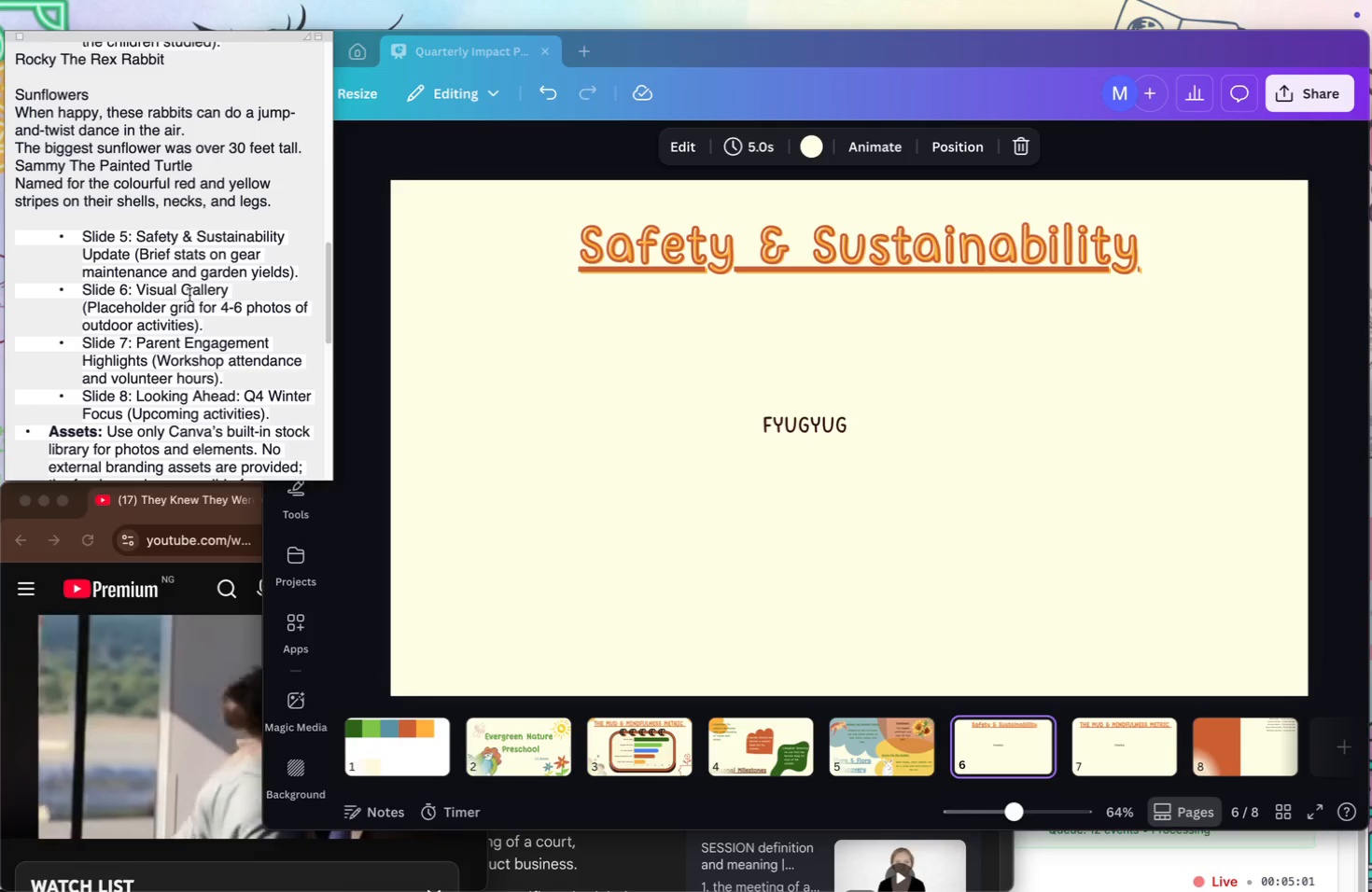 
wait(6.37)
 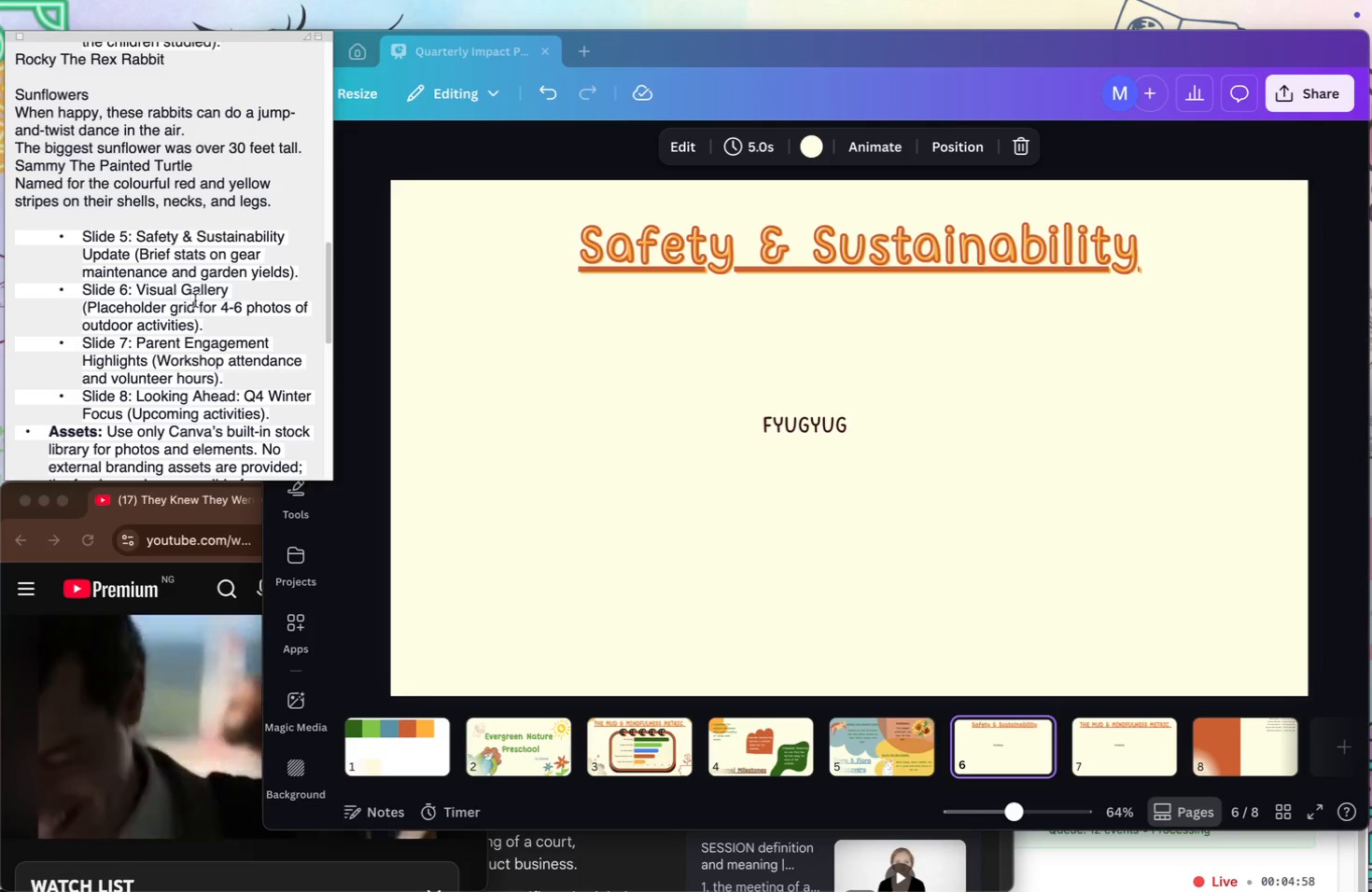 
left_click([399, 737])
 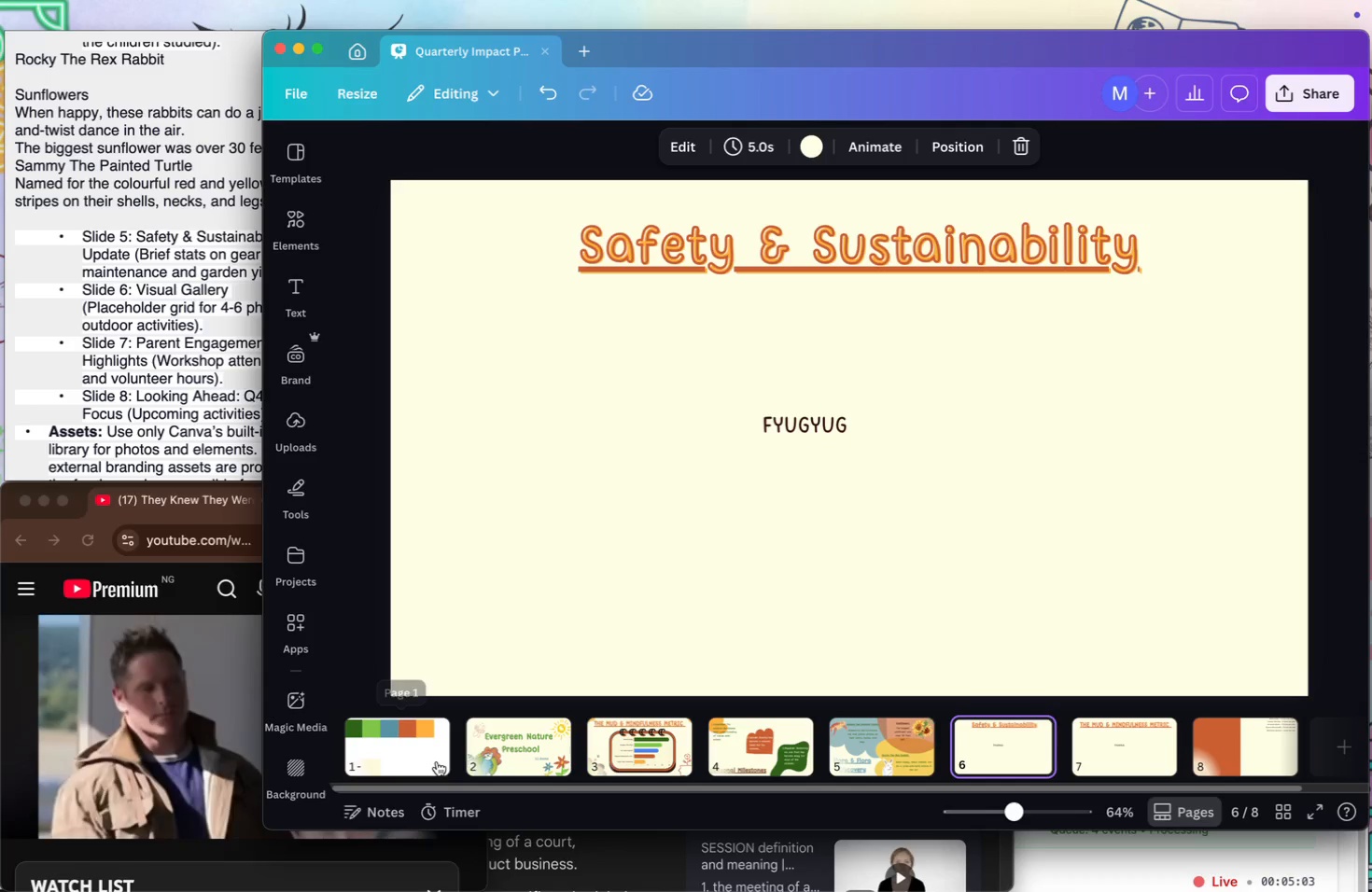 
left_click([404, 737])
 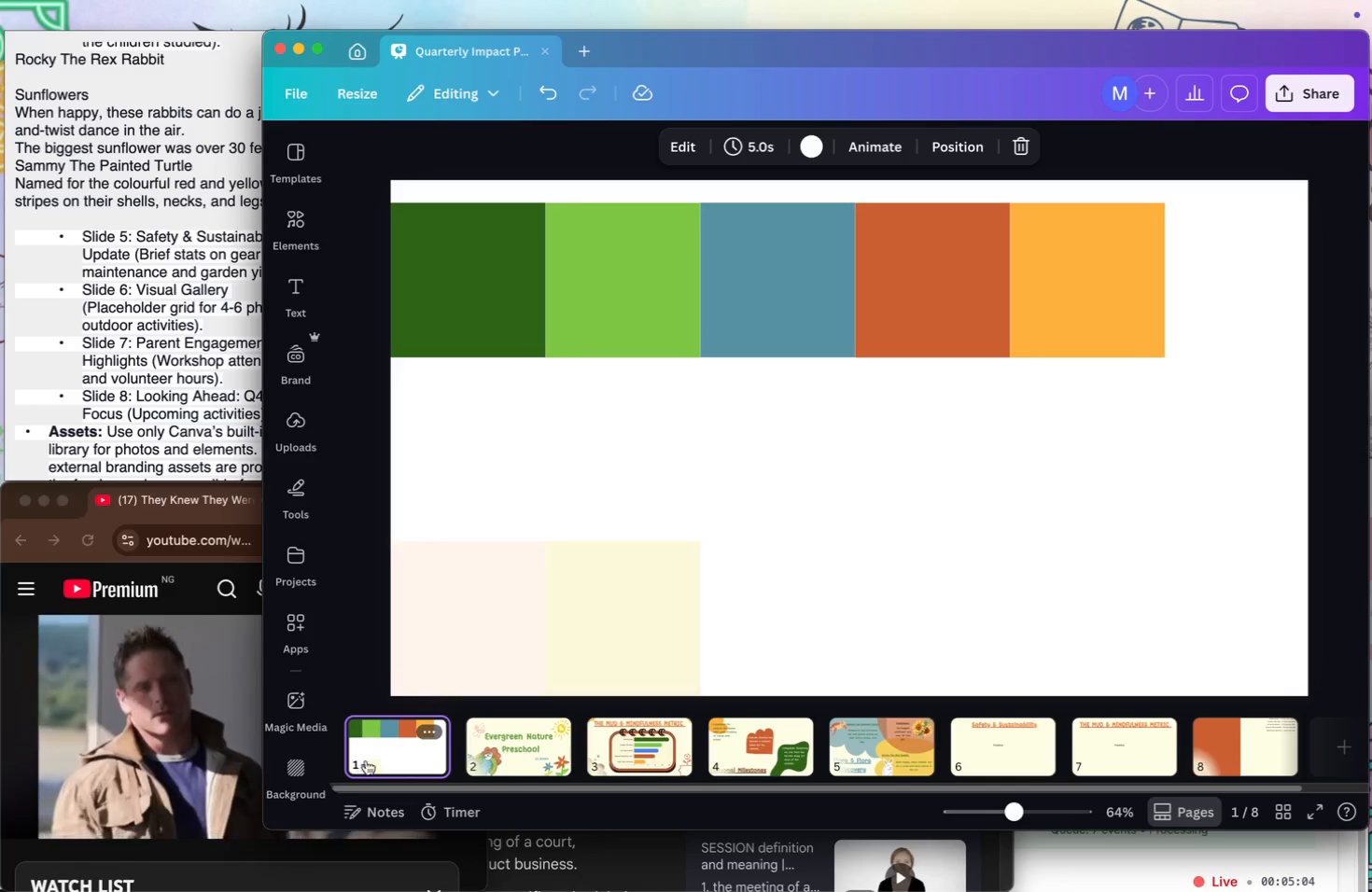 
left_click_drag(start_coordinate=[371, 758], to_coordinate=[789, 803])
 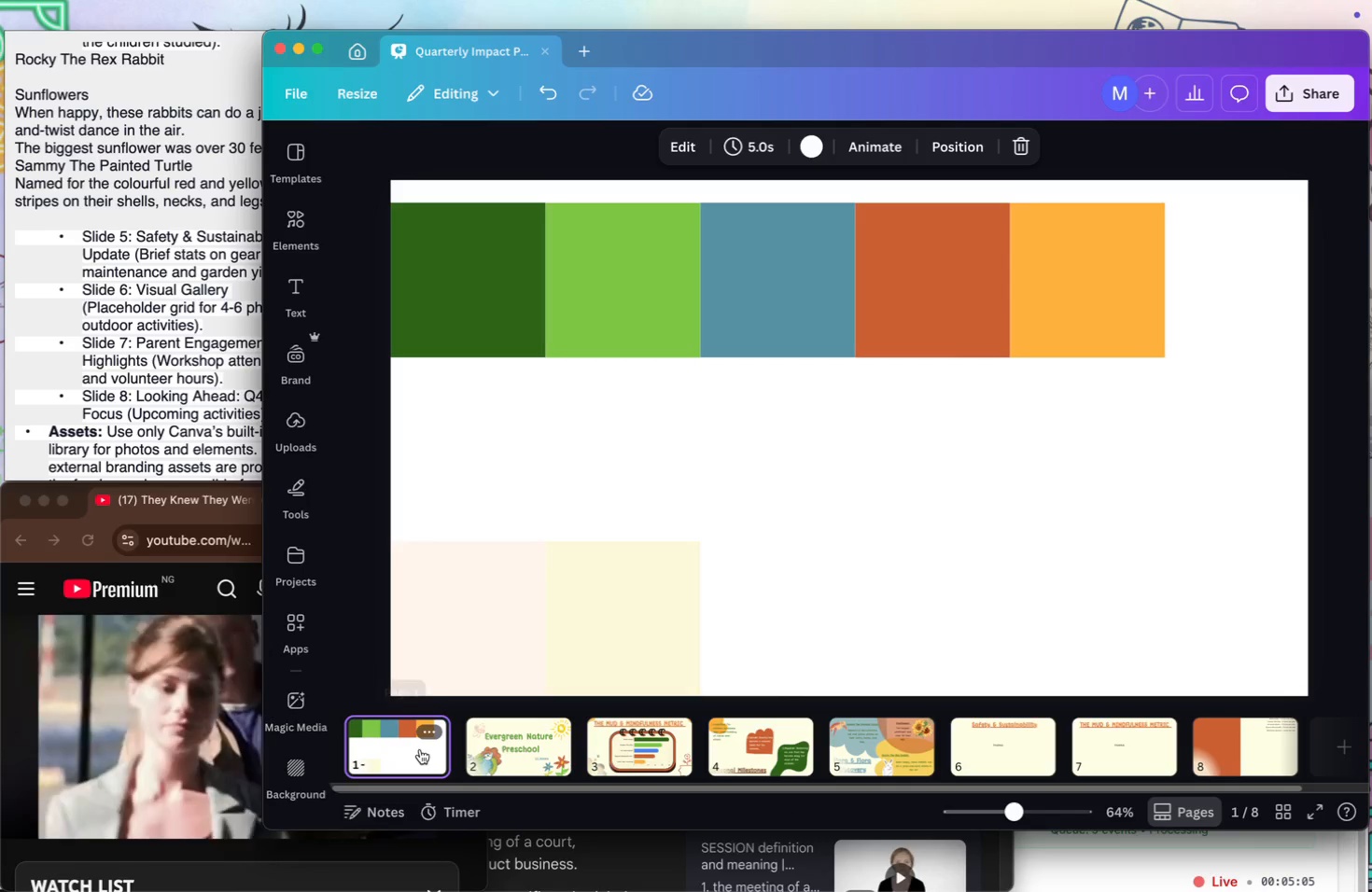 
left_click_drag(start_coordinate=[420, 749], to_coordinate=[1239, 725])
 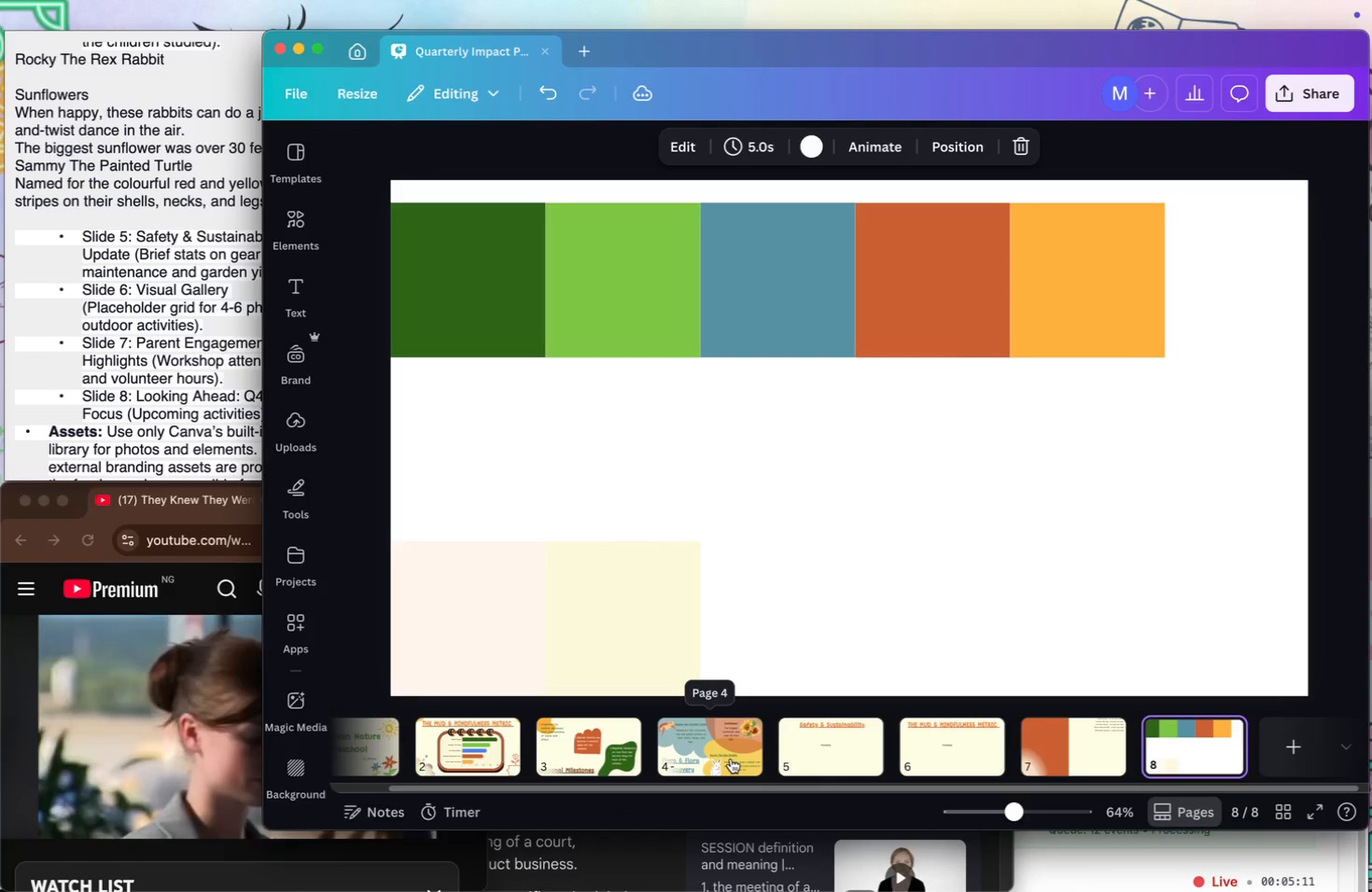 
left_click([732, 758])
 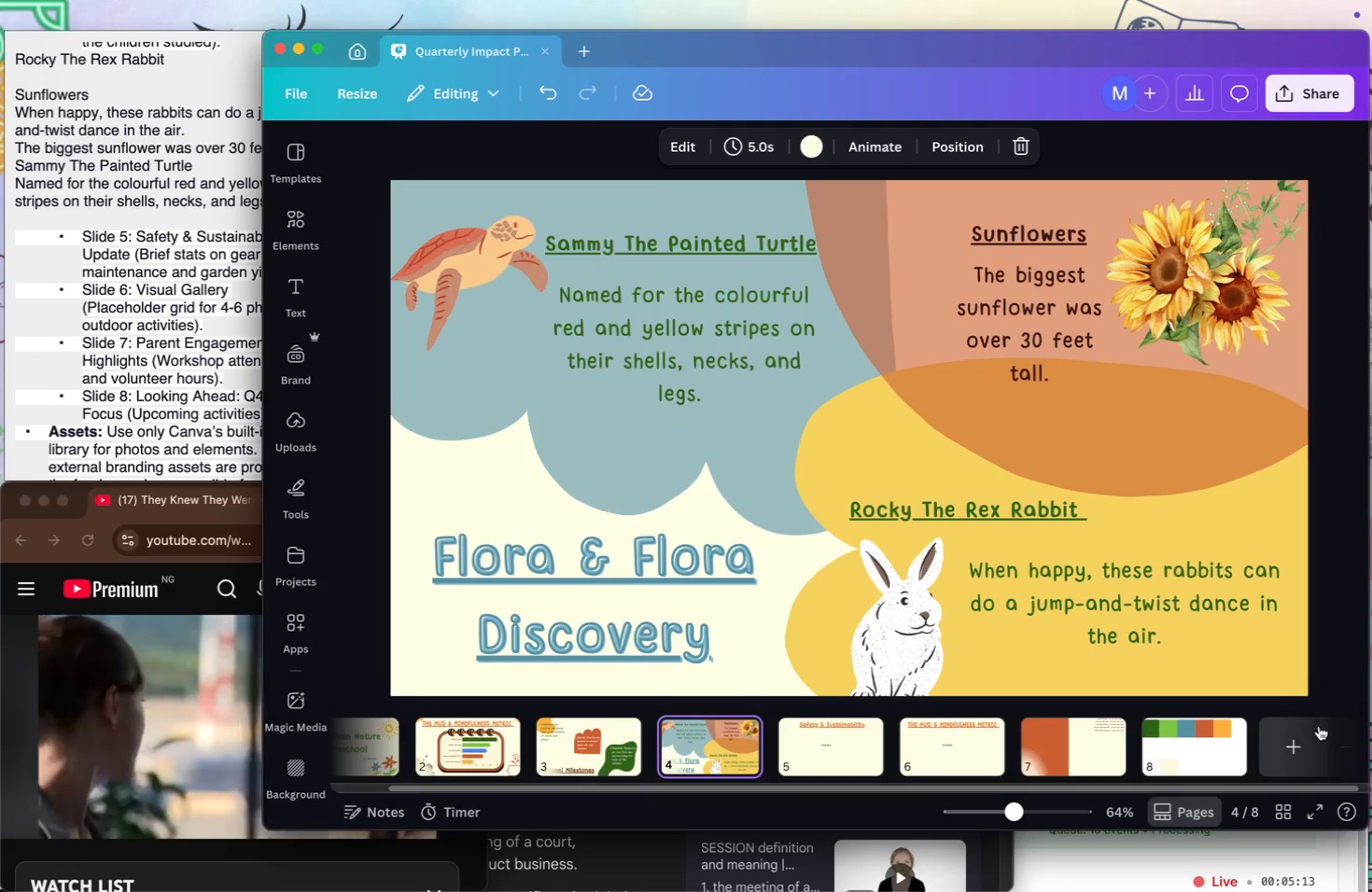 
left_click([1285, 738])
 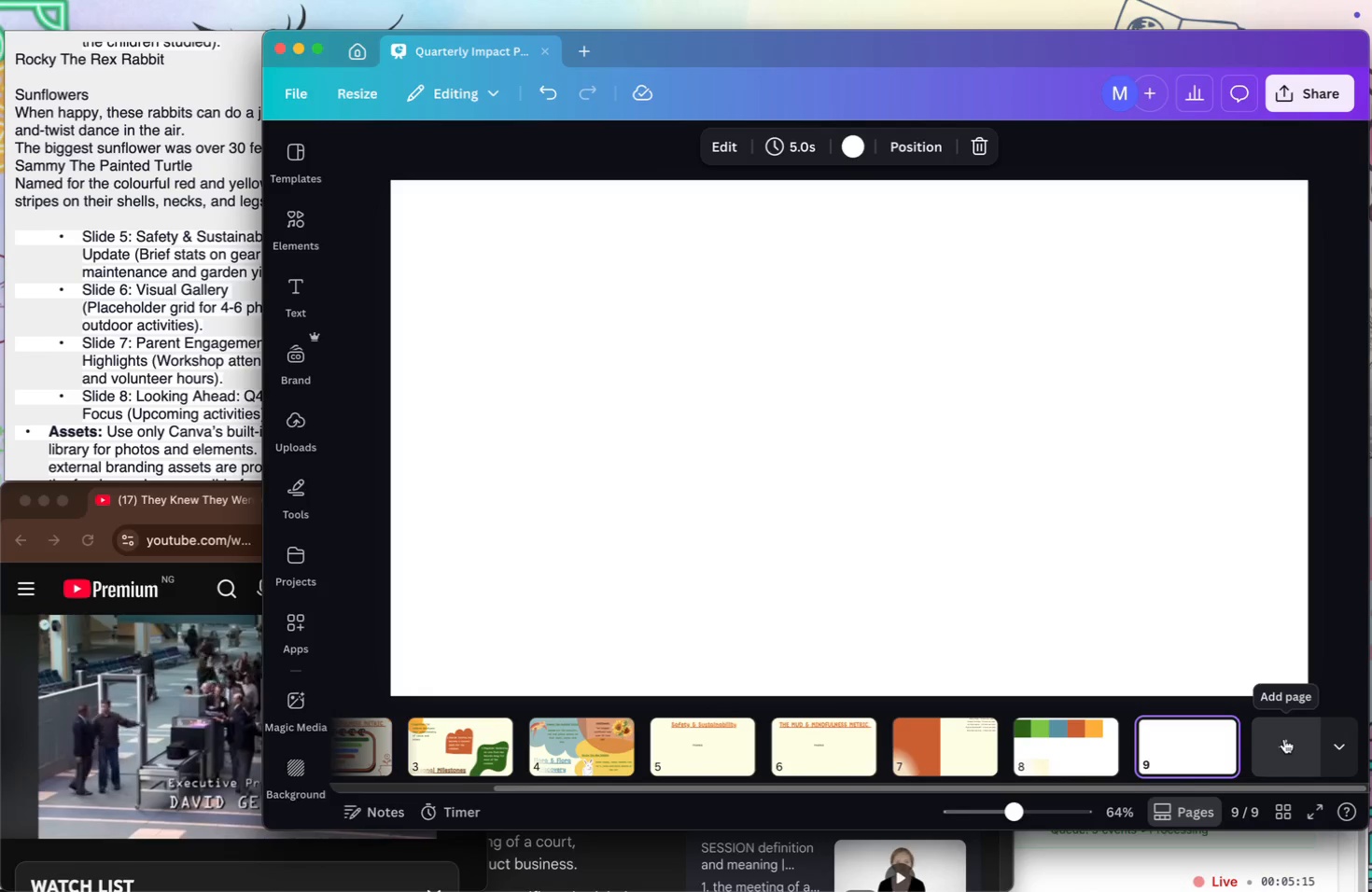 
left_click([1062, 747])
 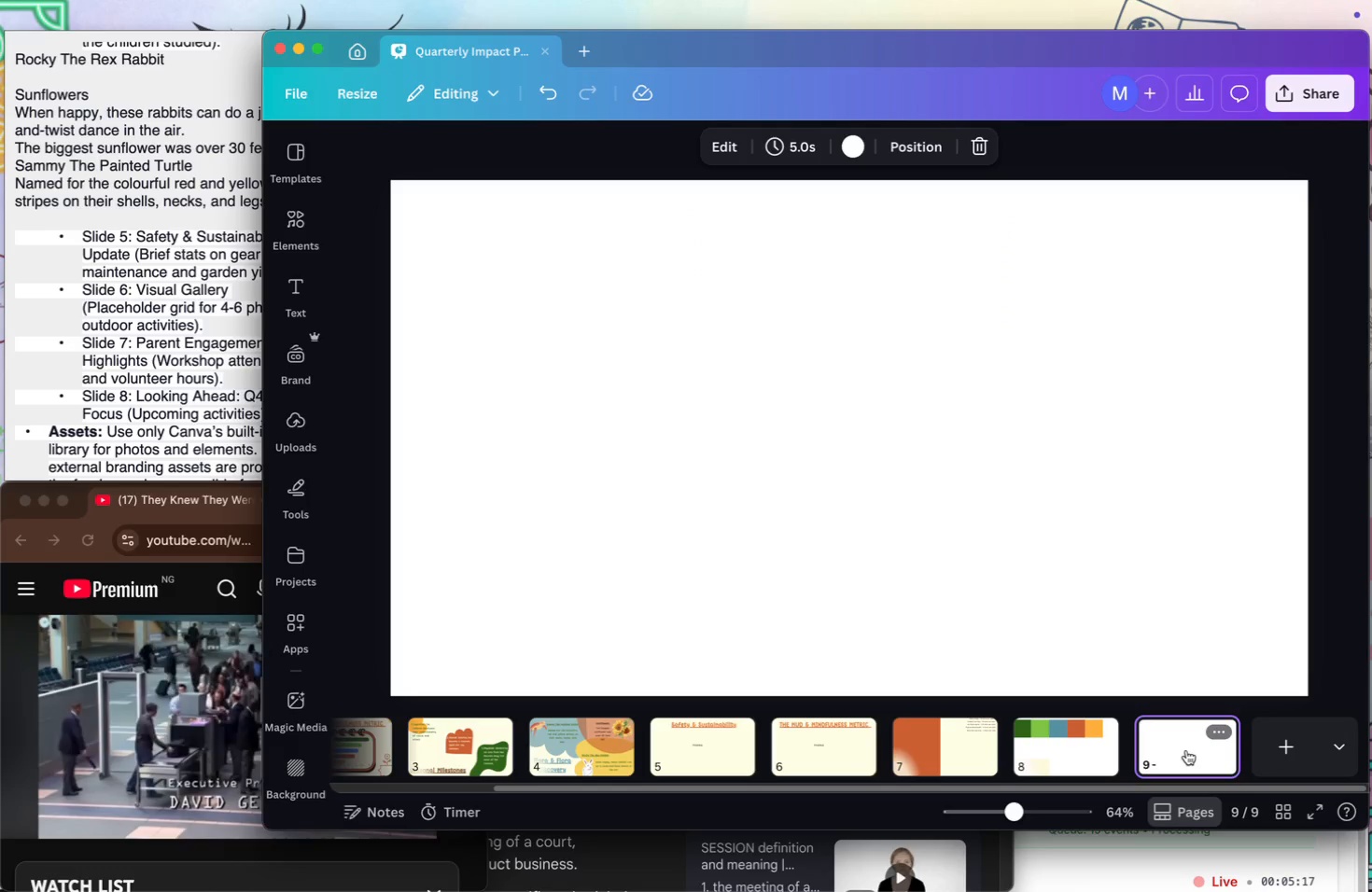 
left_click_drag(start_coordinate=[1186, 750], to_coordinate=[1145, 750])
 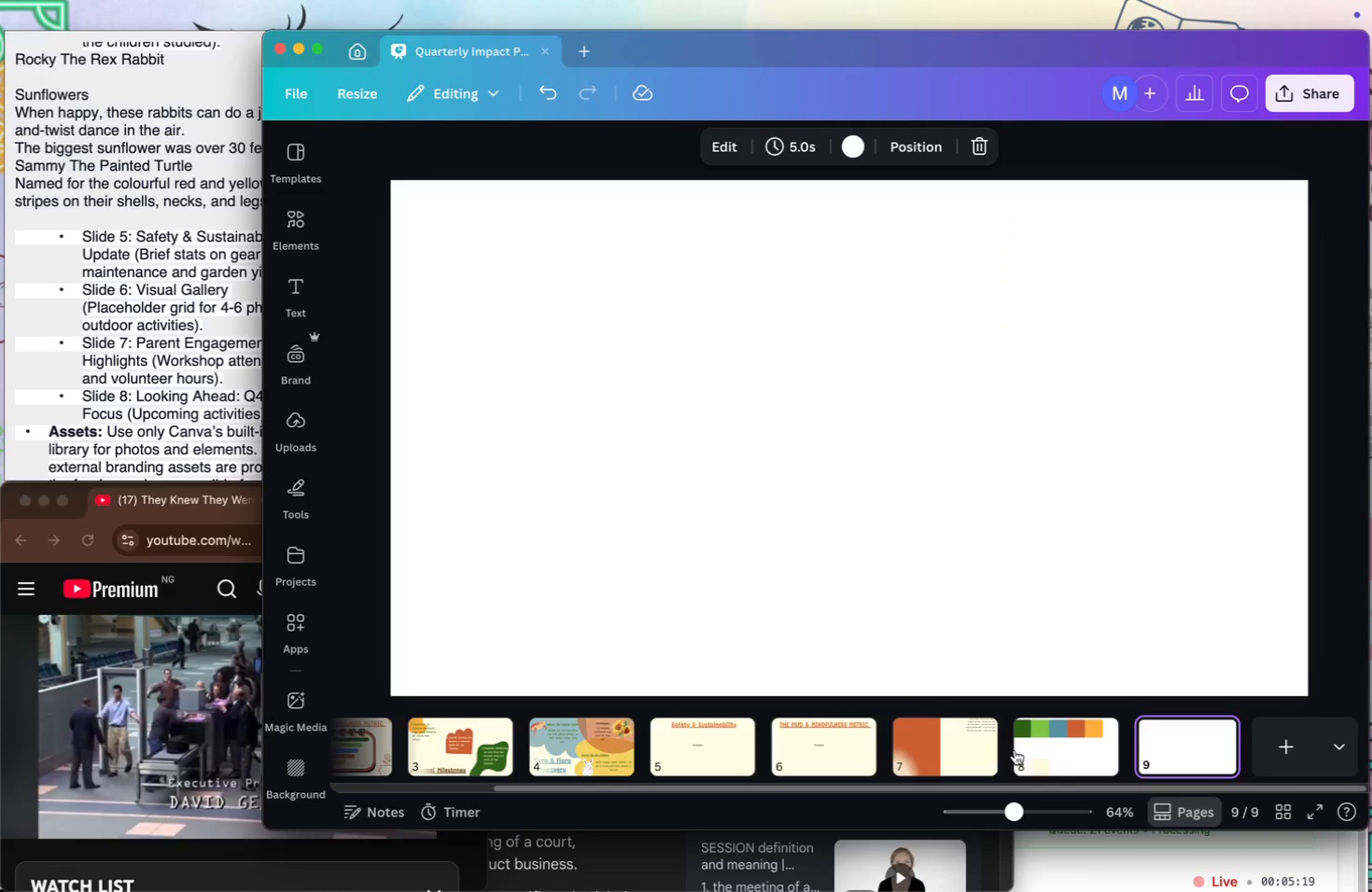 
left_click([989, 750])
 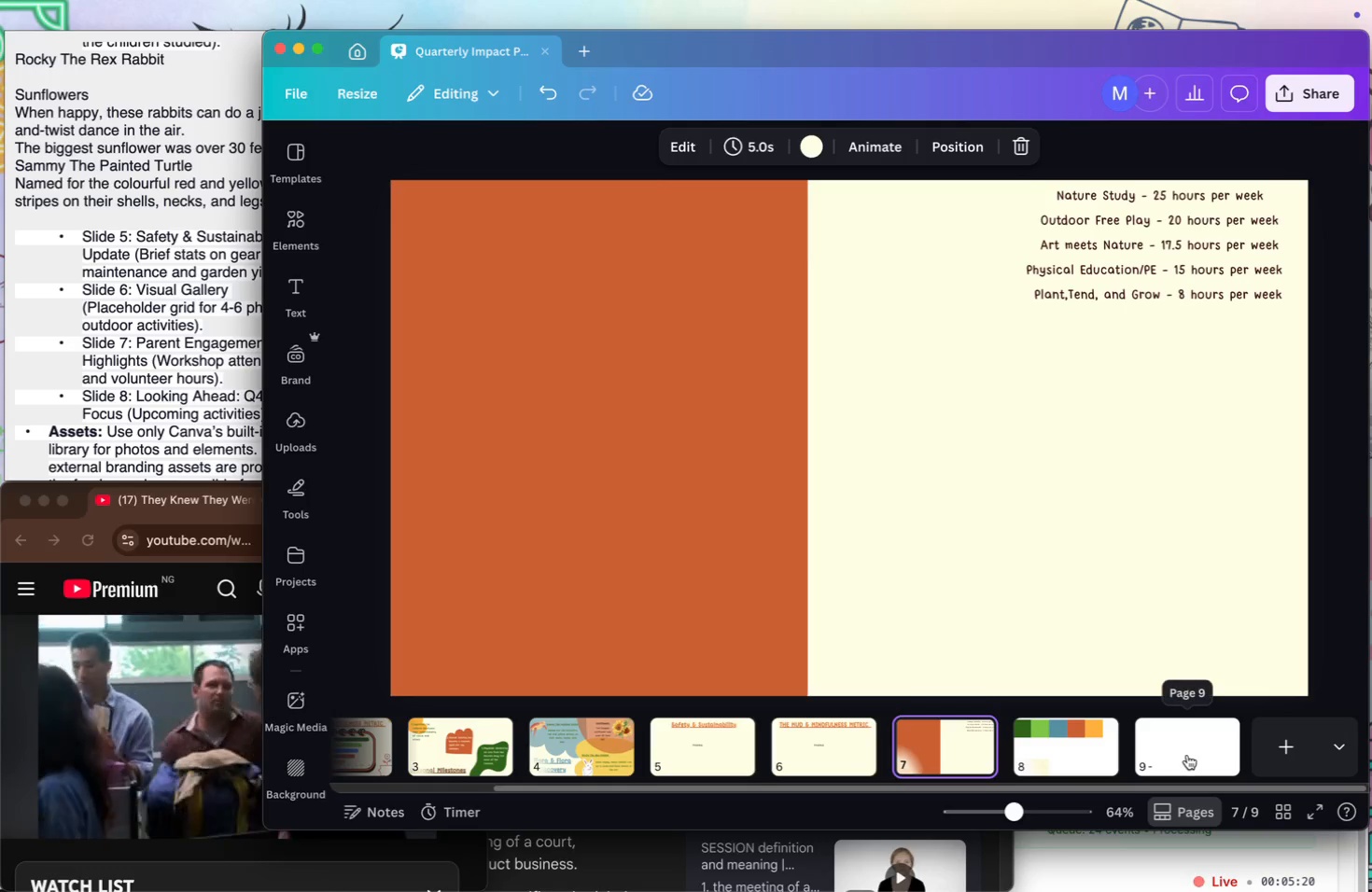 
left_click([1187, 755])
 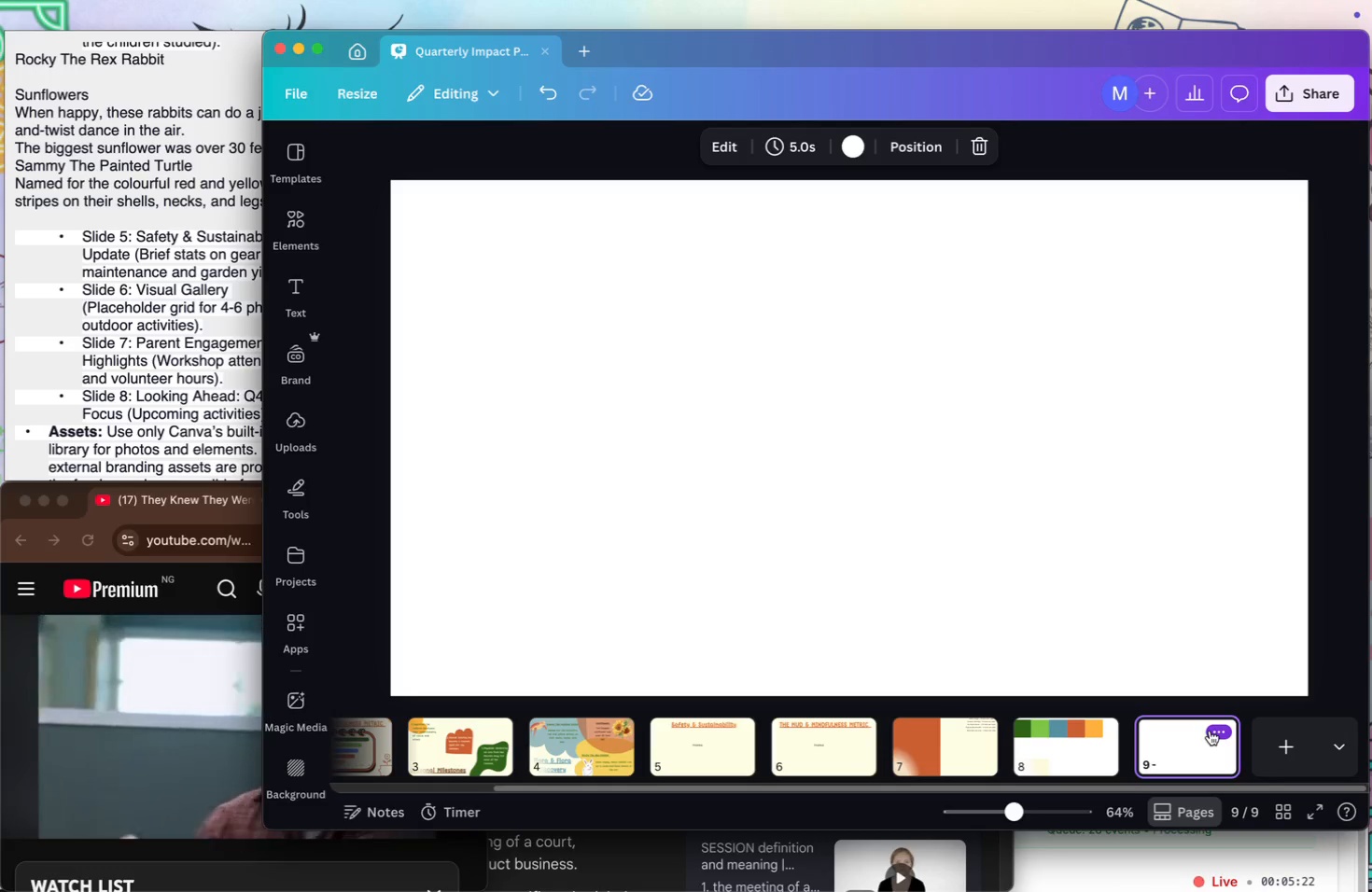 
left_click([1210, 731])
 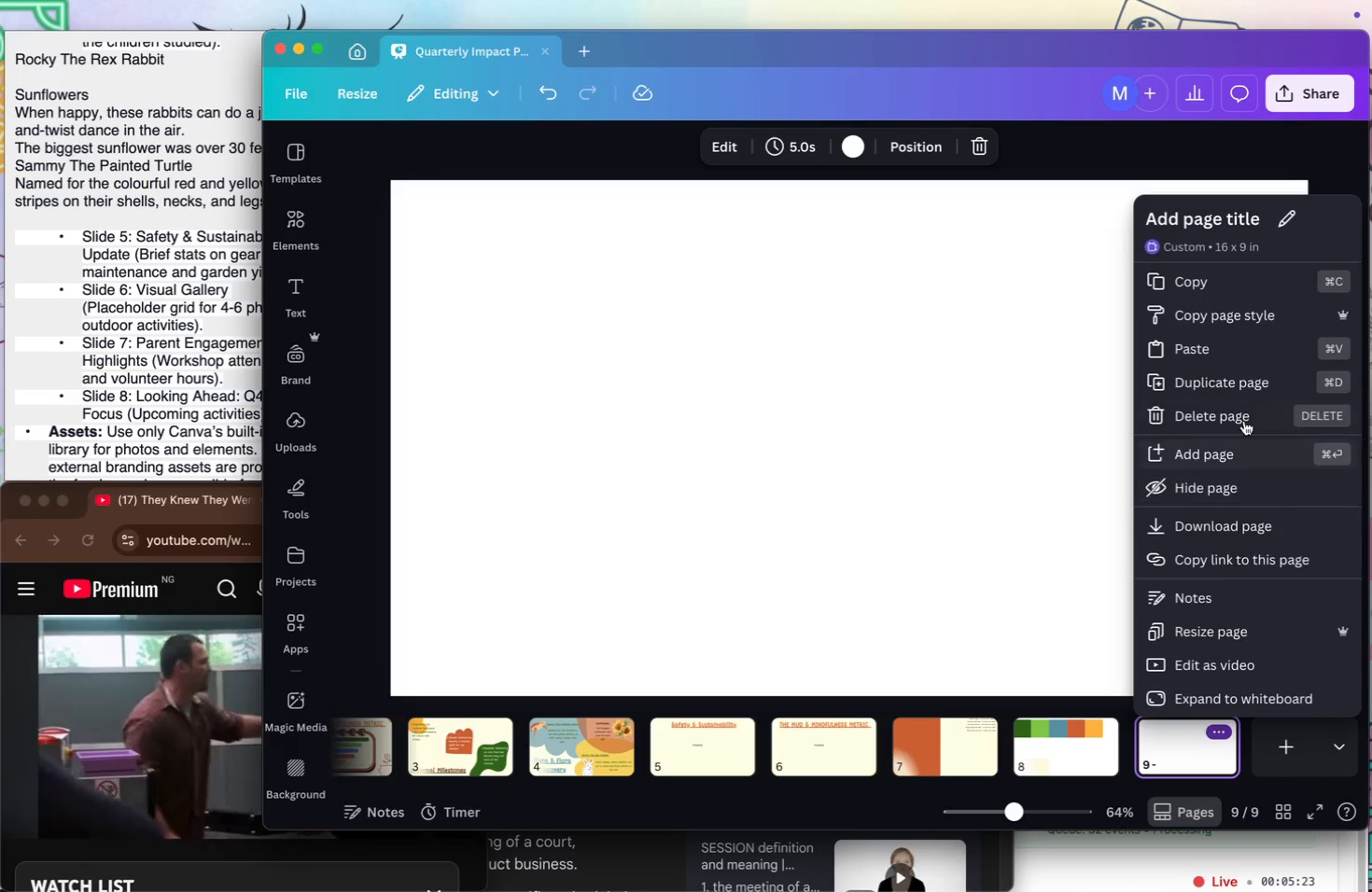 
left_click([1240, 404])
 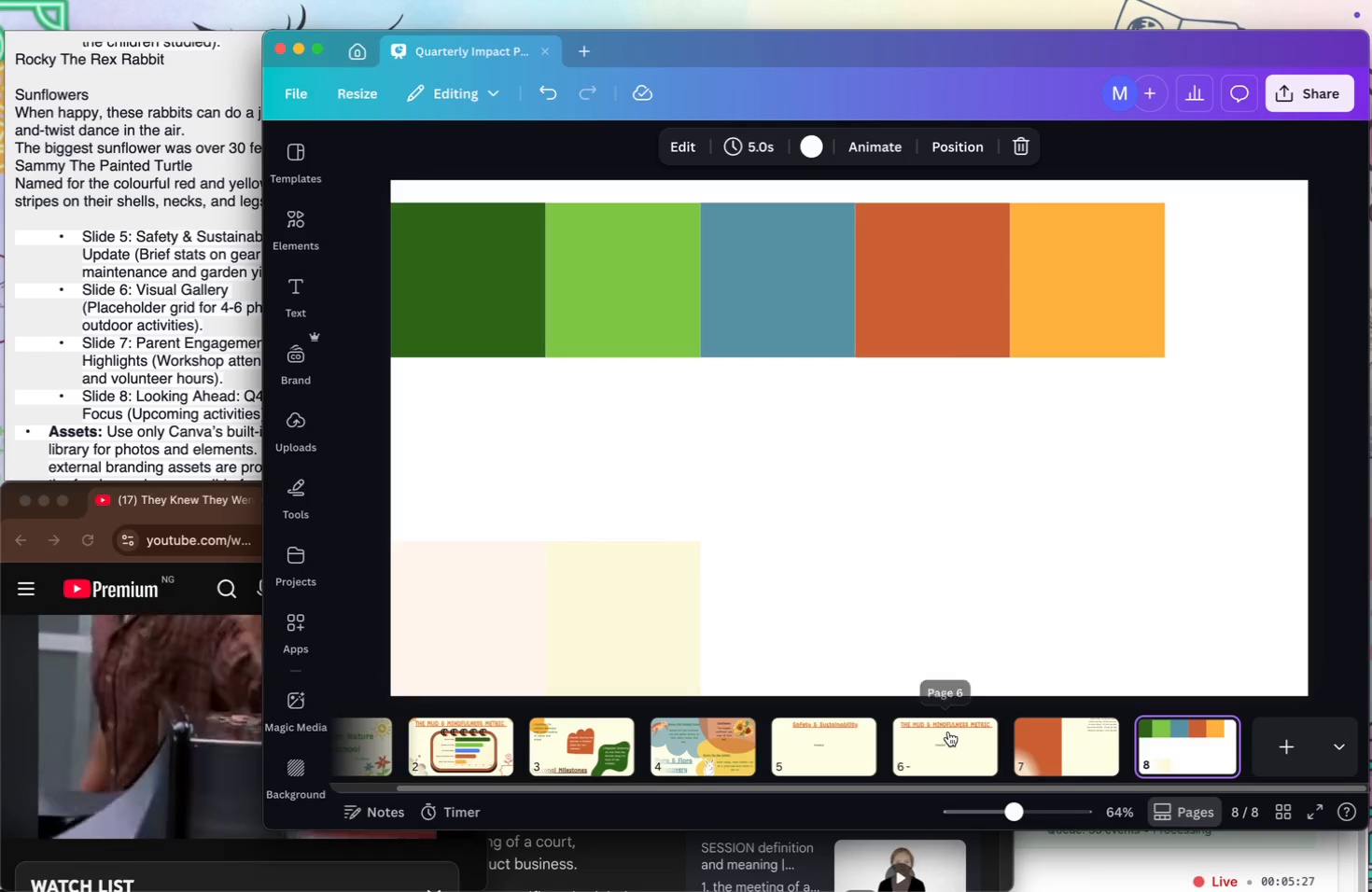 
left_click([810, 755])
 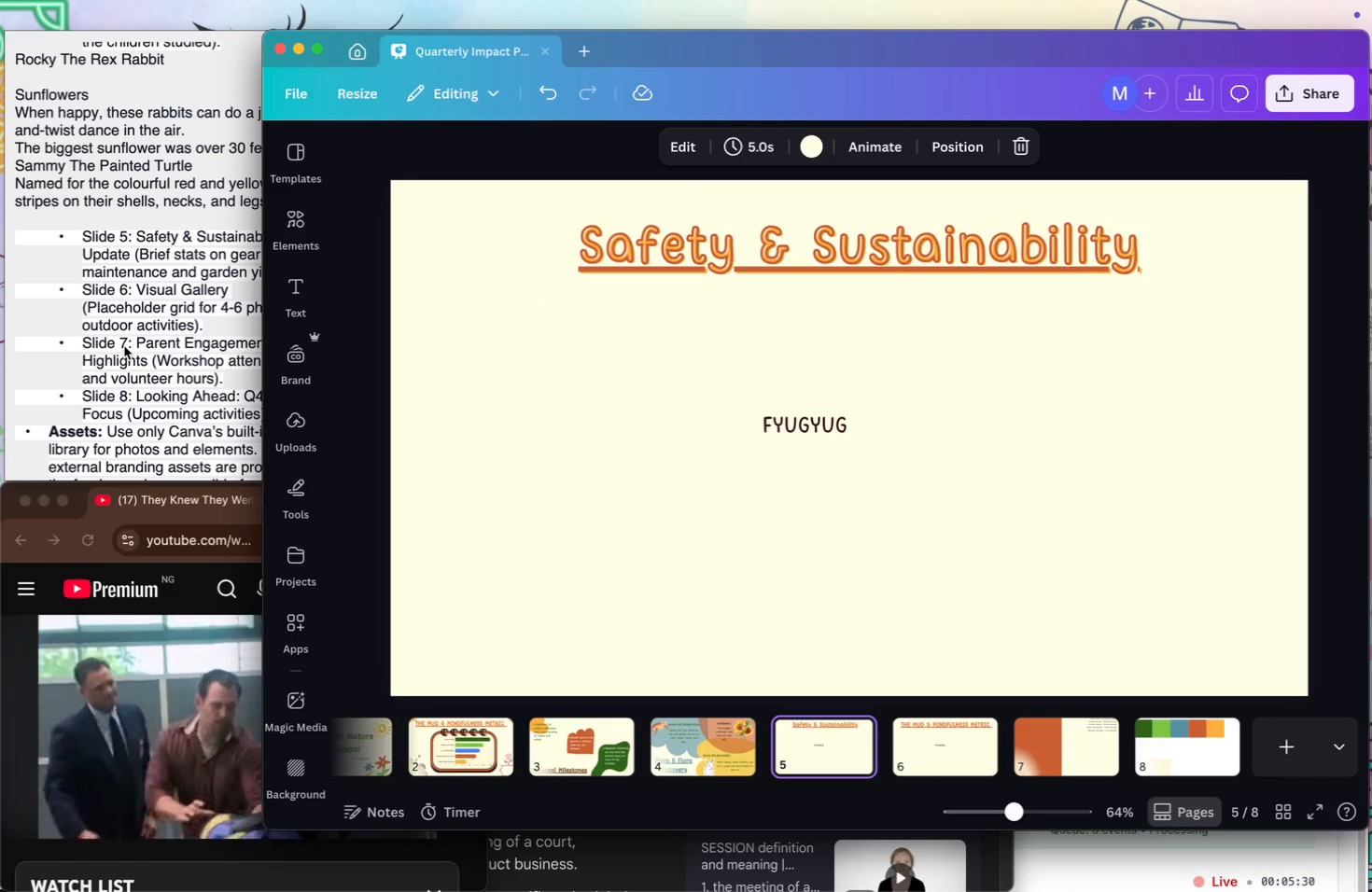 
left_click([124, 346])
 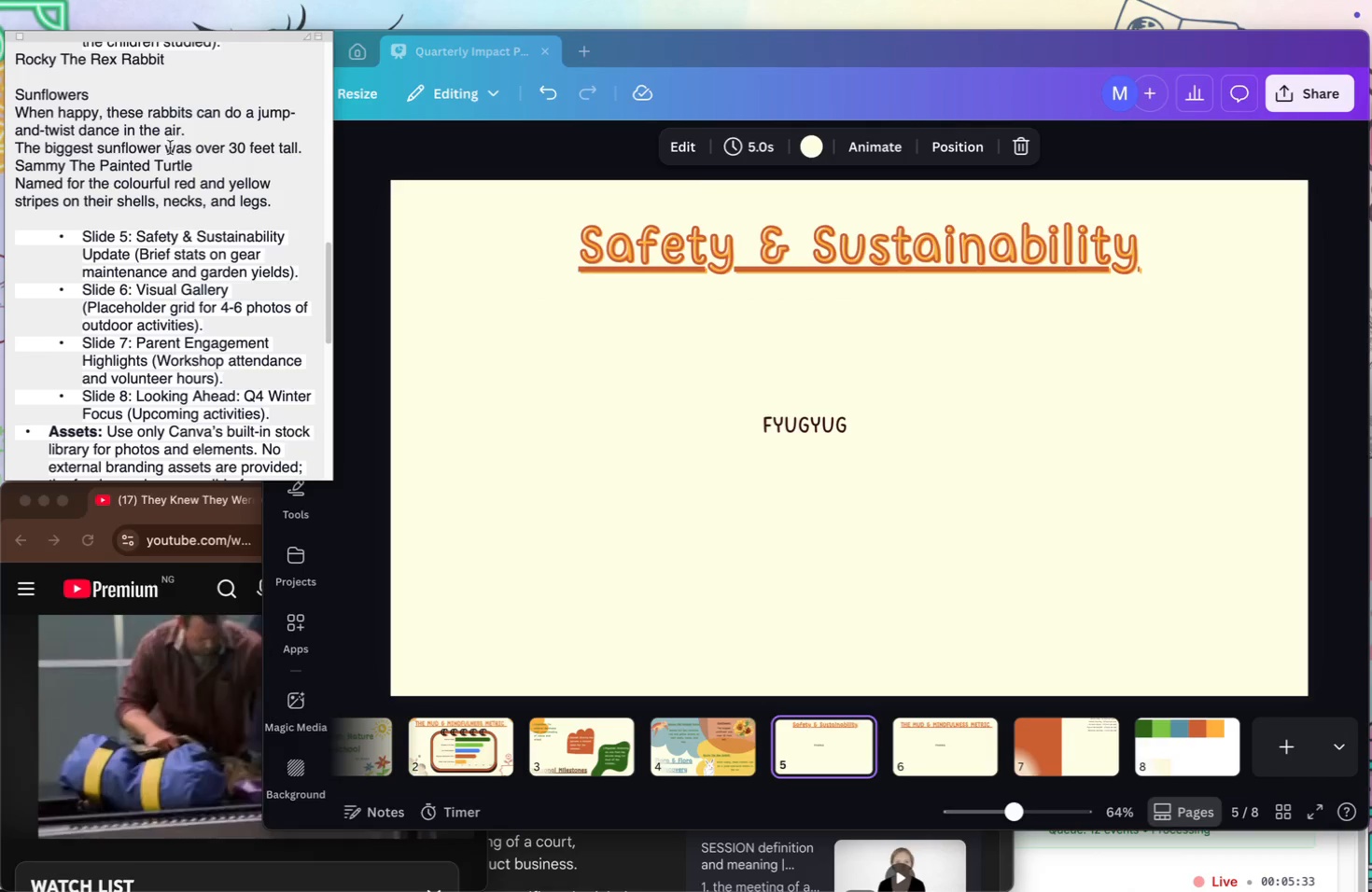 
scroll: coordinate [179, 287], scroll_direction: down, amount: 1.0
 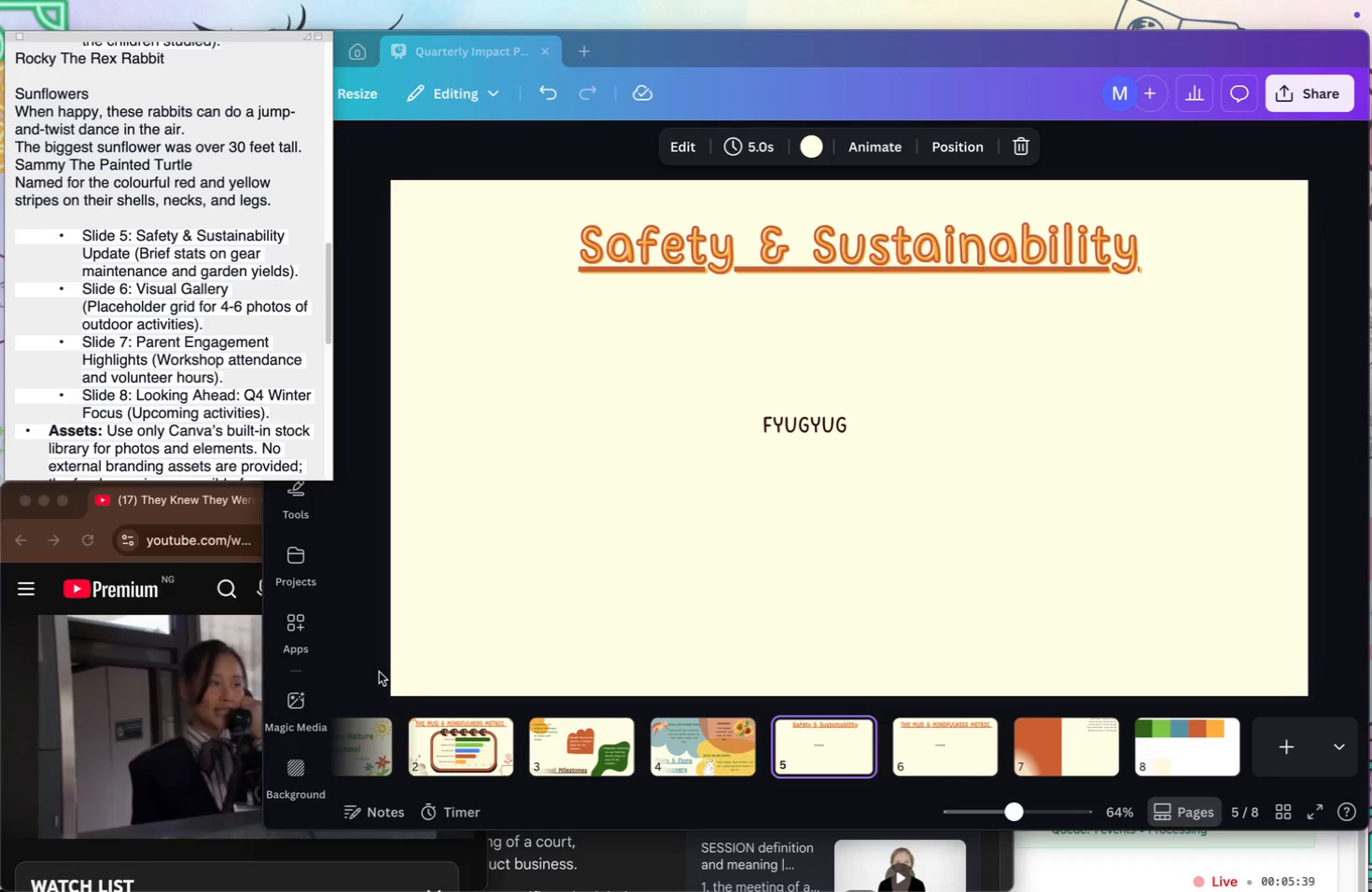 
wait(5.79)
 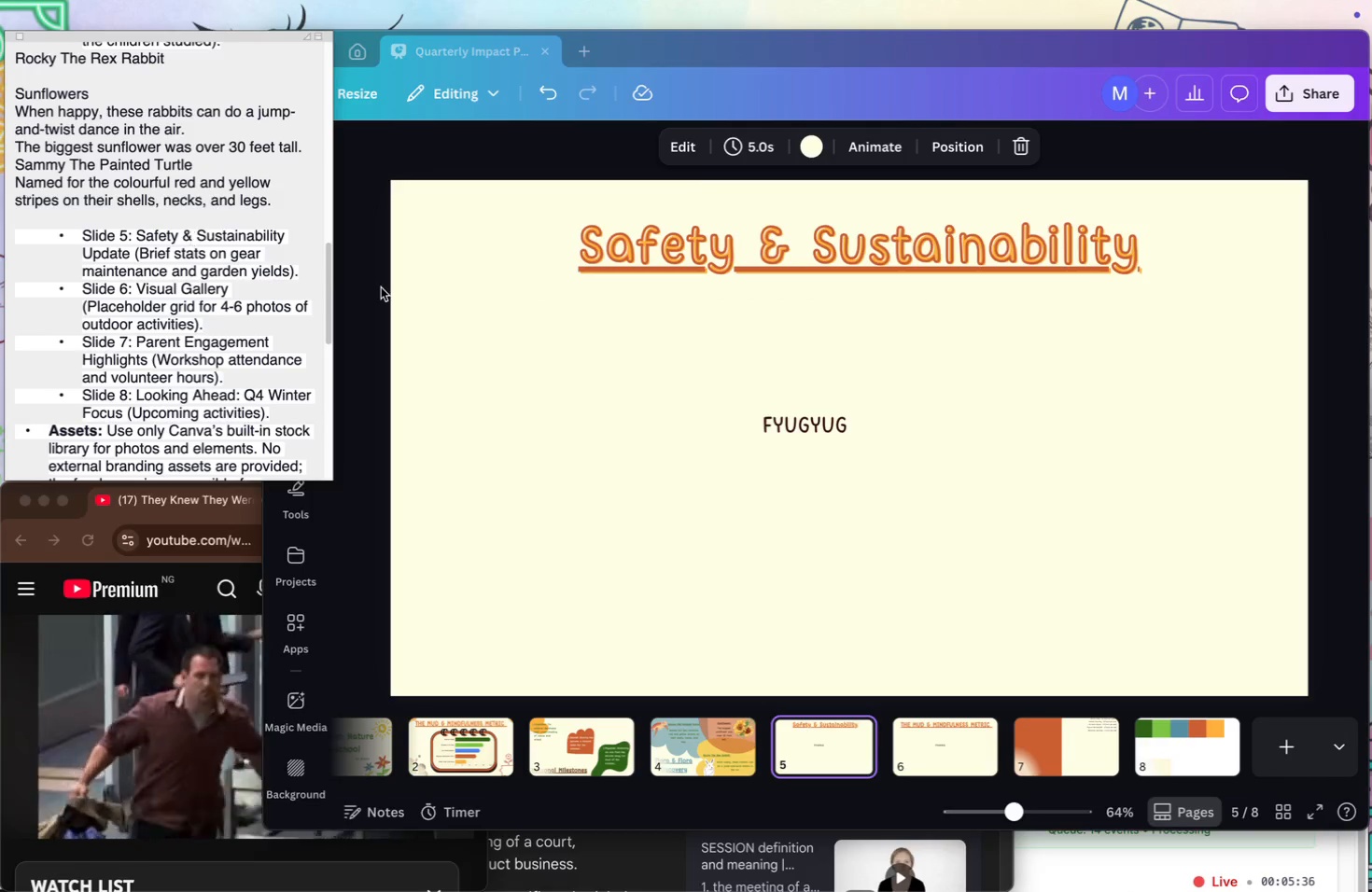 
double_click([805, 417])
 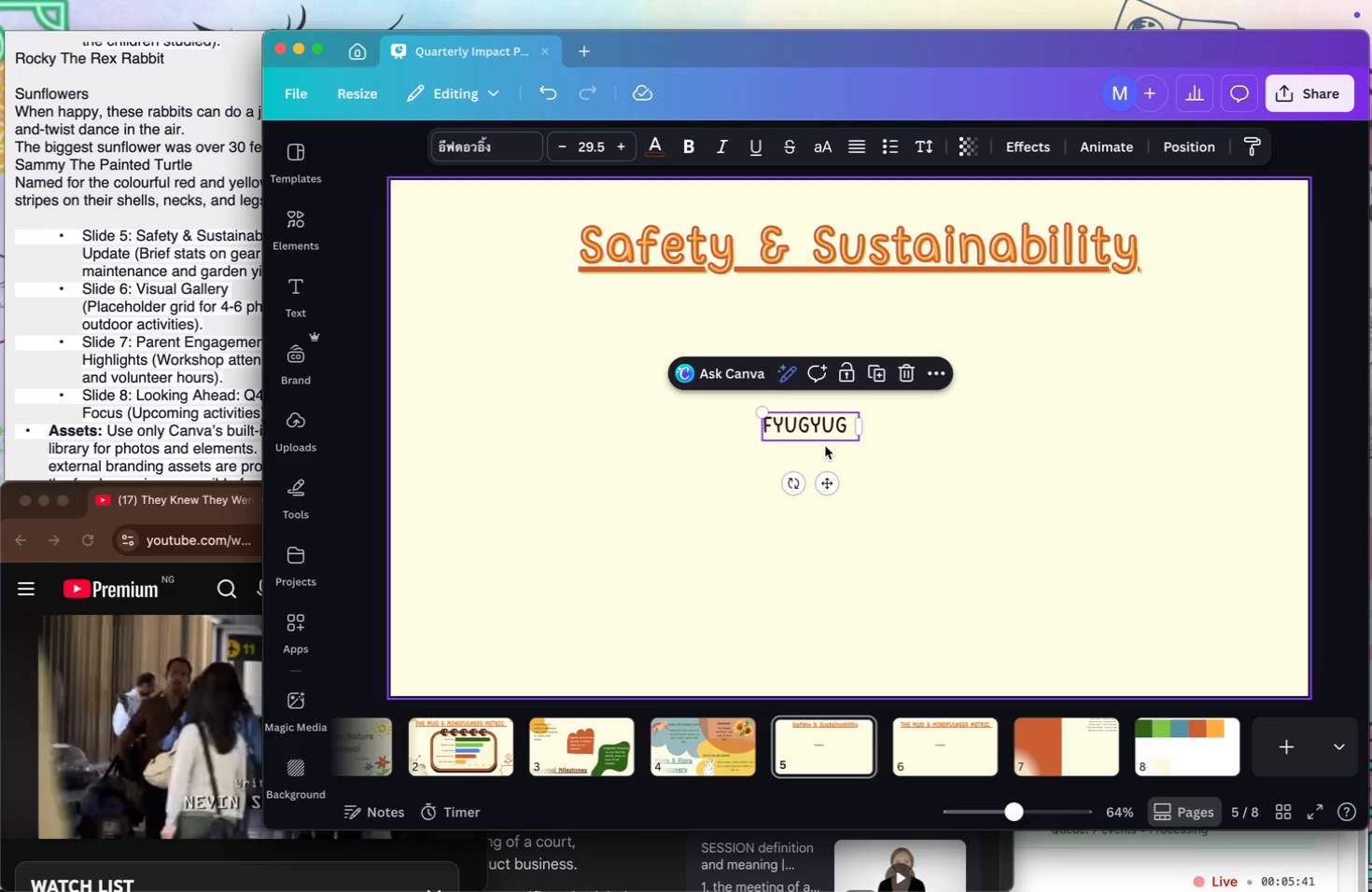 
left_click_drag(start_coordinate=[817, 434], to_coordinate=[1206, 254])
 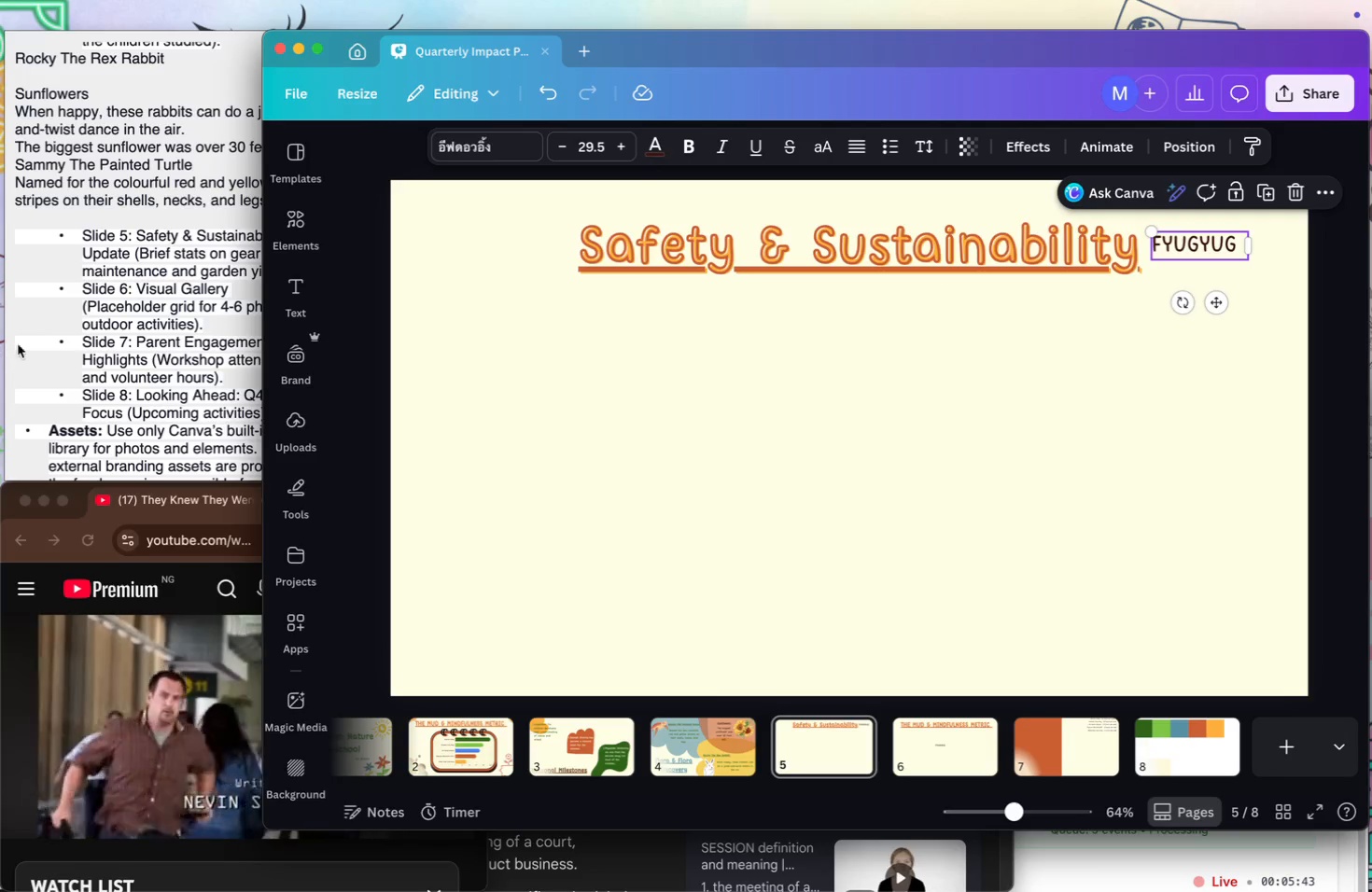 
left_click([81, 317])
 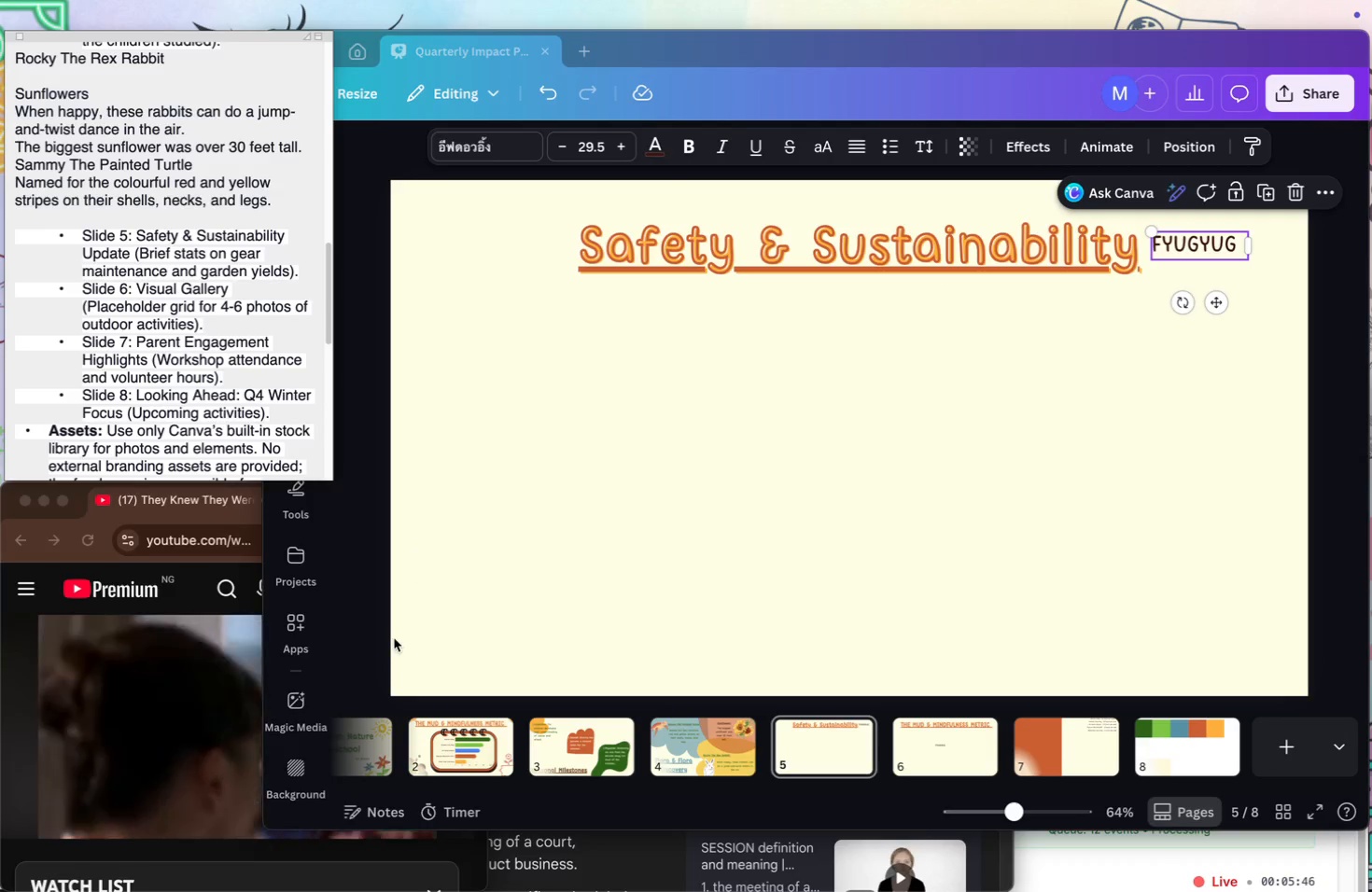 
left_click([651, 863])
 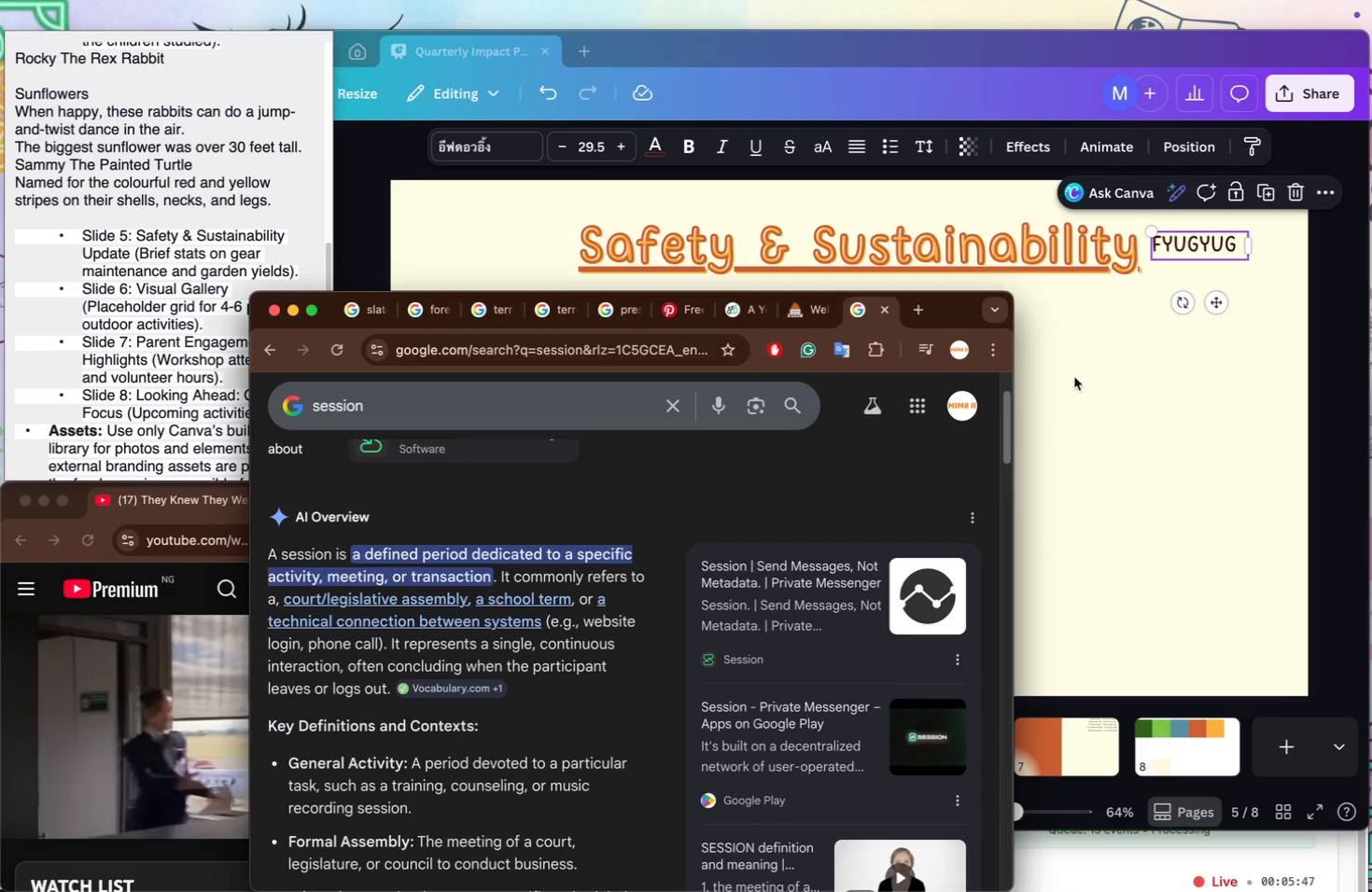 
left_click([1092, 391])
 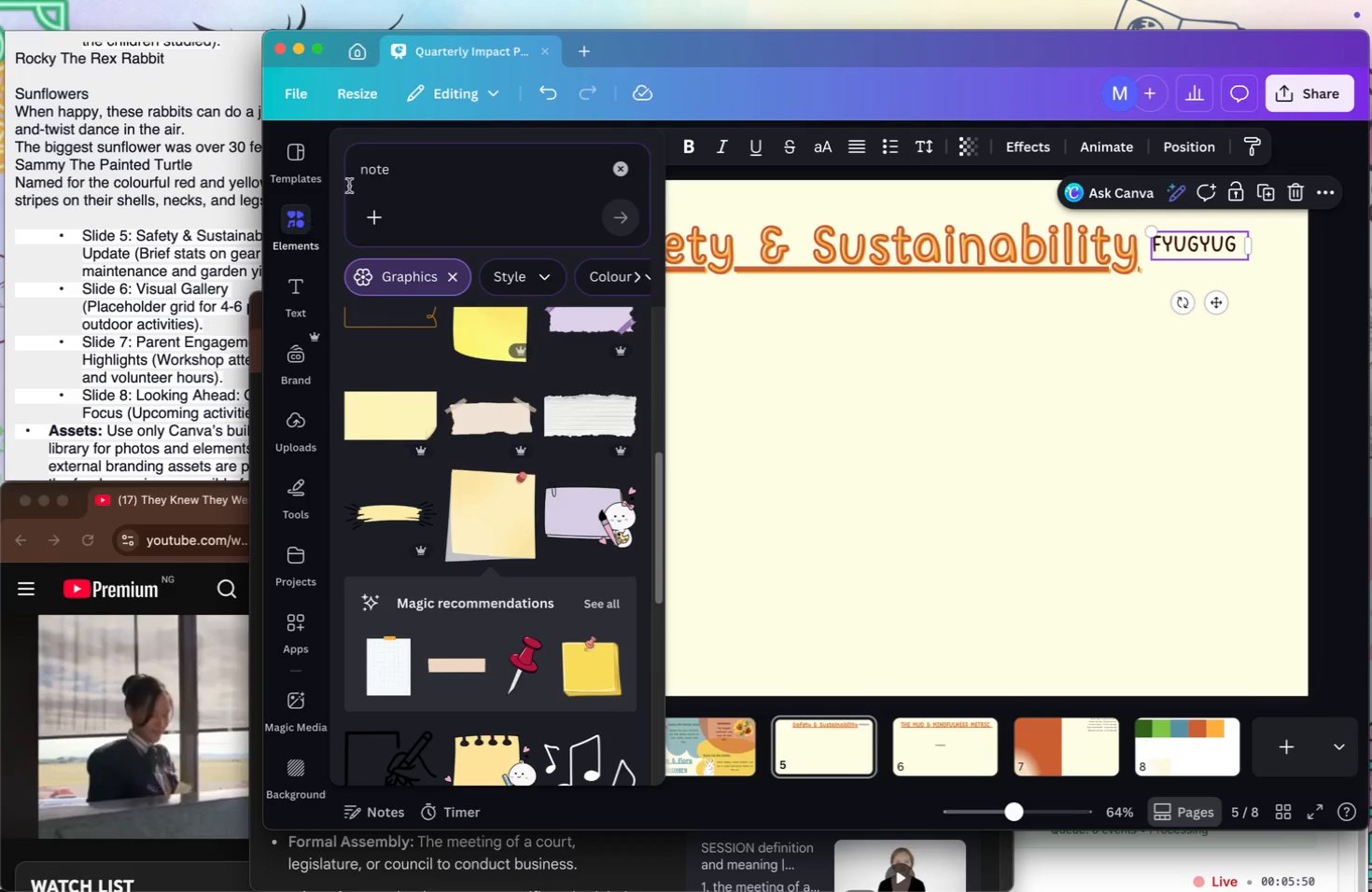 
left_click([626, 172])
 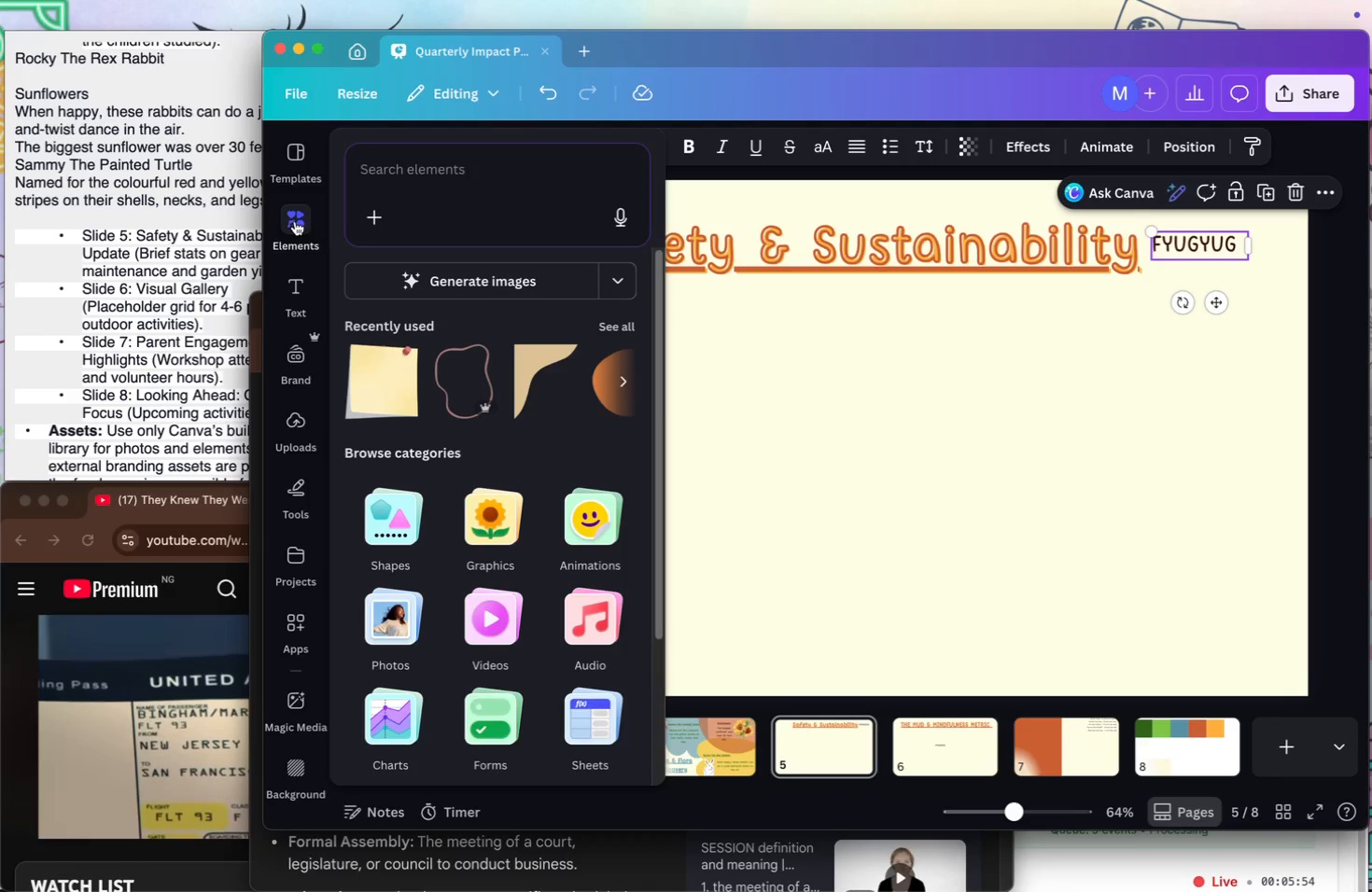 
scroll: coordinate [492, 738], scroll_direction: down, amount: 12.0
 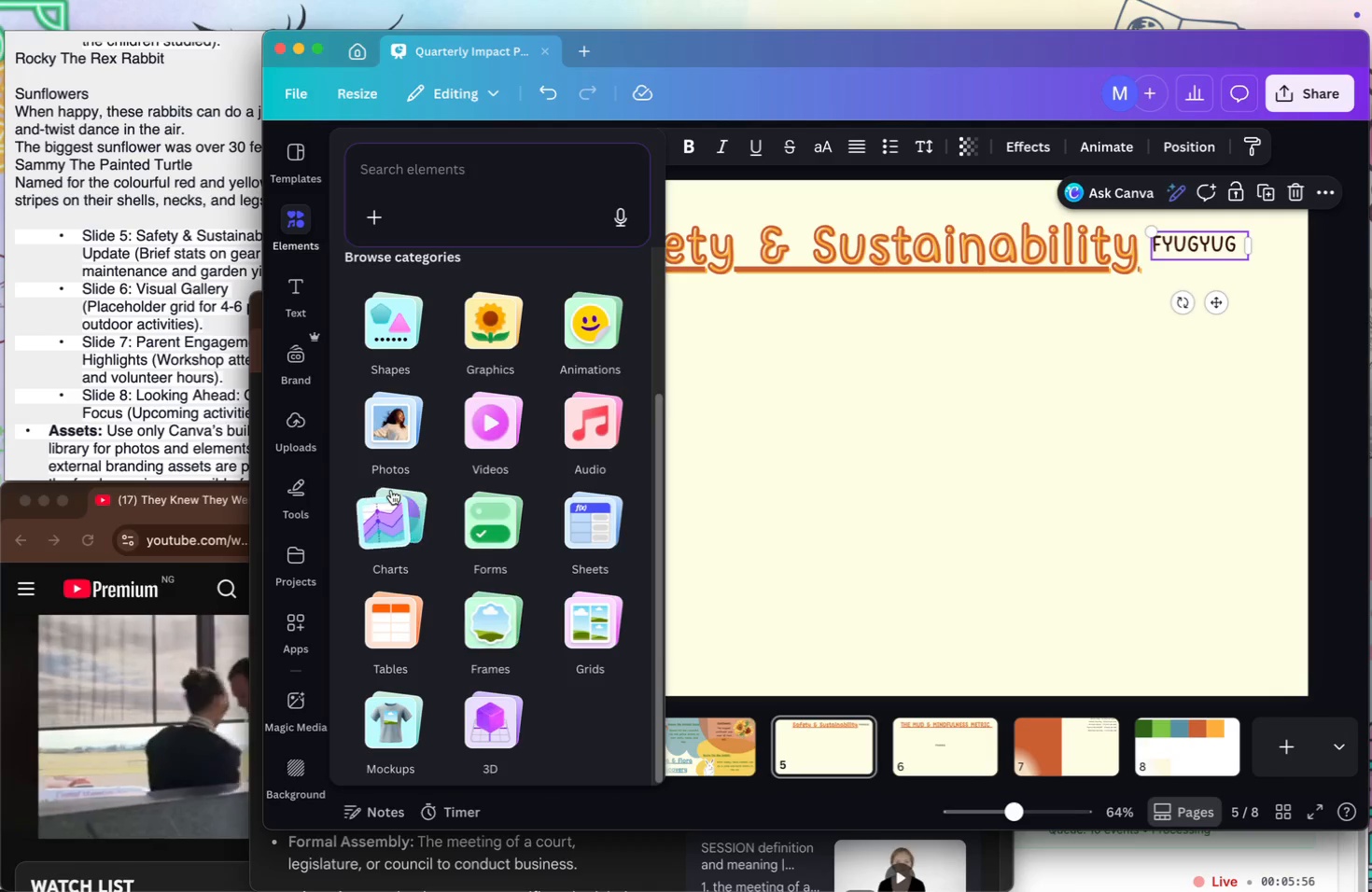 
left_click([390, 492])
 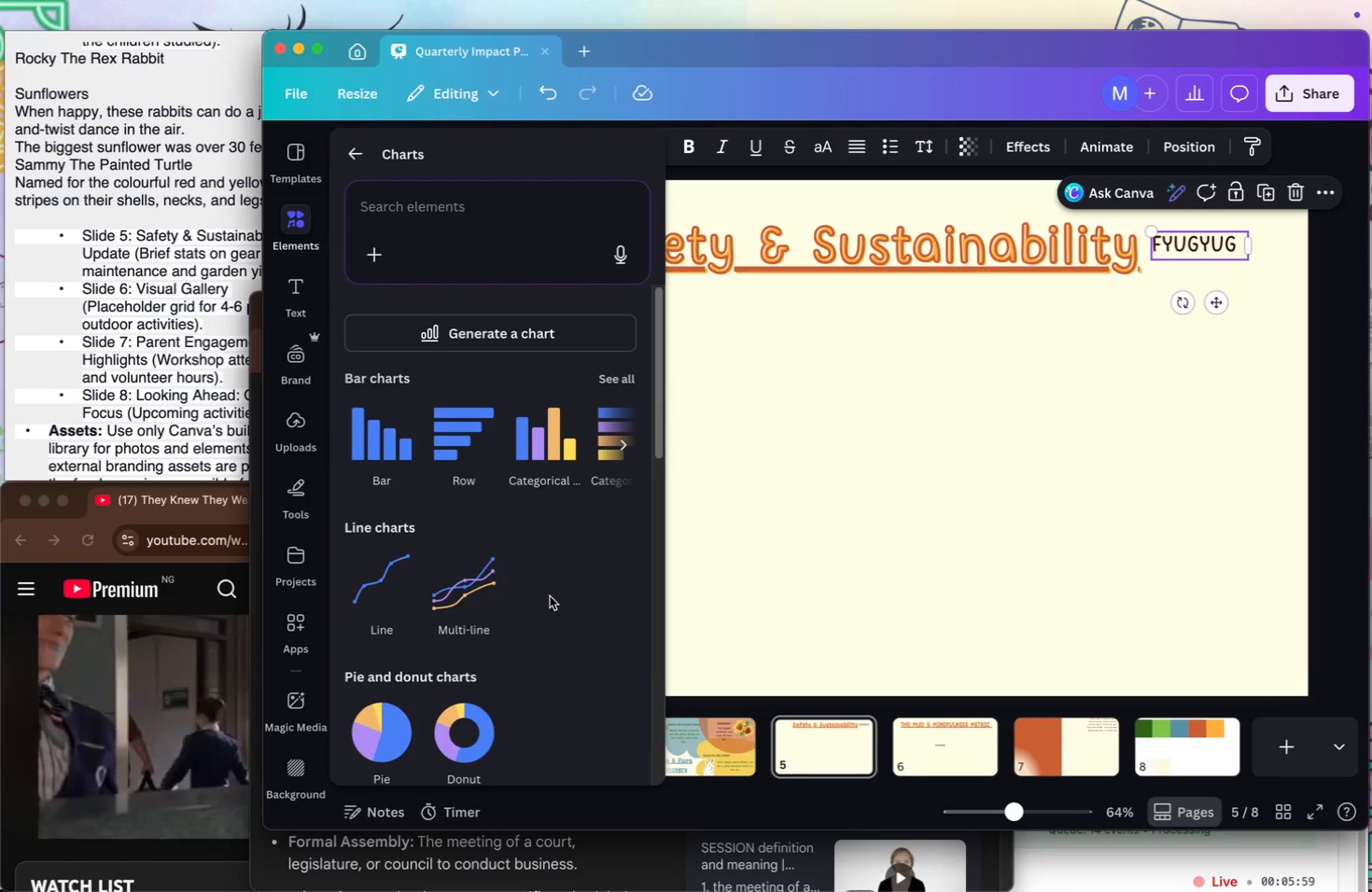 
scroll: coordinate [357, 732], scroll_direction: up, amount: 6.0
 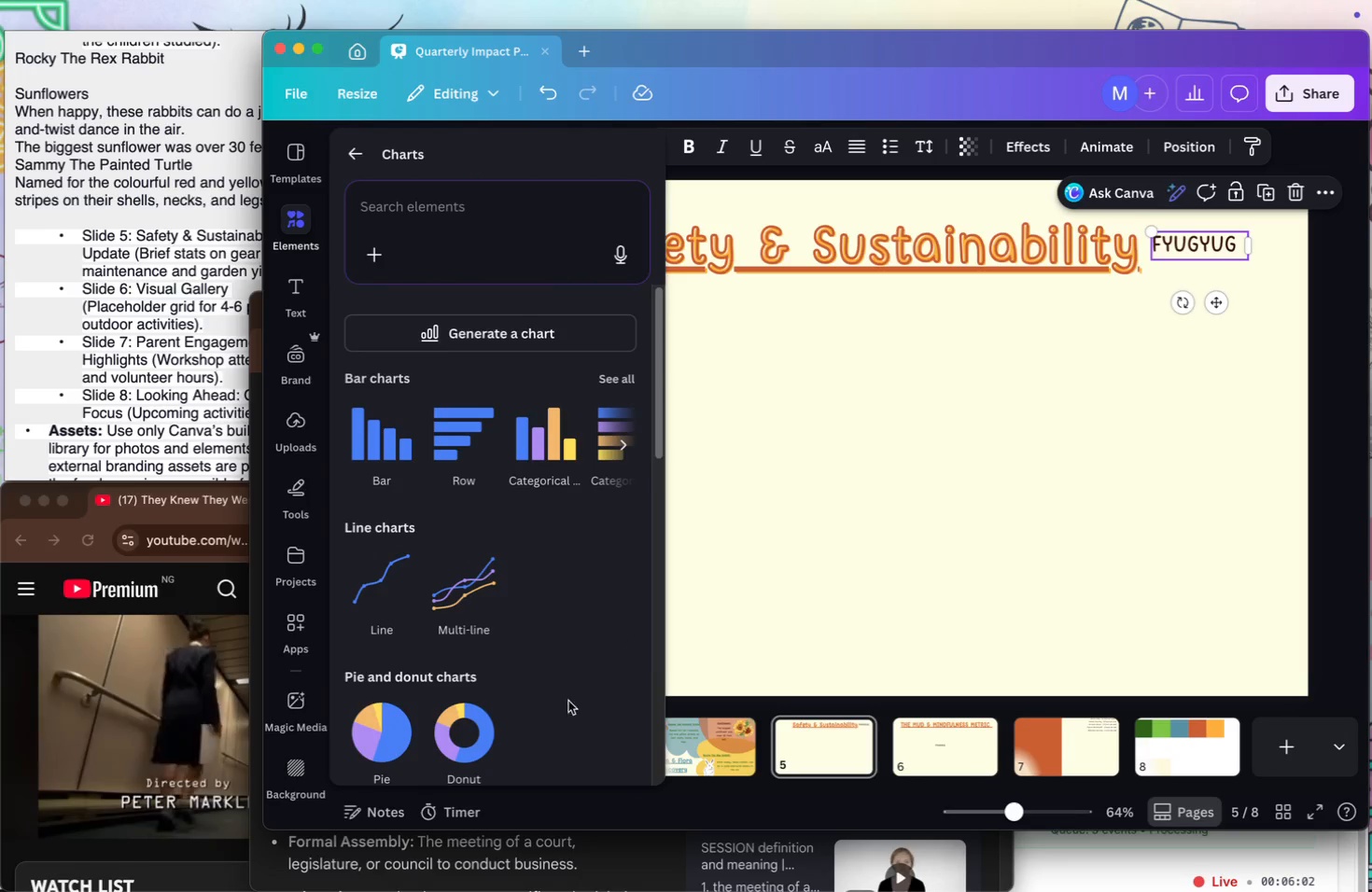 
scroll: coordinate [539, 641], scroll_direction: down, amount: 50.0
 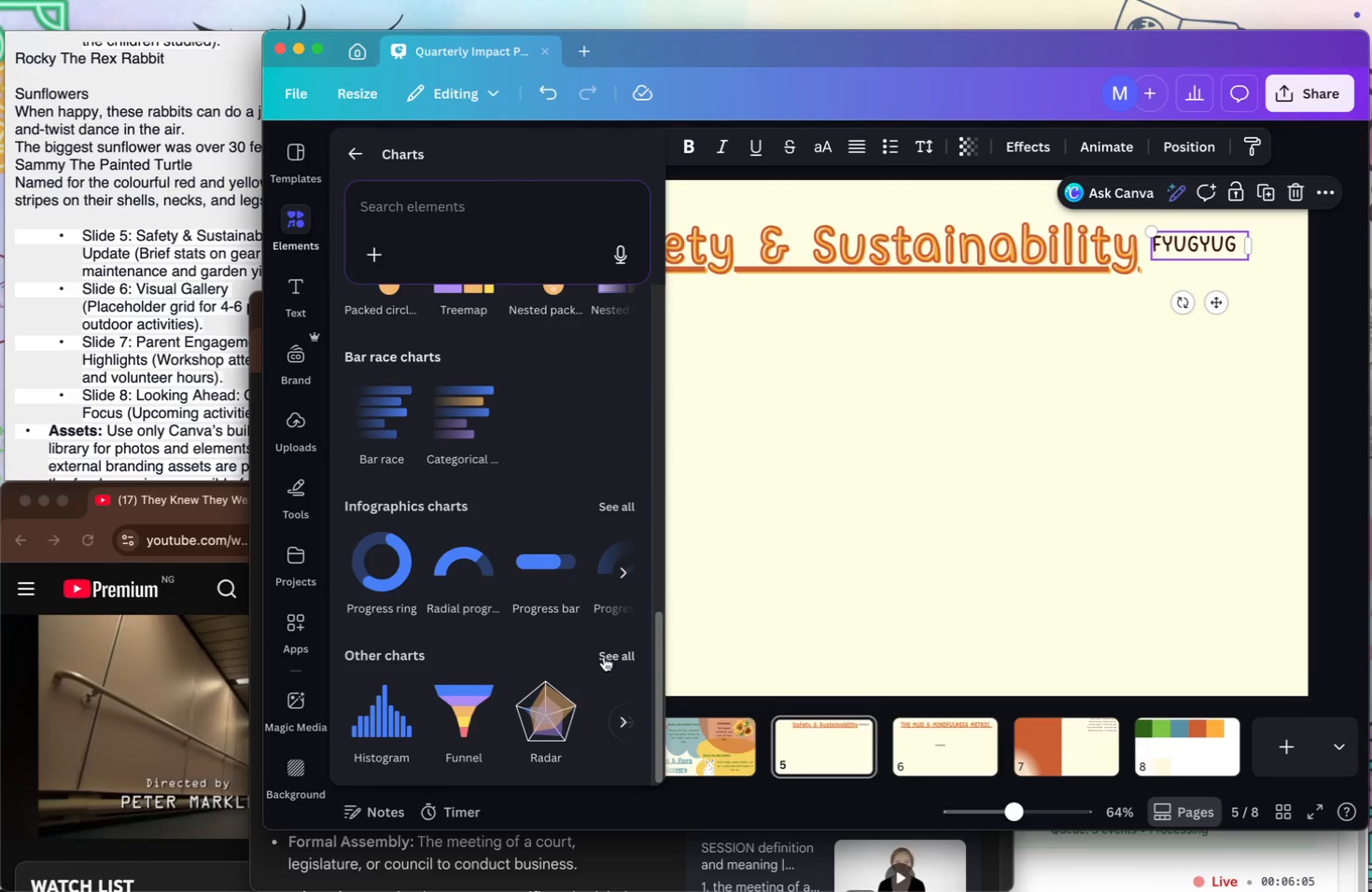 
left_click([601, 516])
 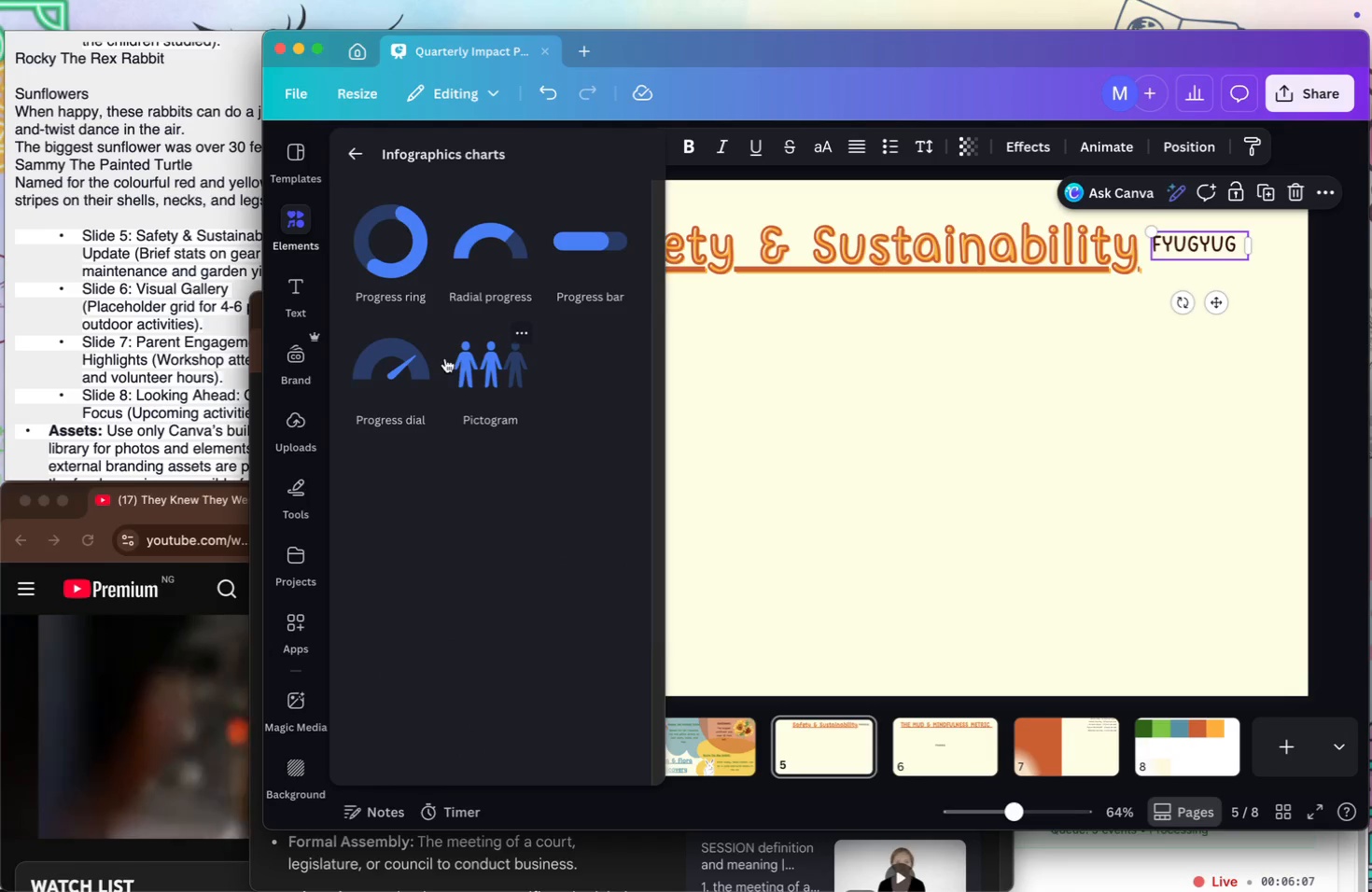 
left_click([465, 372])
 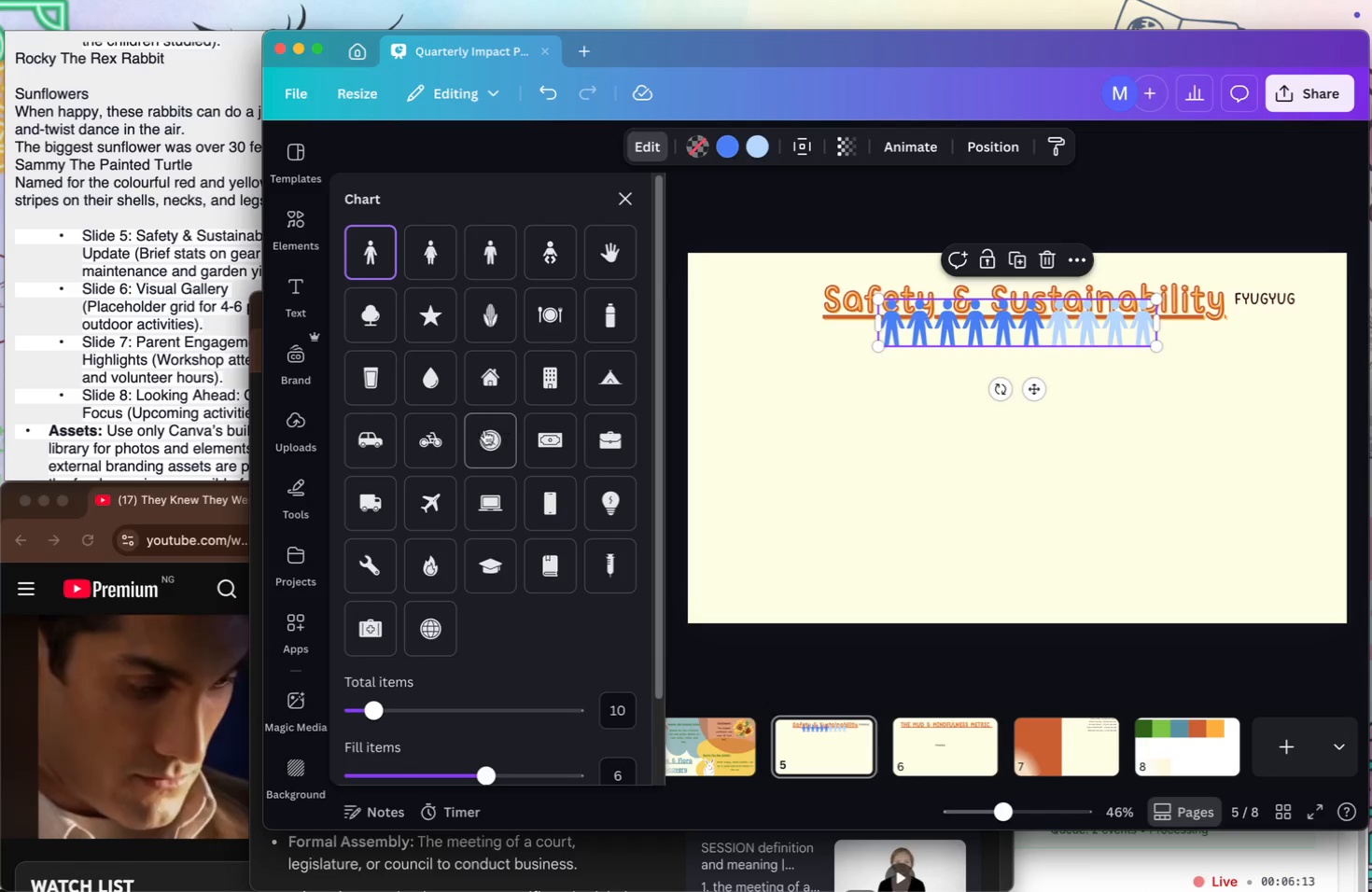 
wait(7.01)
 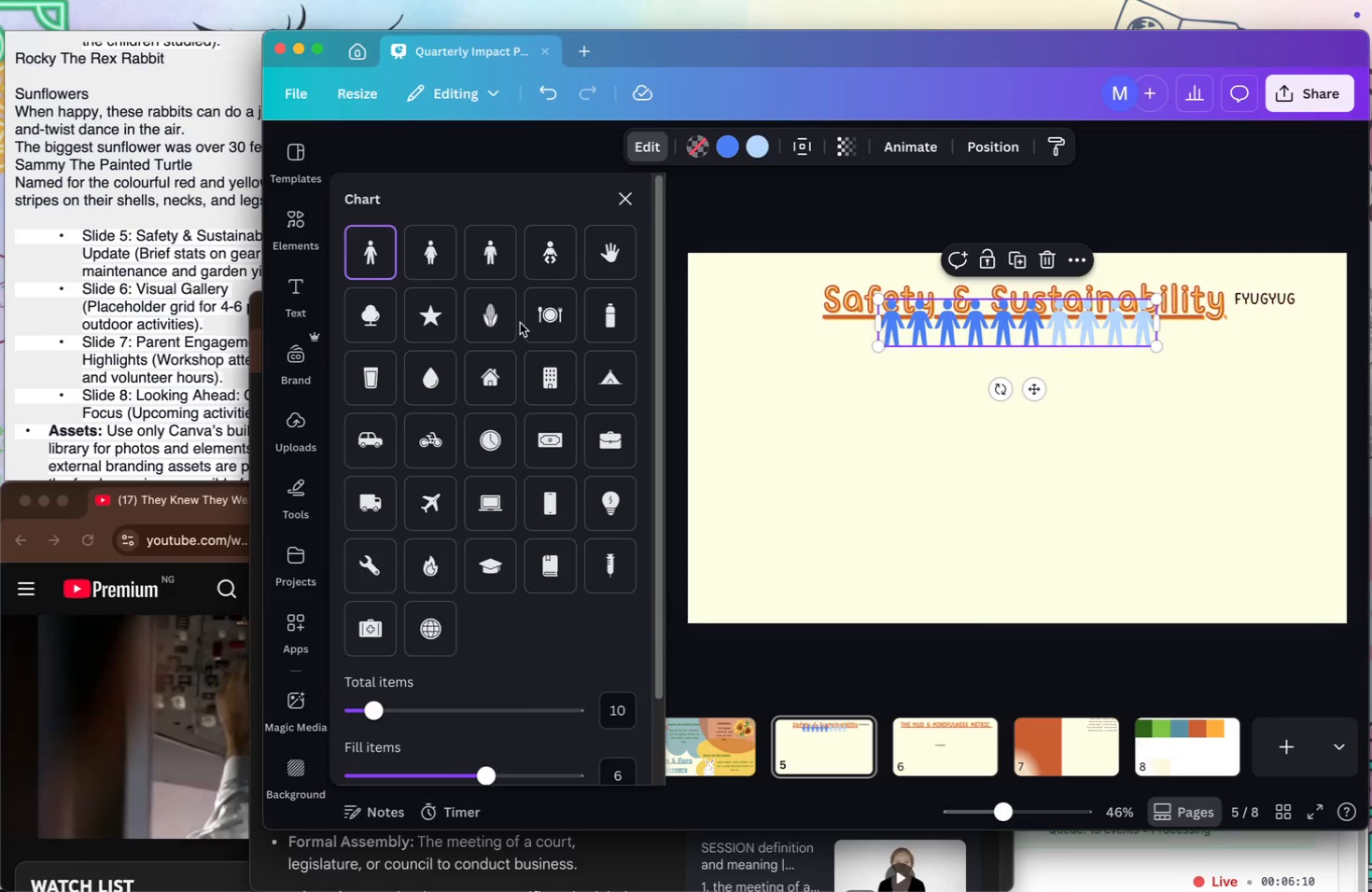 
left_click([484, 331])
 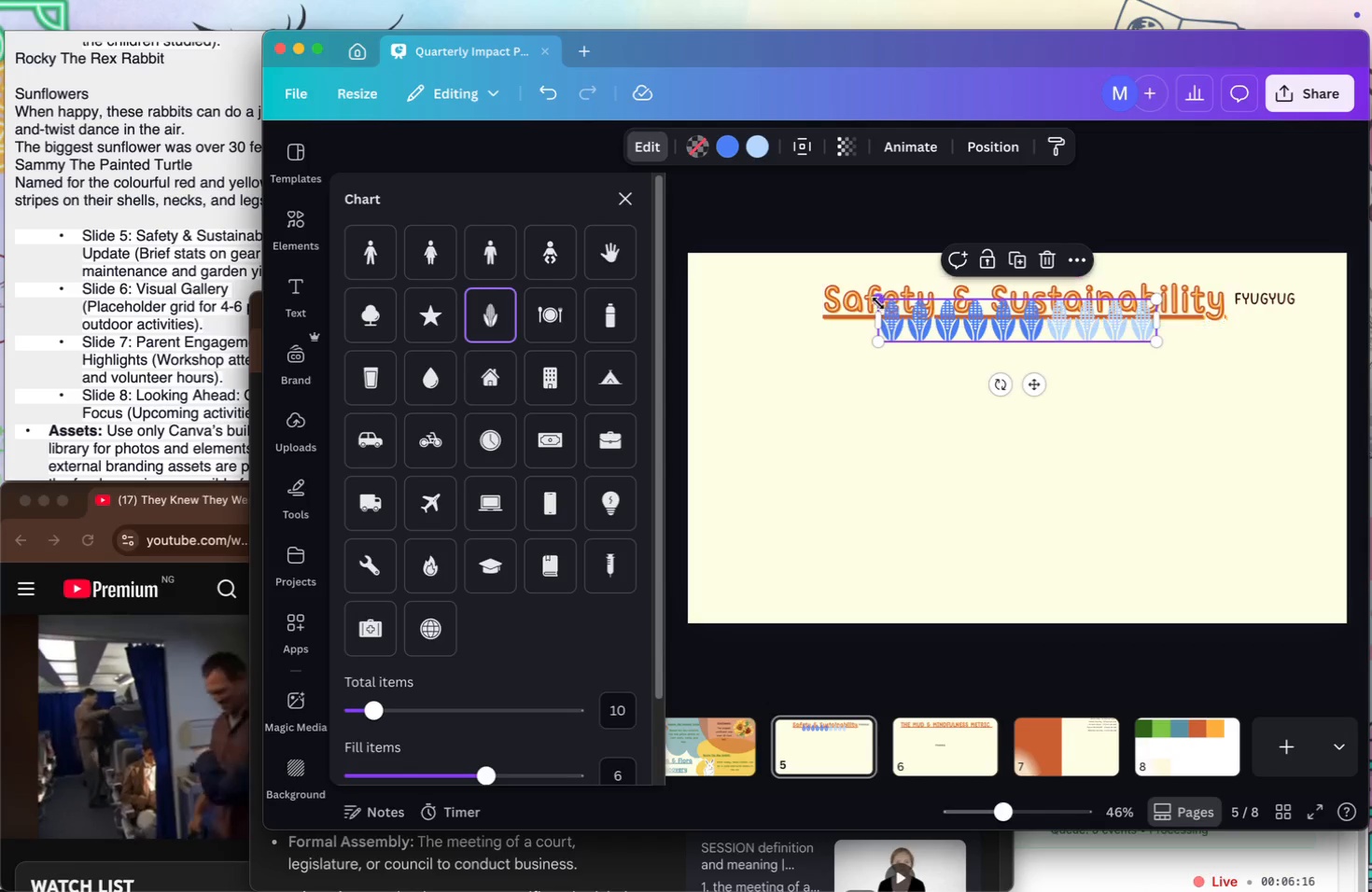 
left_click_drag(start_coordinate=[882, 316], to_coordinate=[770, 456])
 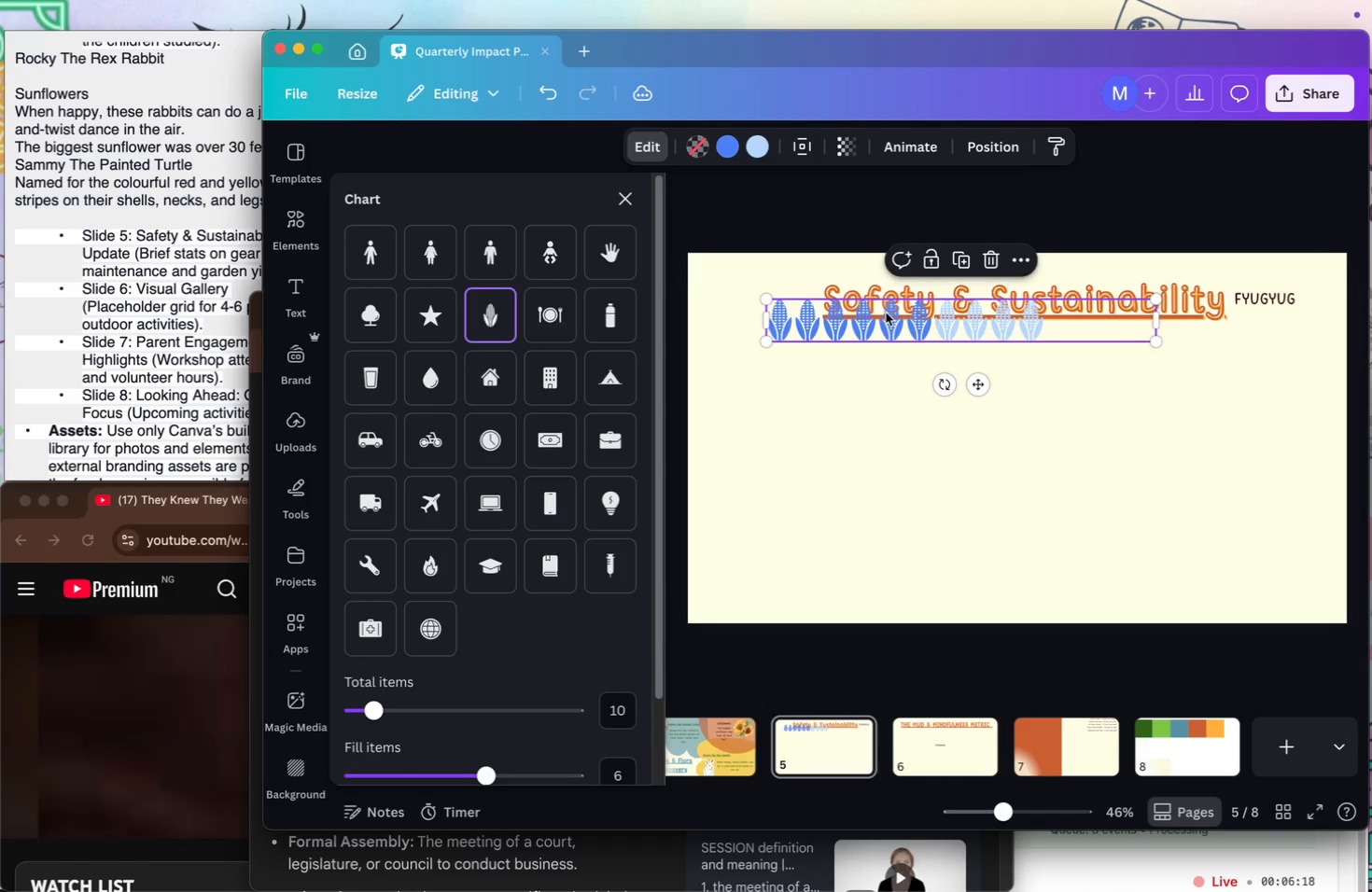 
left_click_drag(start_coordinate=[885, 320], to_coordinate=[836, 376])
 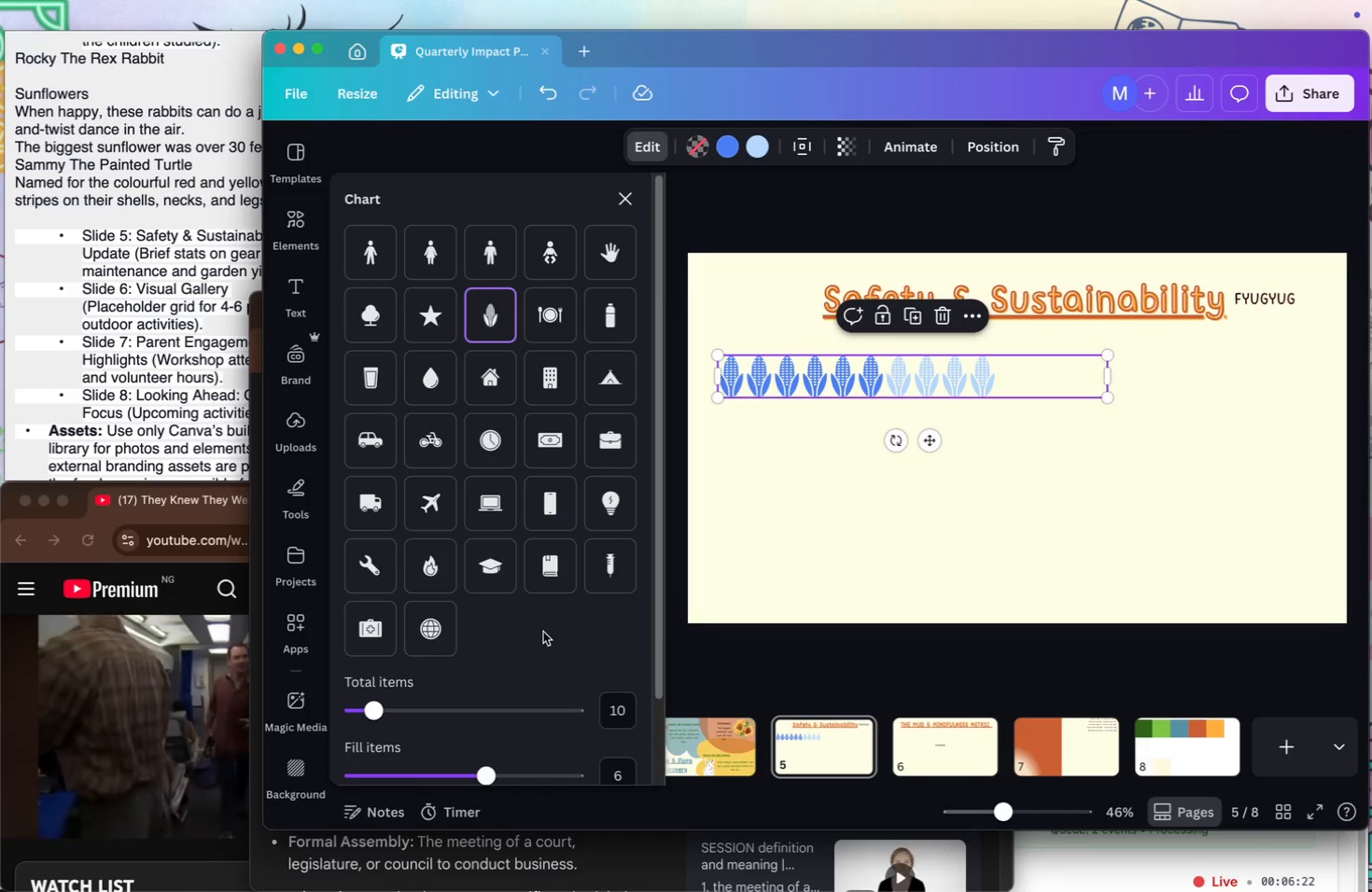 
scroll: coordinate [543, 631], scroll_direction: down, amount: 5.0
 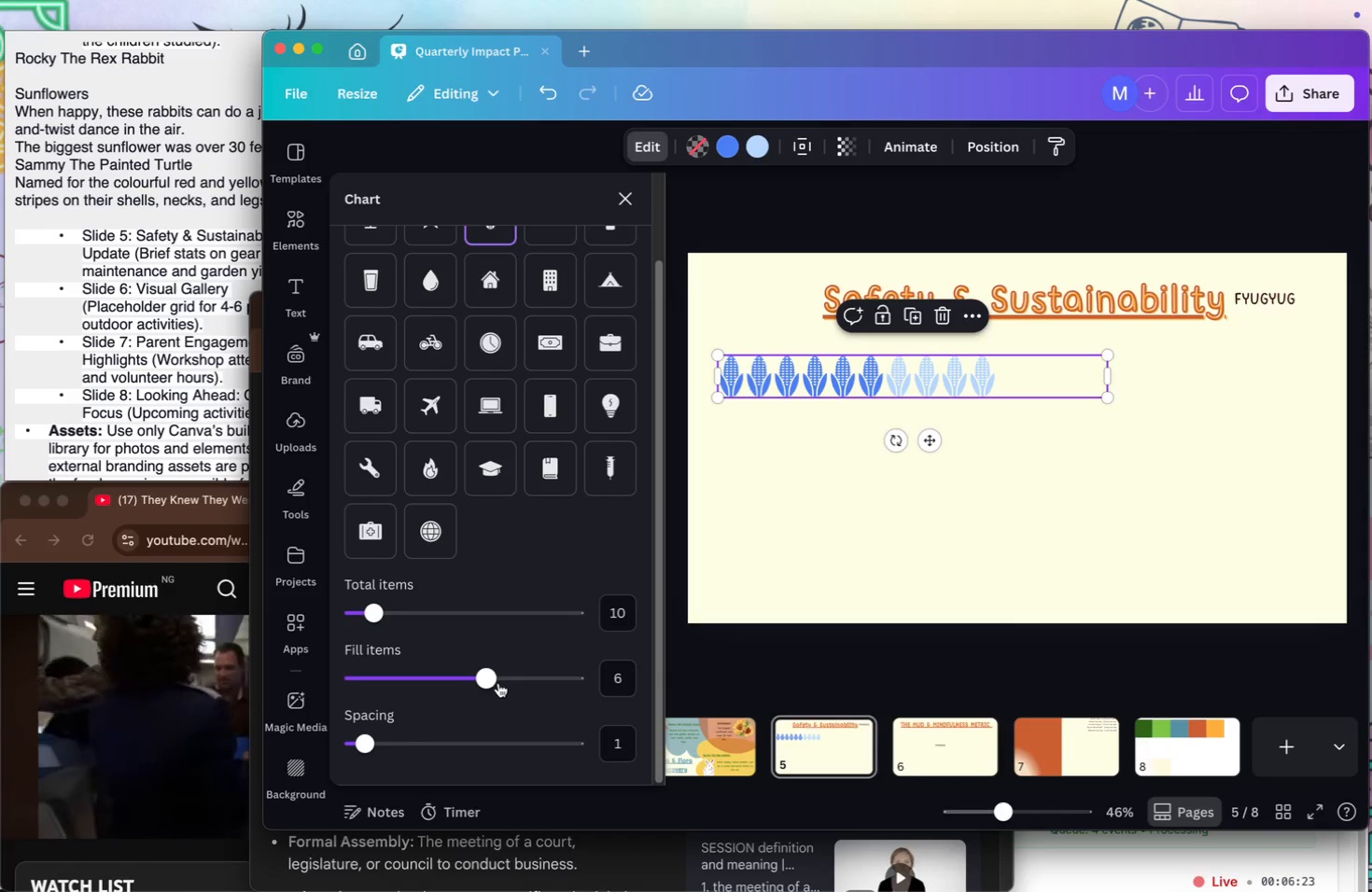 
left_click_drag(start_coordinate=[498, 683], to_coordinate=[503, 685])
 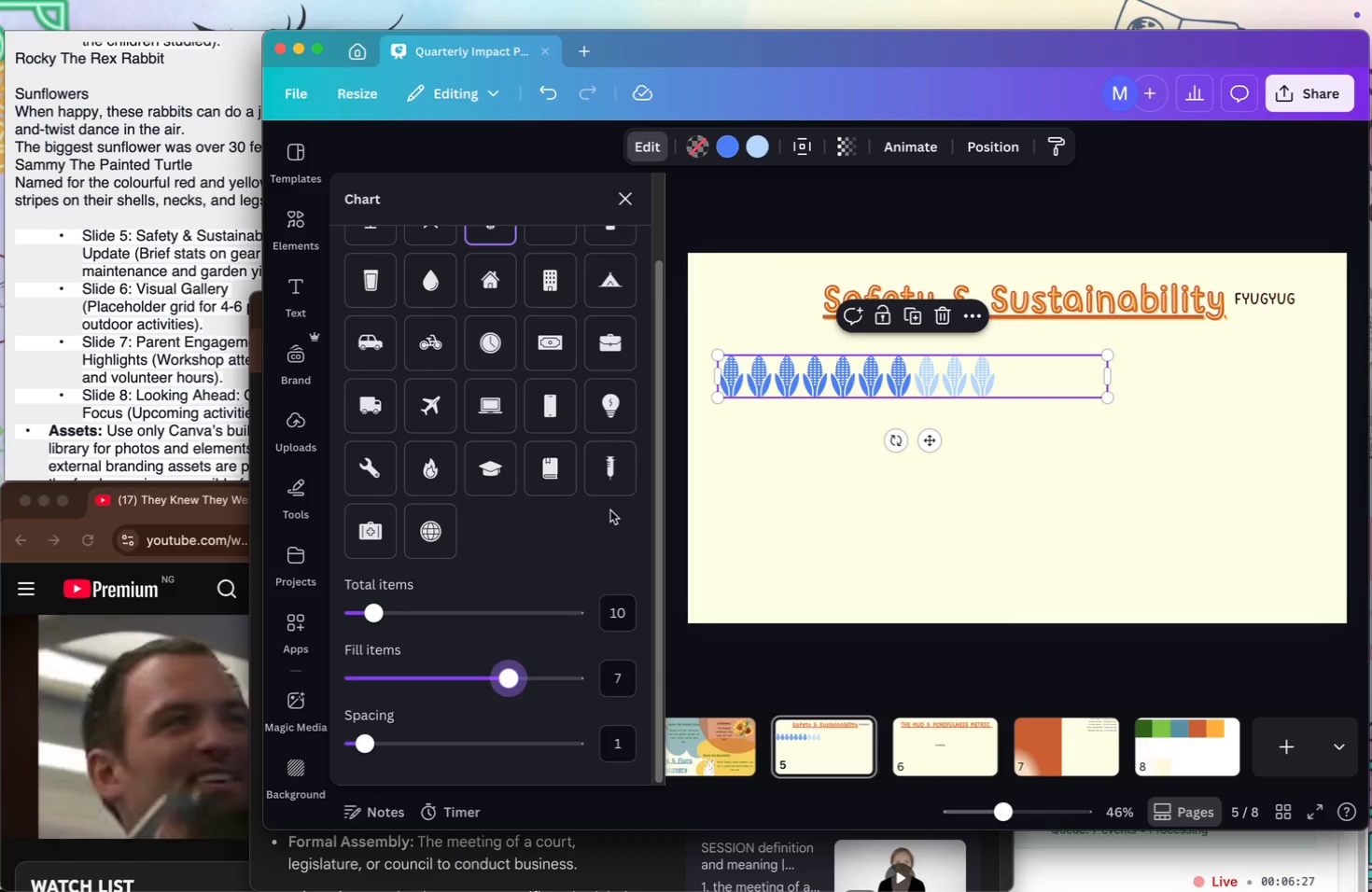 
scroll: coordinate [610, 510], scroll_direction: down, amount: 1.0
 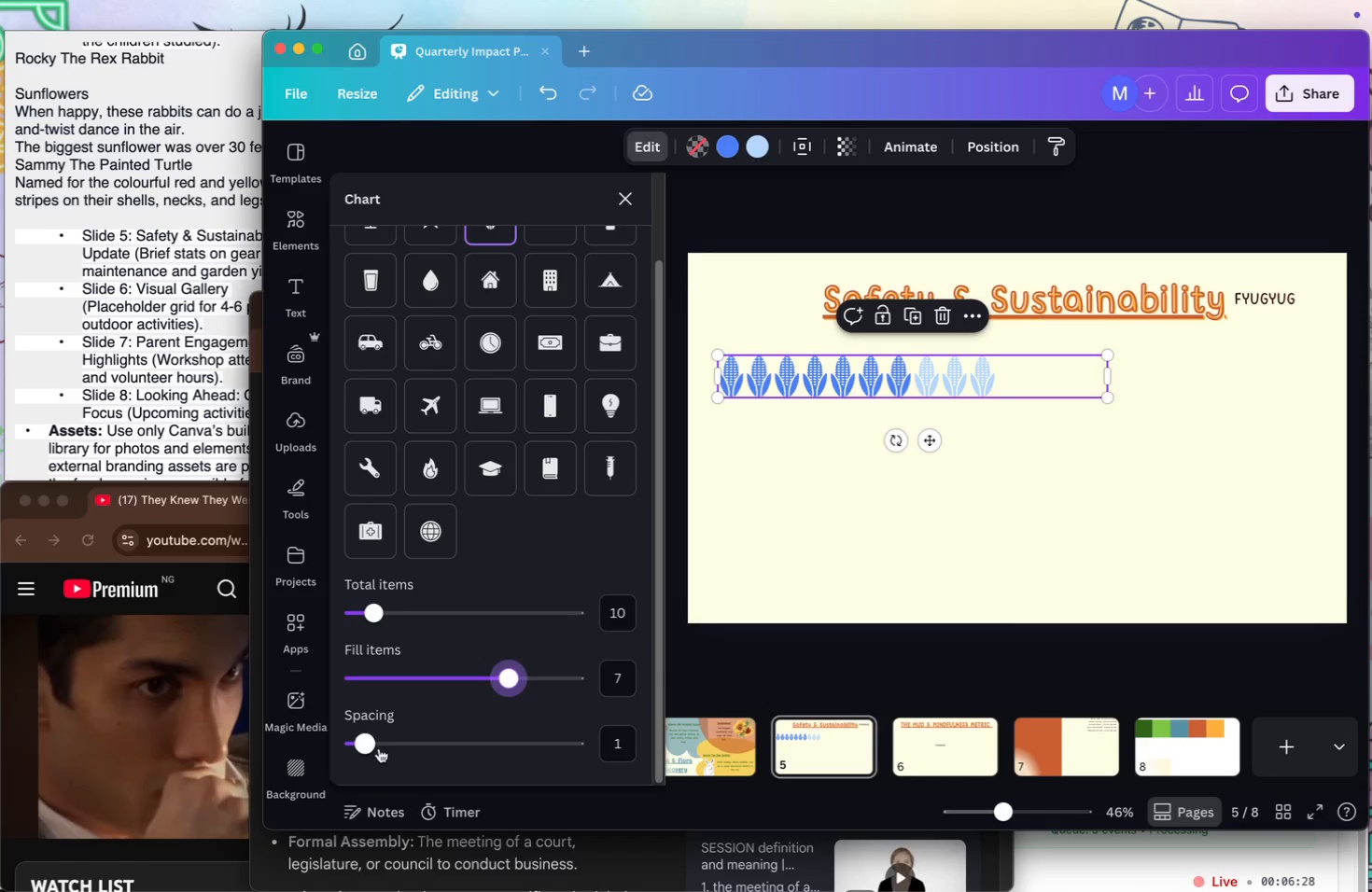 
left_click_drag(start_coordinate=[370, 753], to_coordinate=[357, 737])
 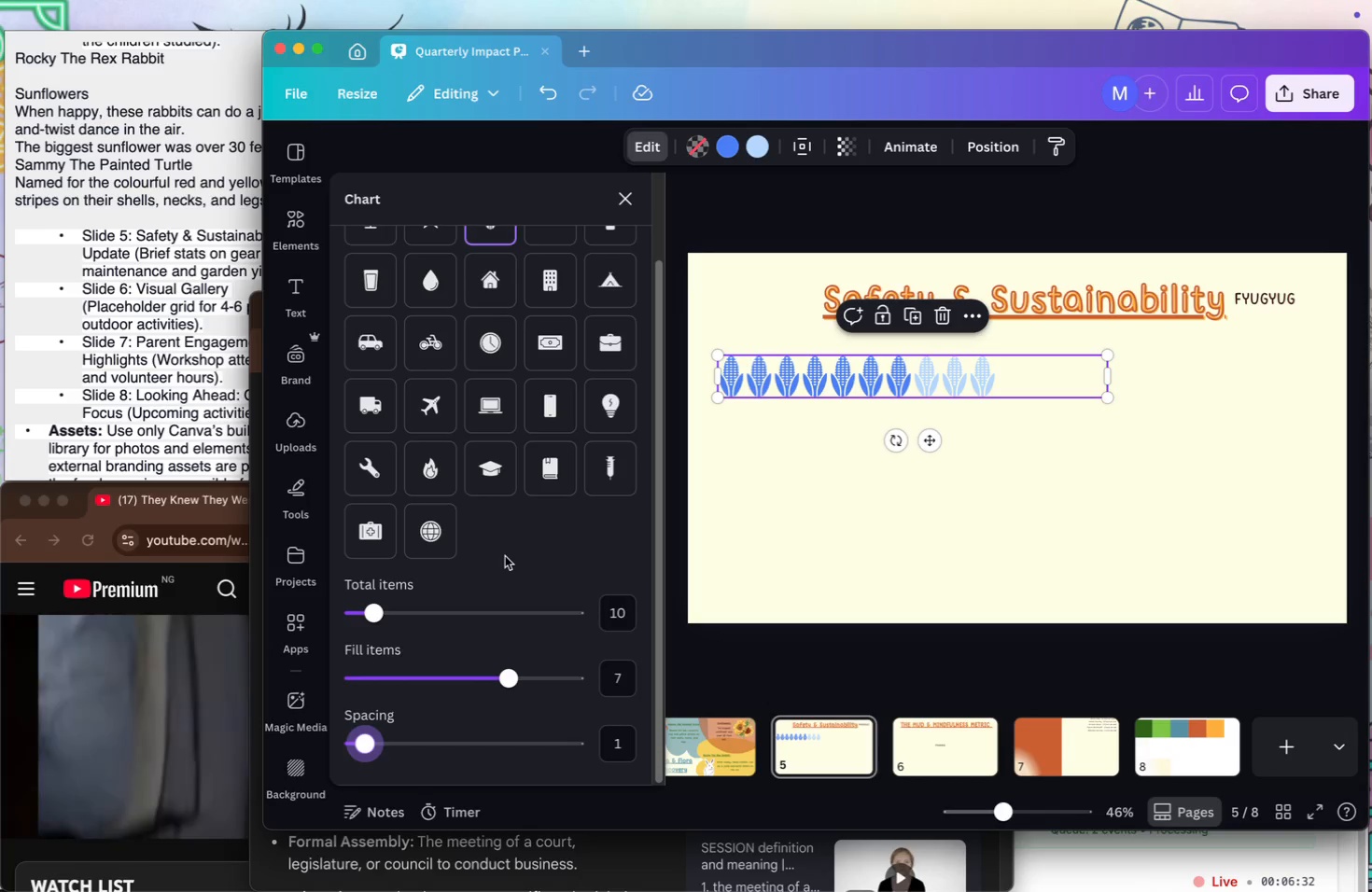 
scroll: coordinate [505, 556], scroll_direction: up, amount: 7.0
 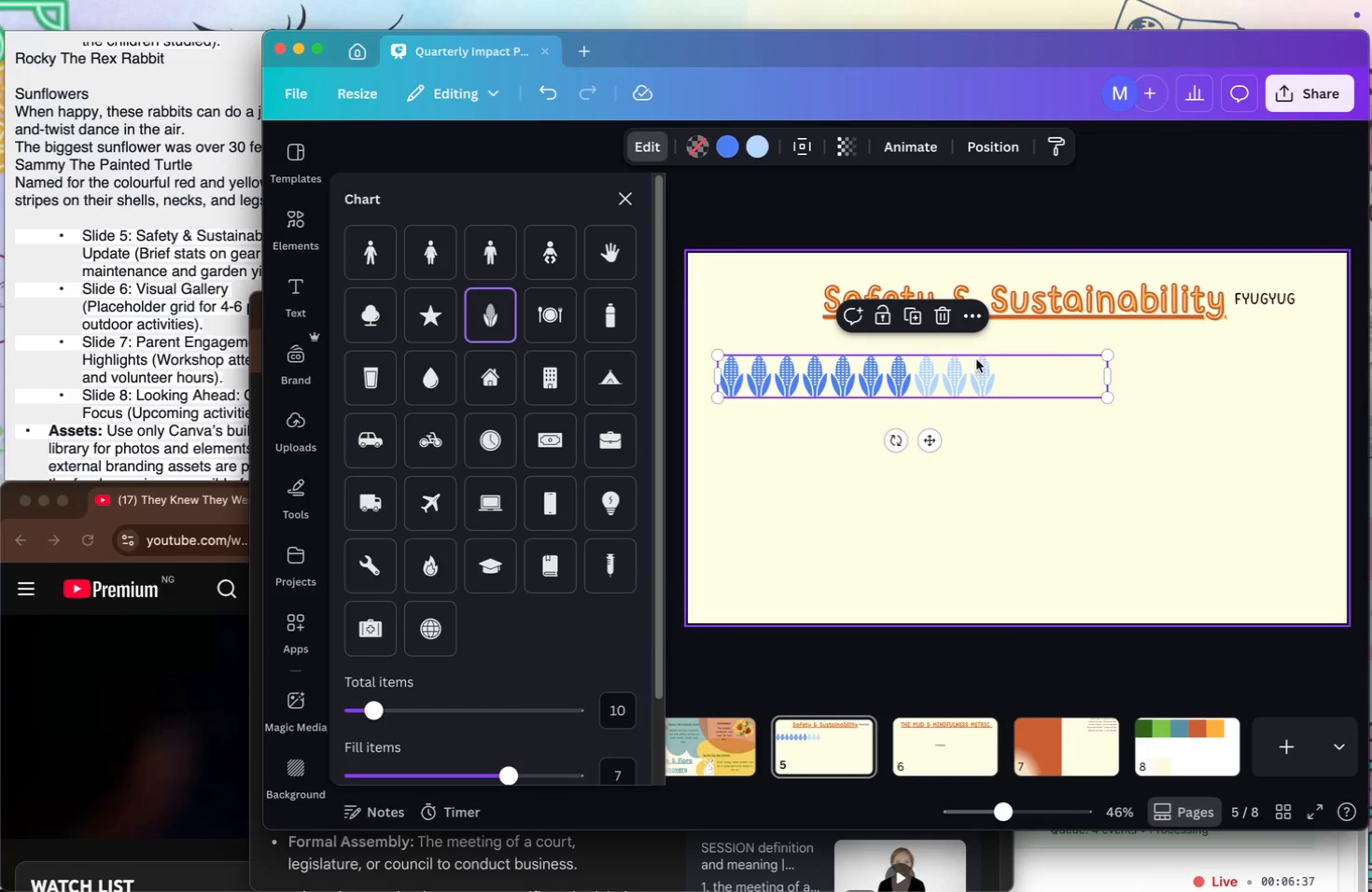 
left_click_drag(start_coordinate=[1107, 376], to_coordinate=[1015, 377])
 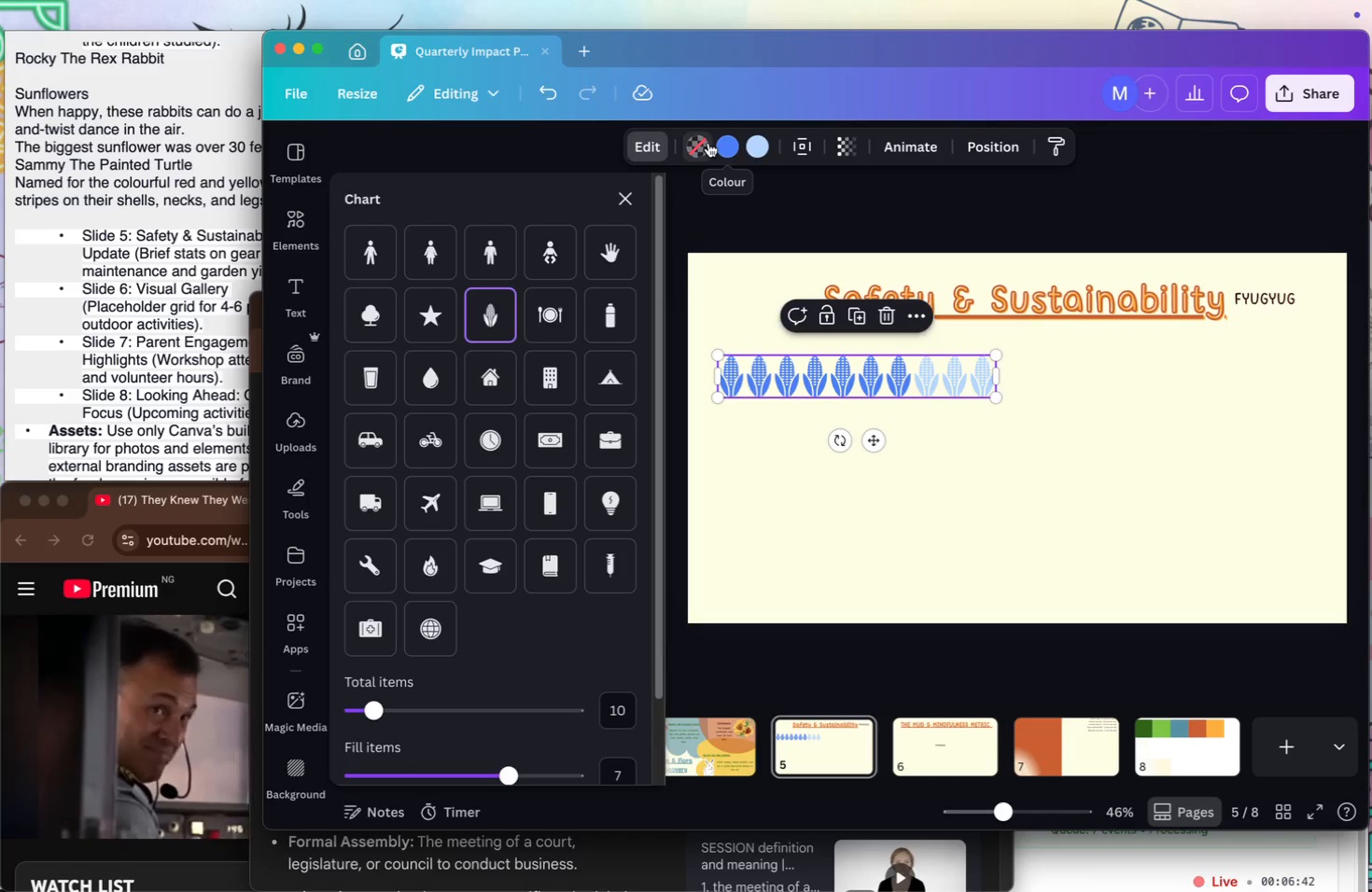 
left_click([718, 146])
 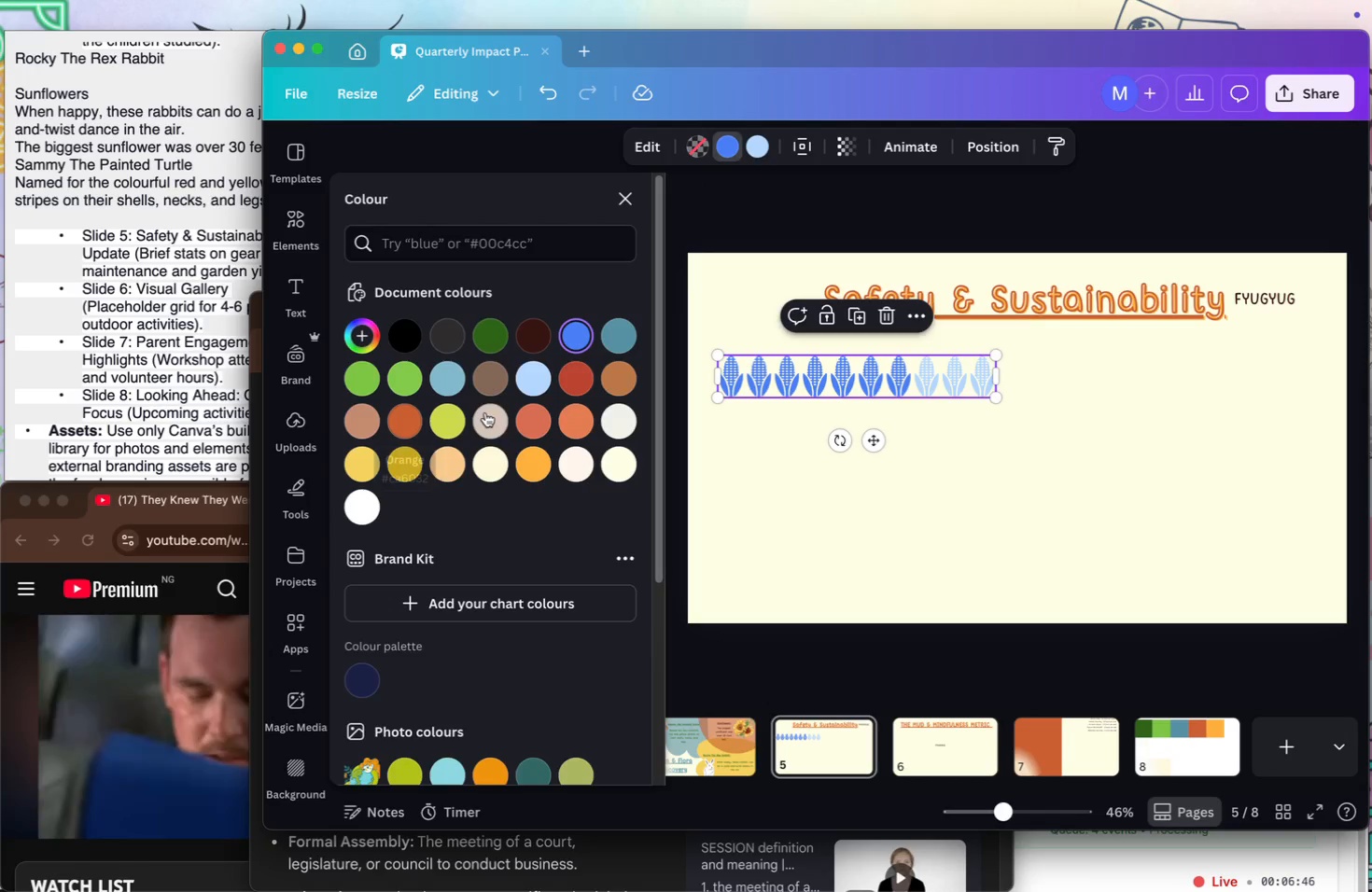 
left_click([583, 380])
 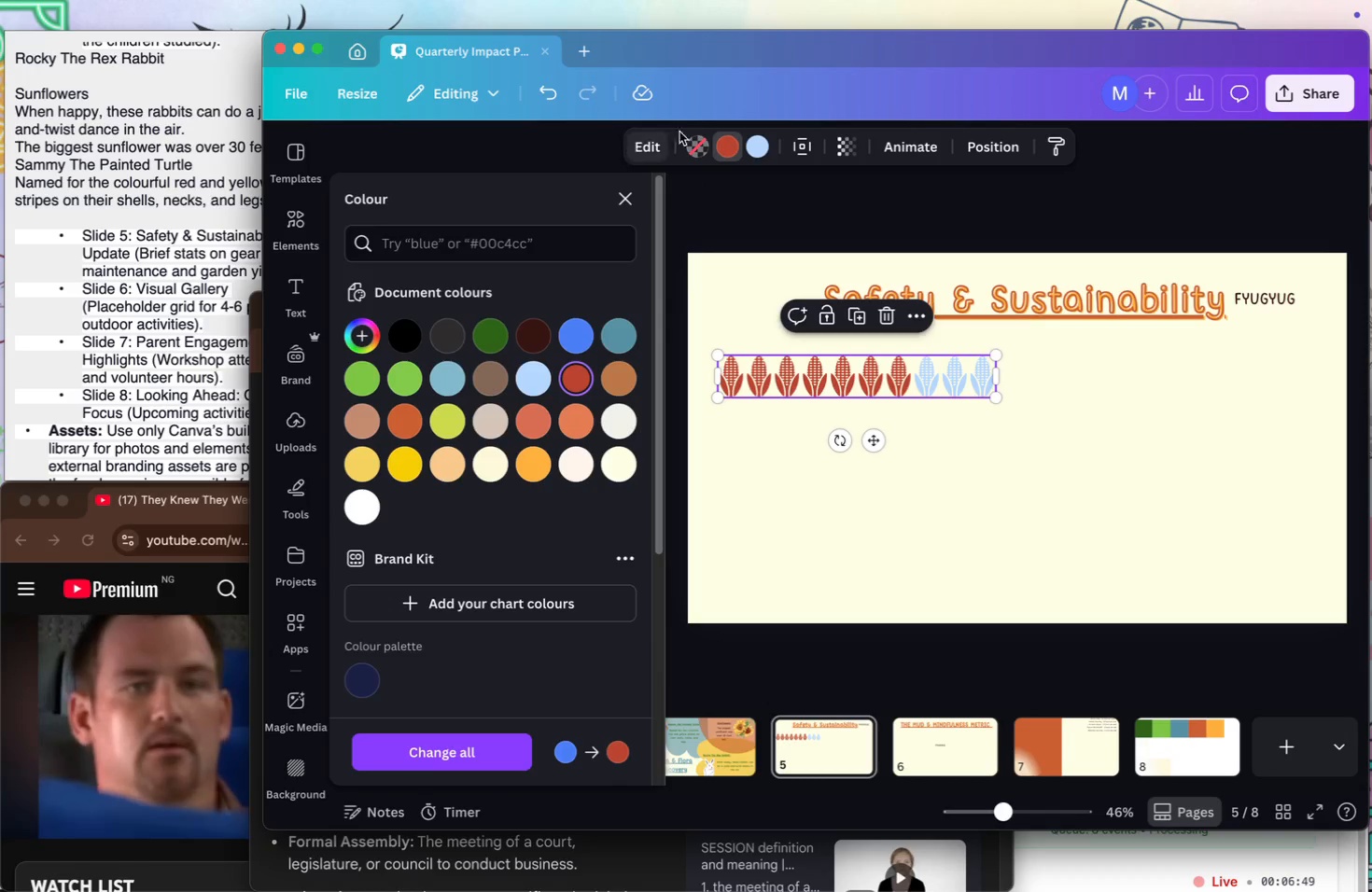 
left_click([764, 146])
 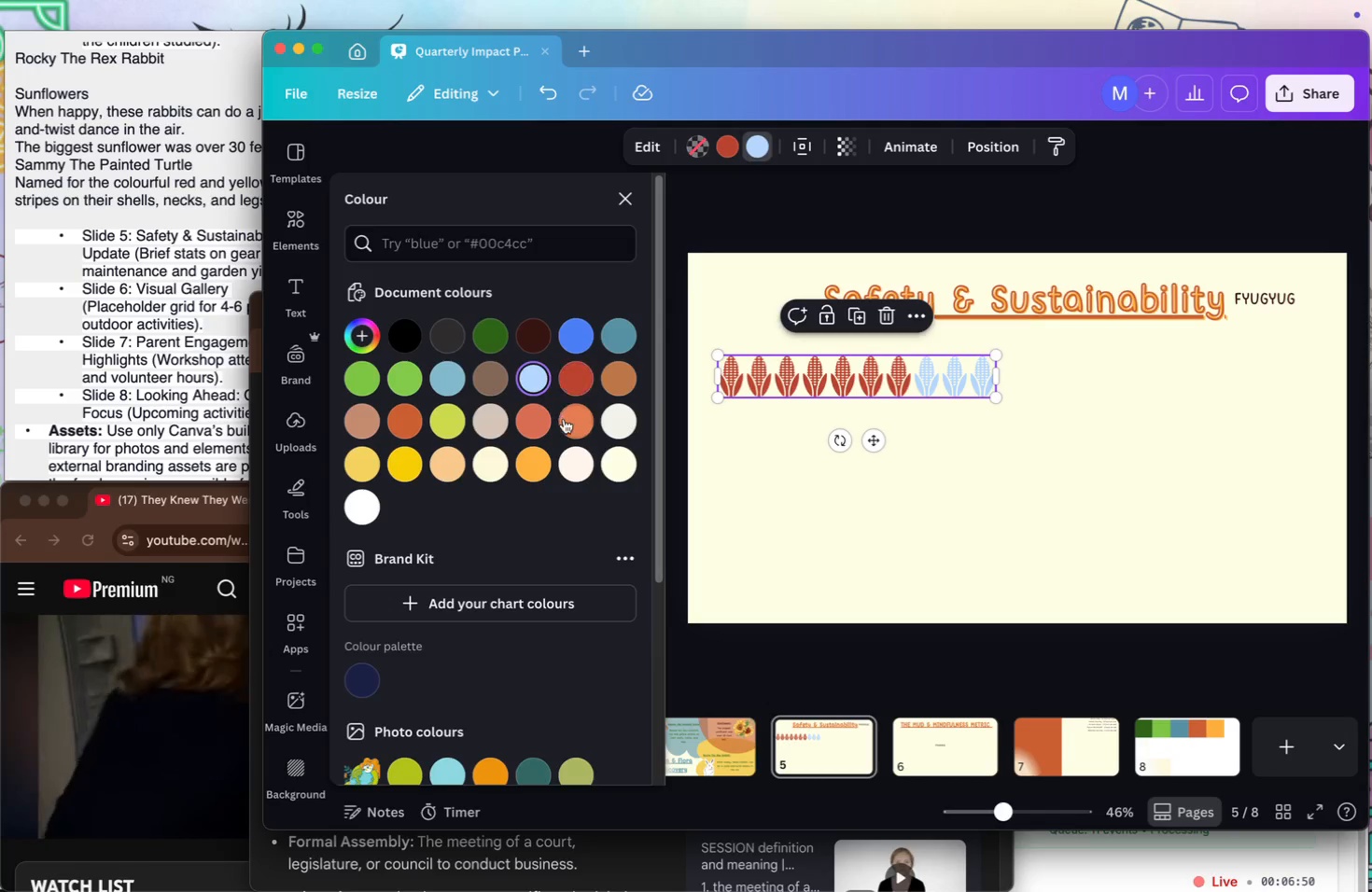 
left_click([565, 419])
 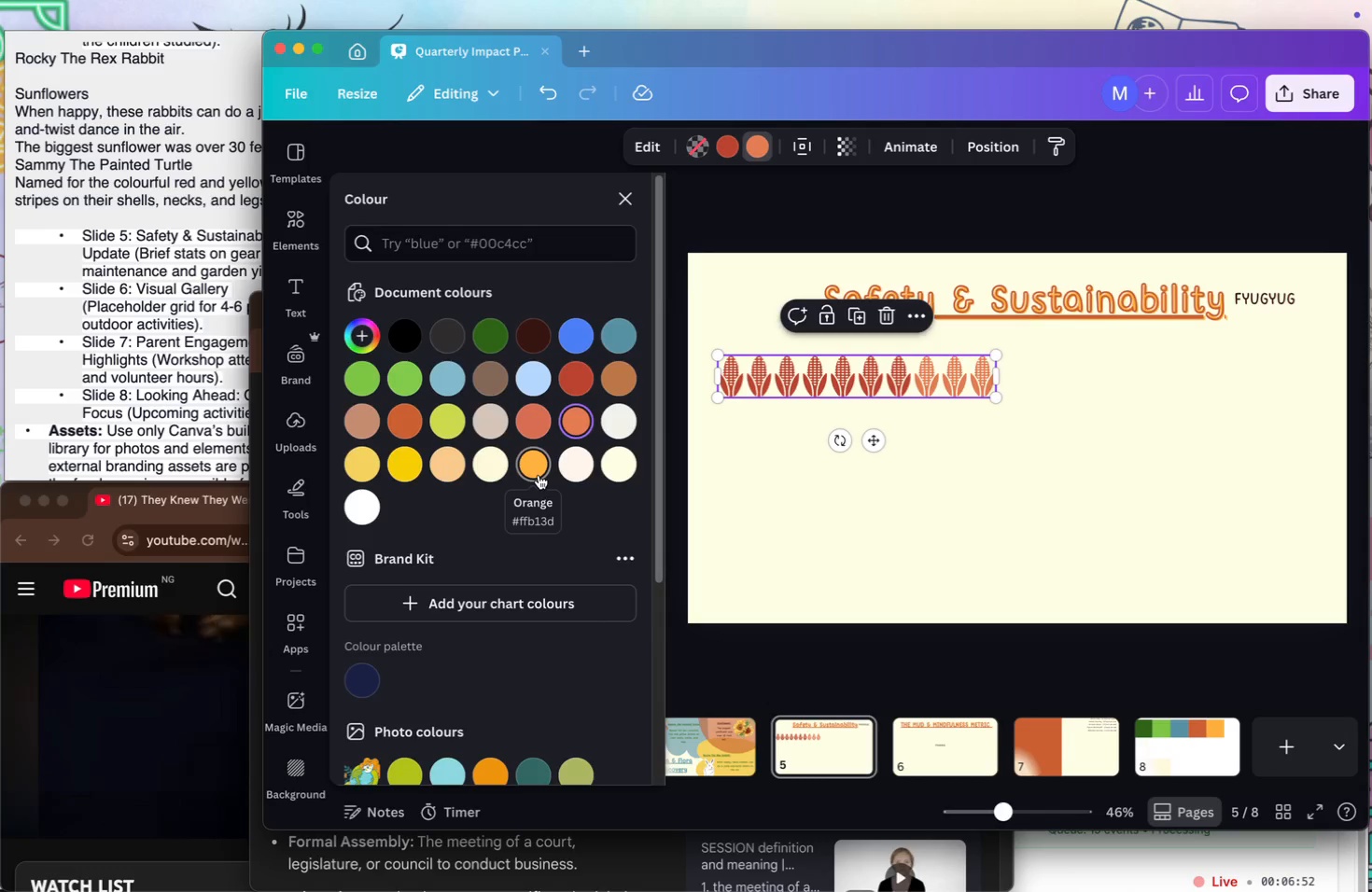 
left_click([539, 475])
 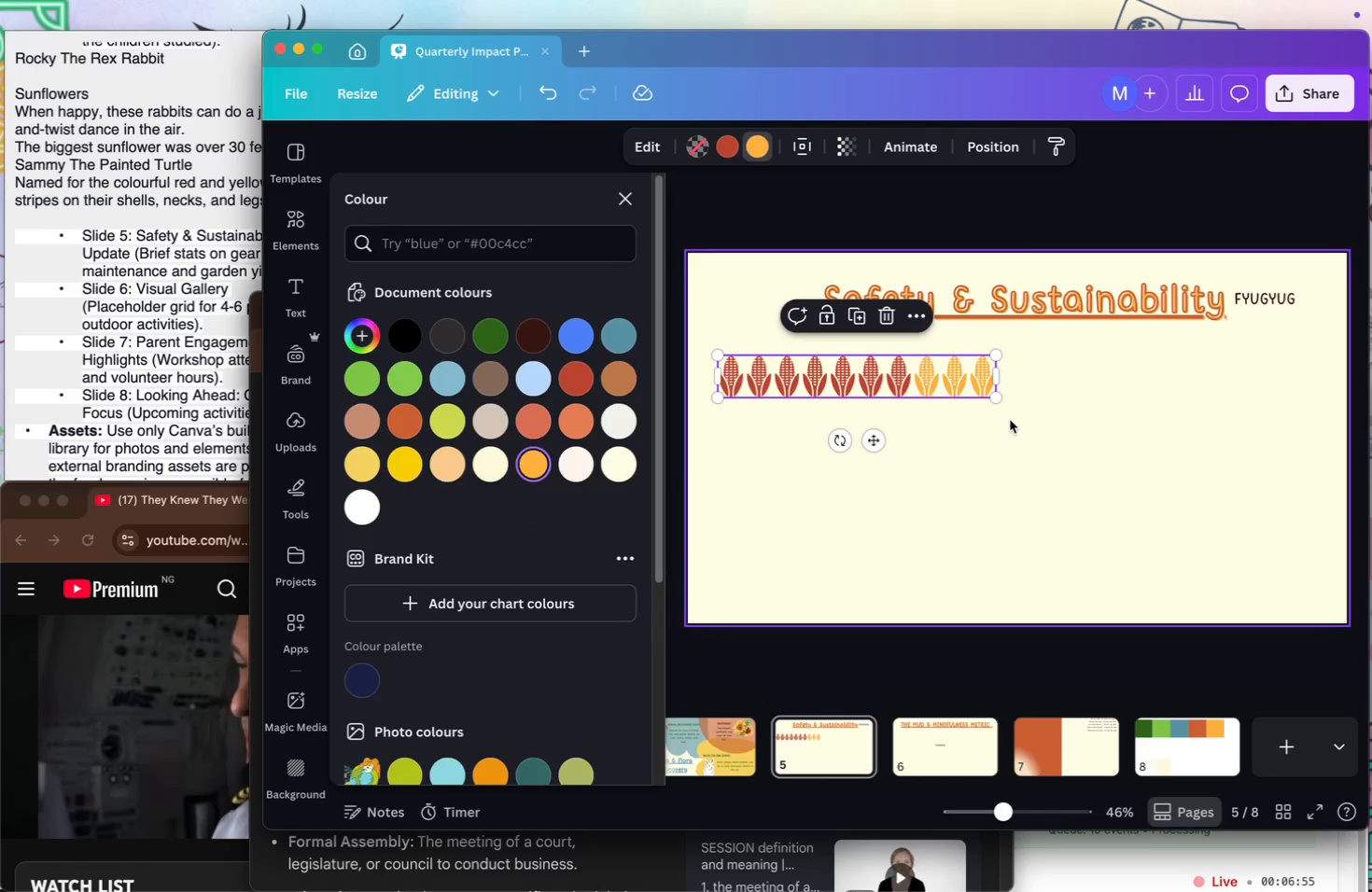 
left_click([1011, 423])
 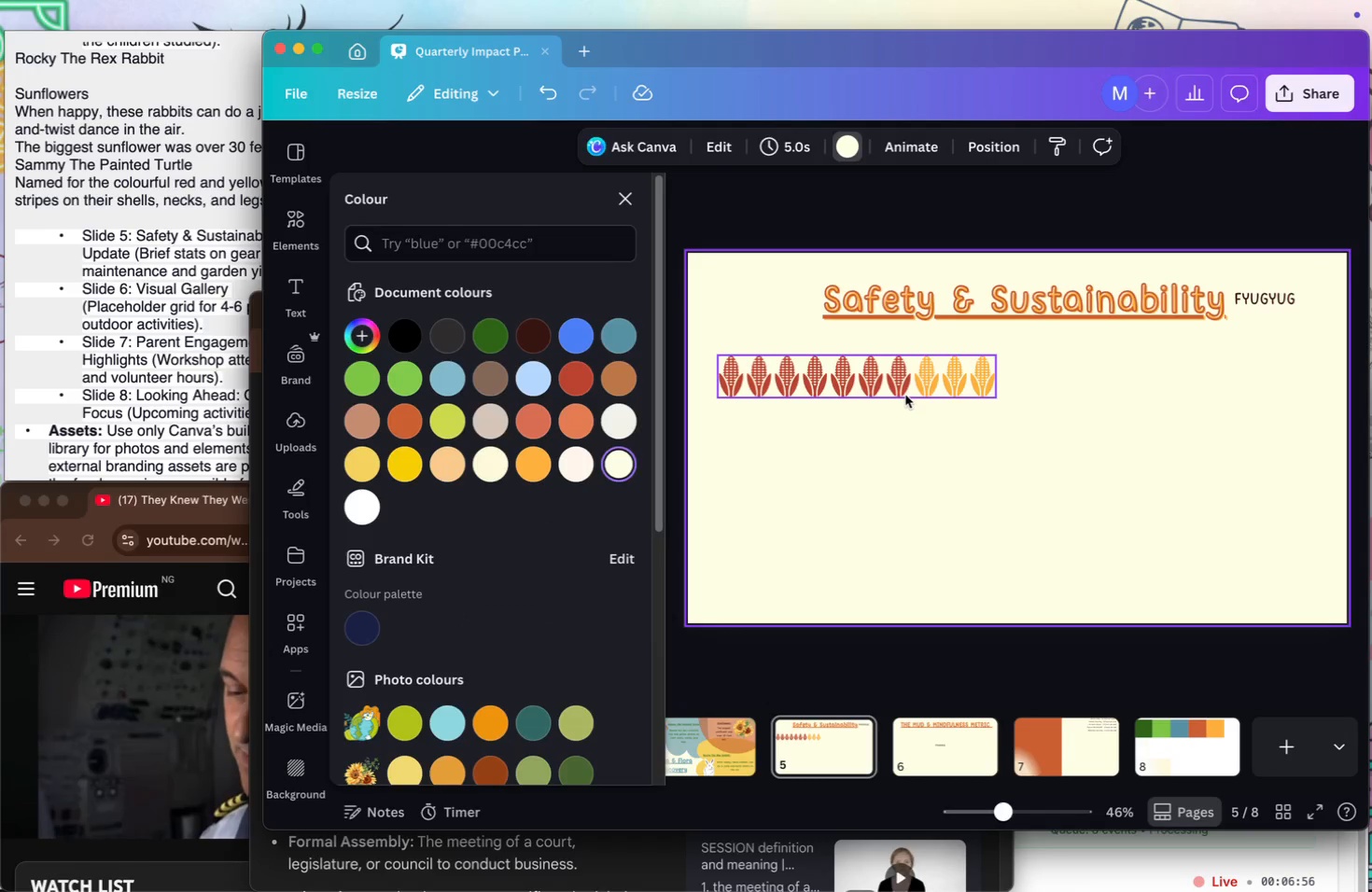 
left_click([903, 392])
 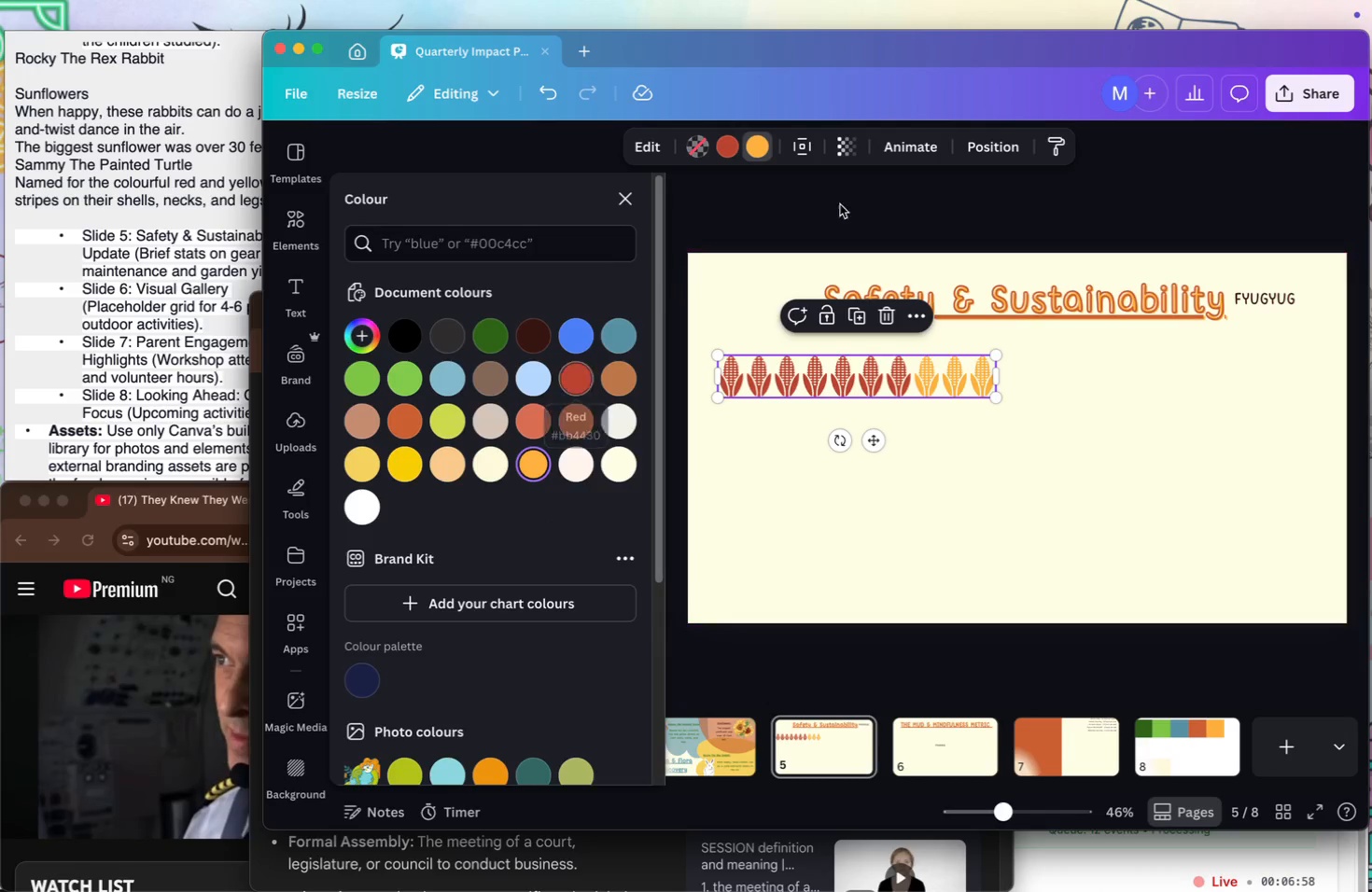 
left_click([890, 418])
 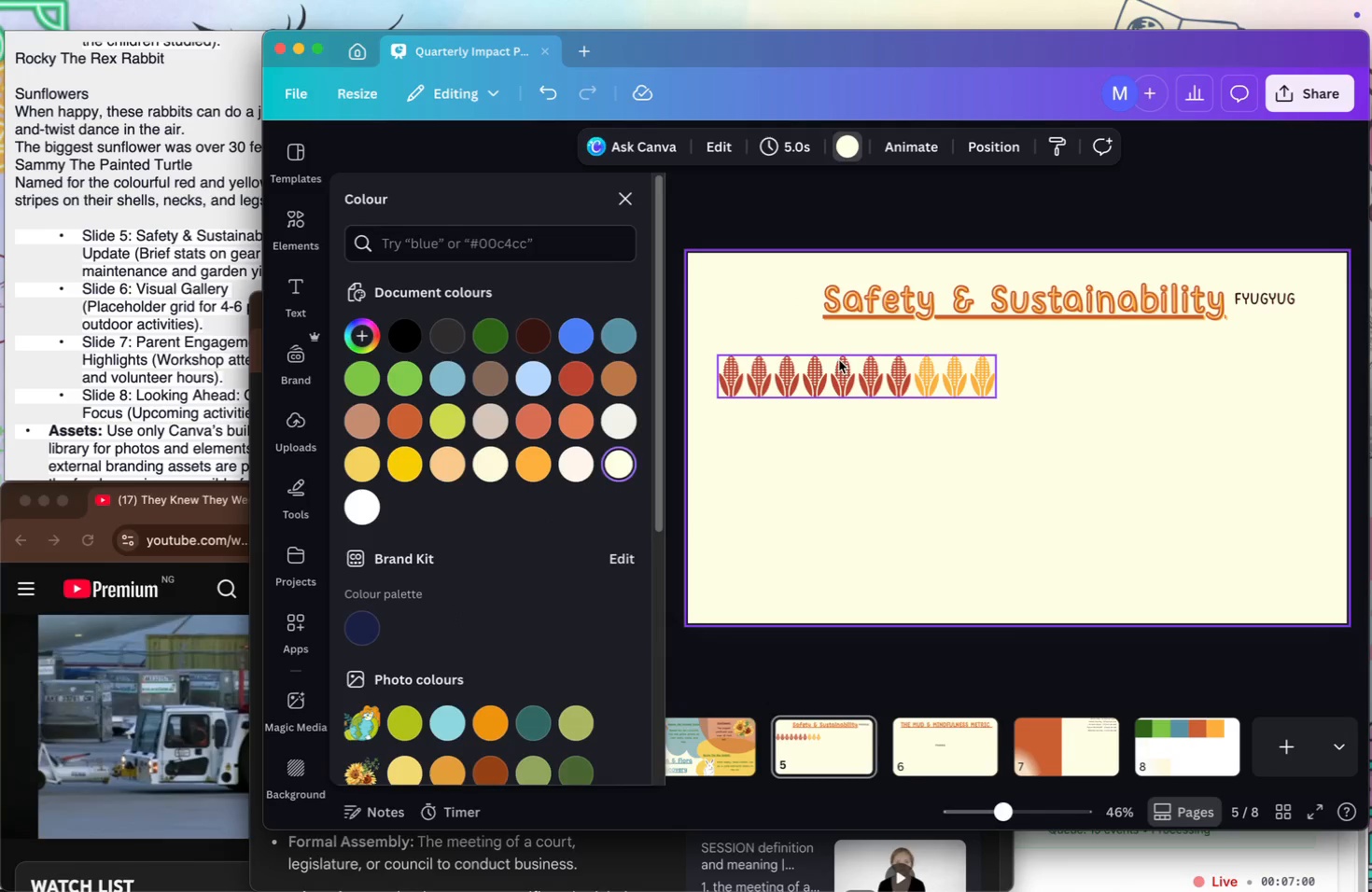 
left_click_drag(start_coordinate=[846, 372], to_coordinate=[847, 381])
 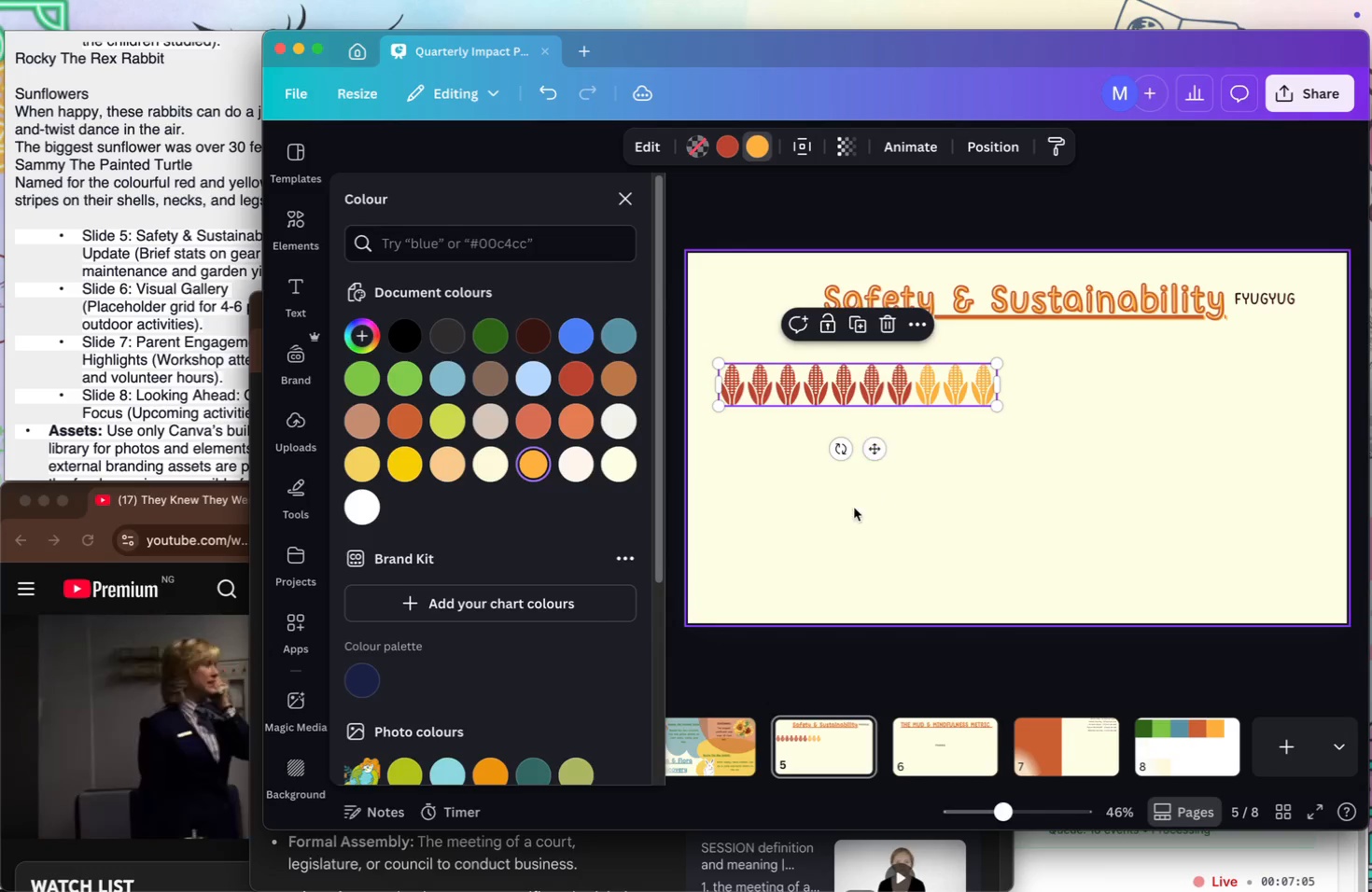 
left_click([853, 508])
 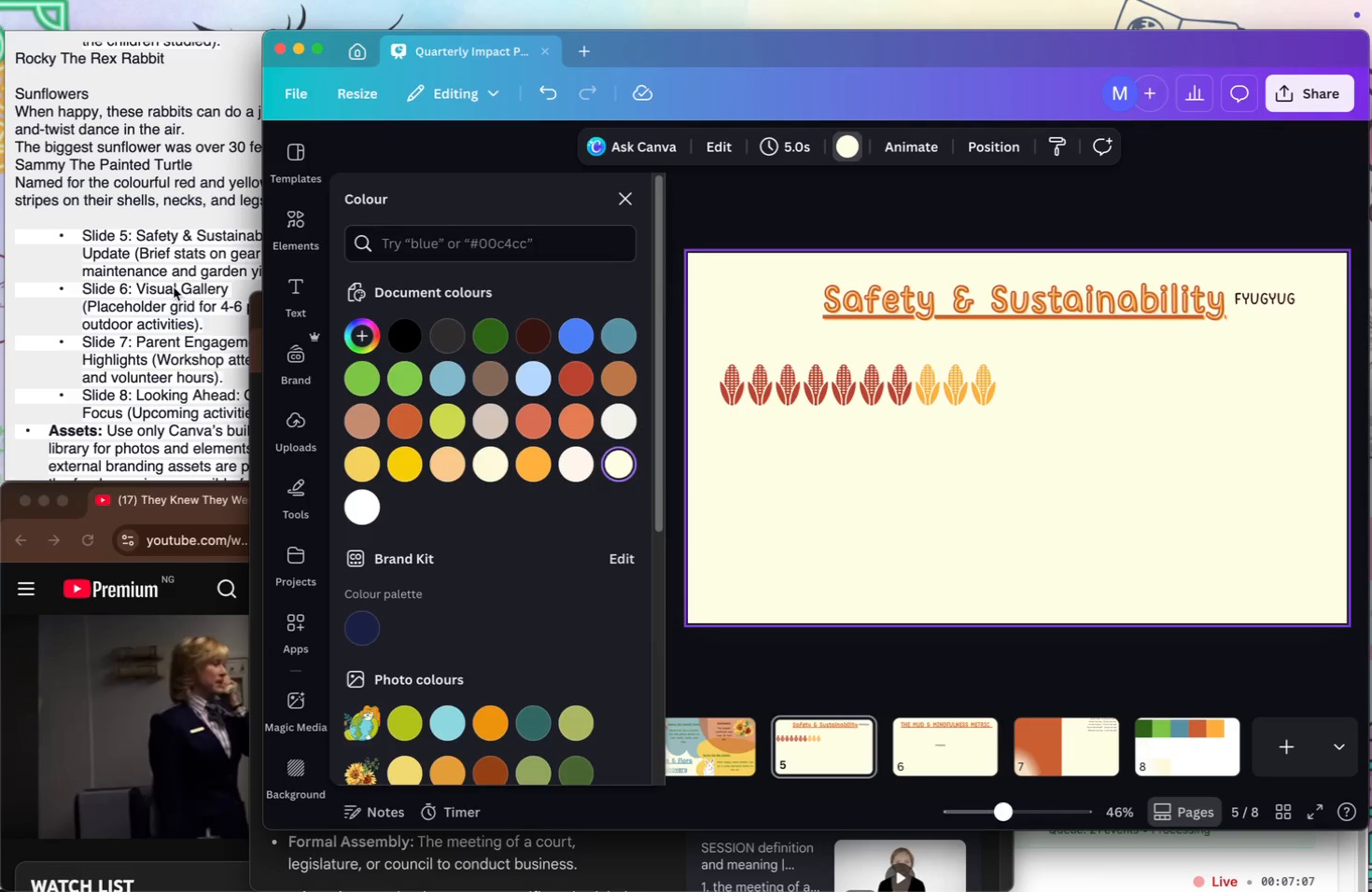 
left_click([169, 280])
 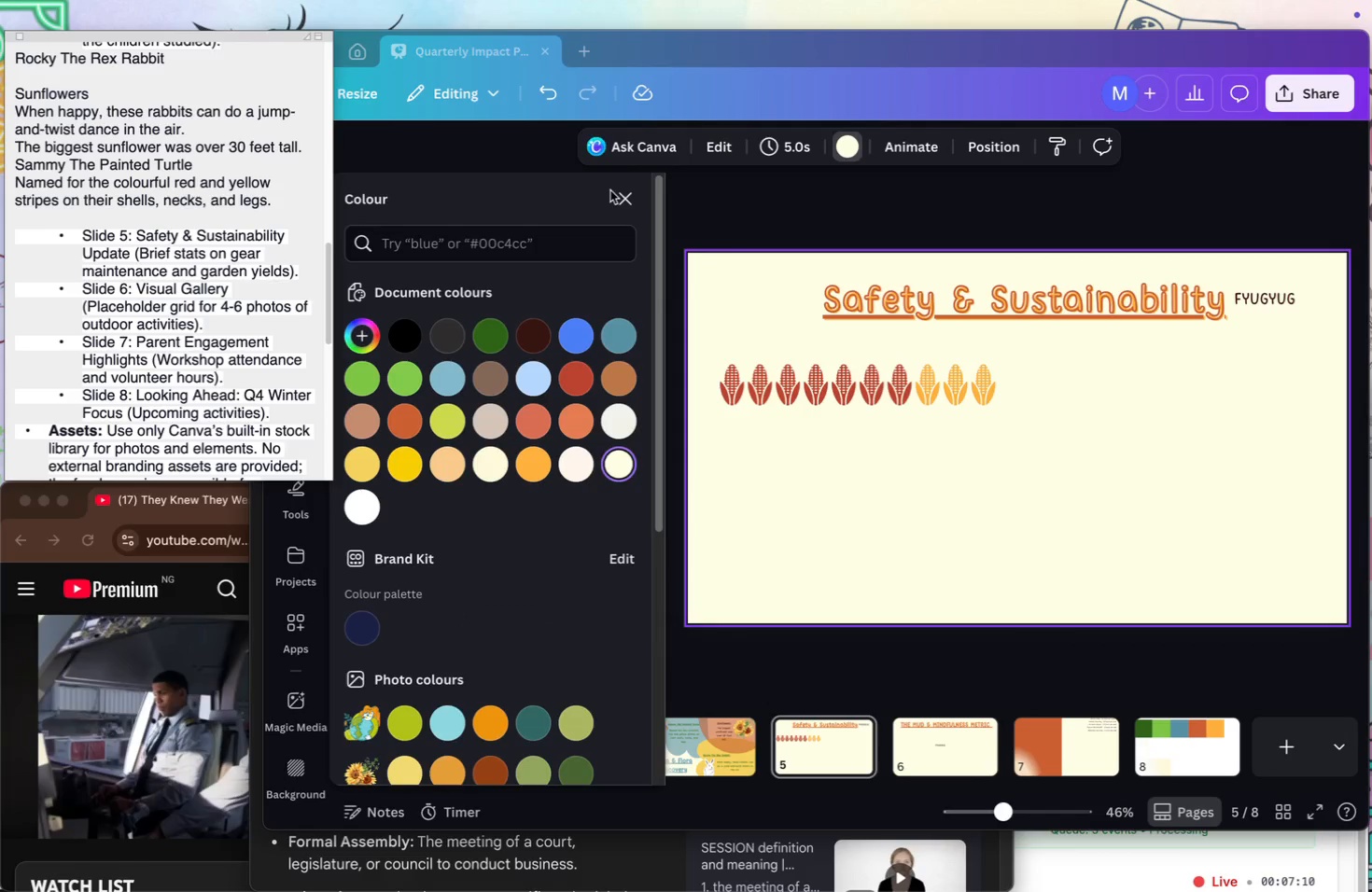 
double_click([644, 202])
 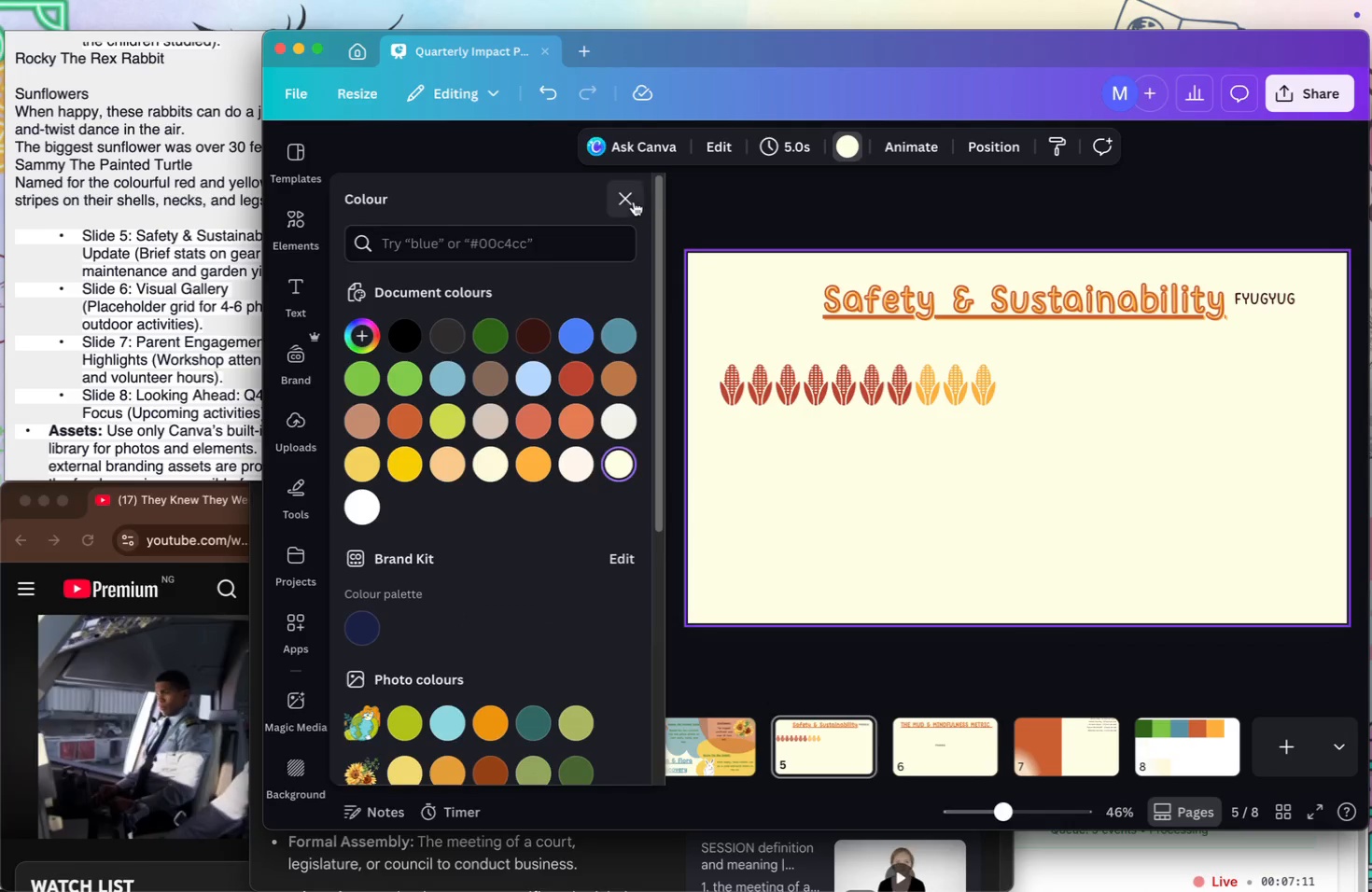 
left_click([632, 202])
 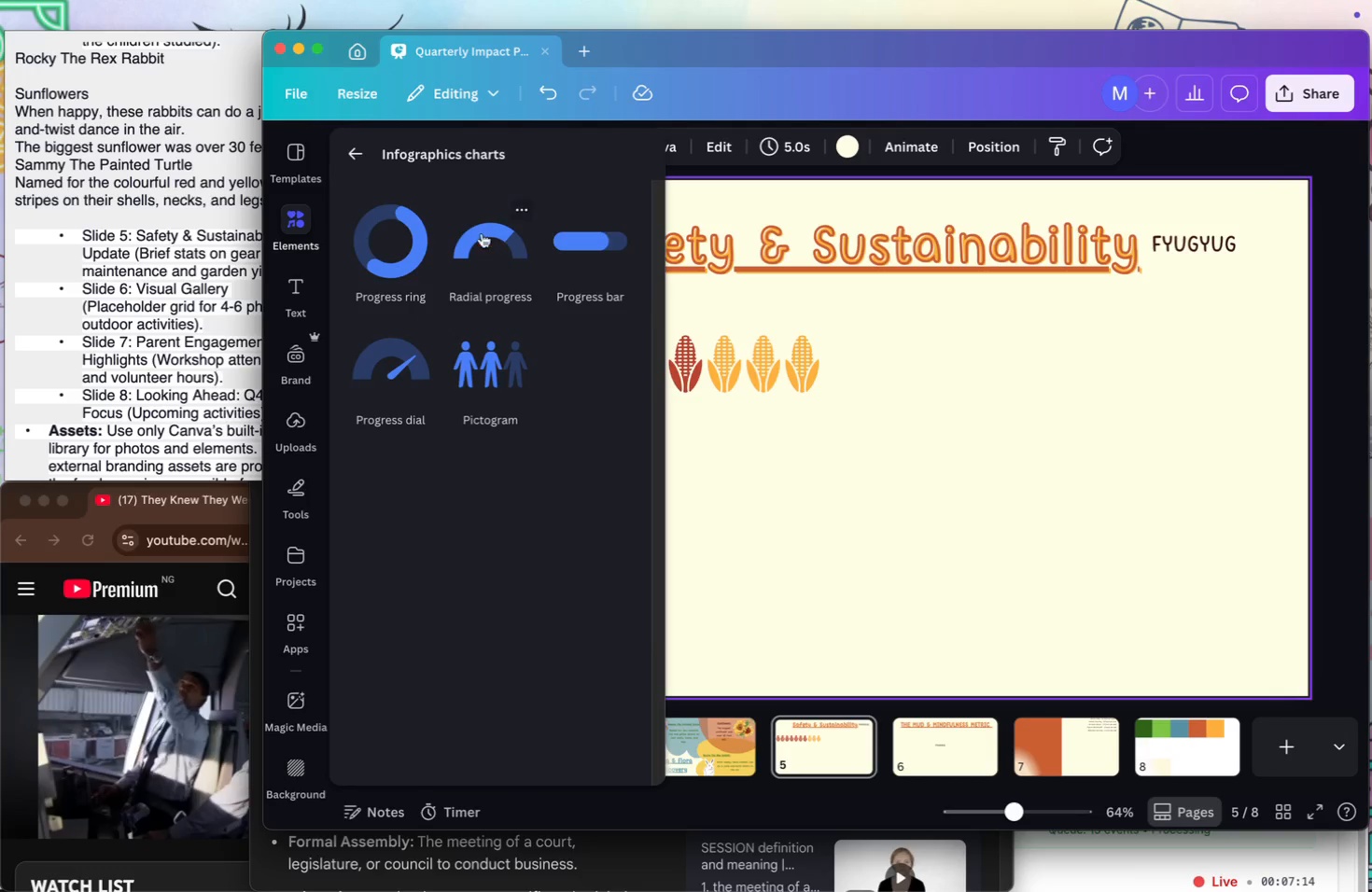 
left_click([405, 343])
 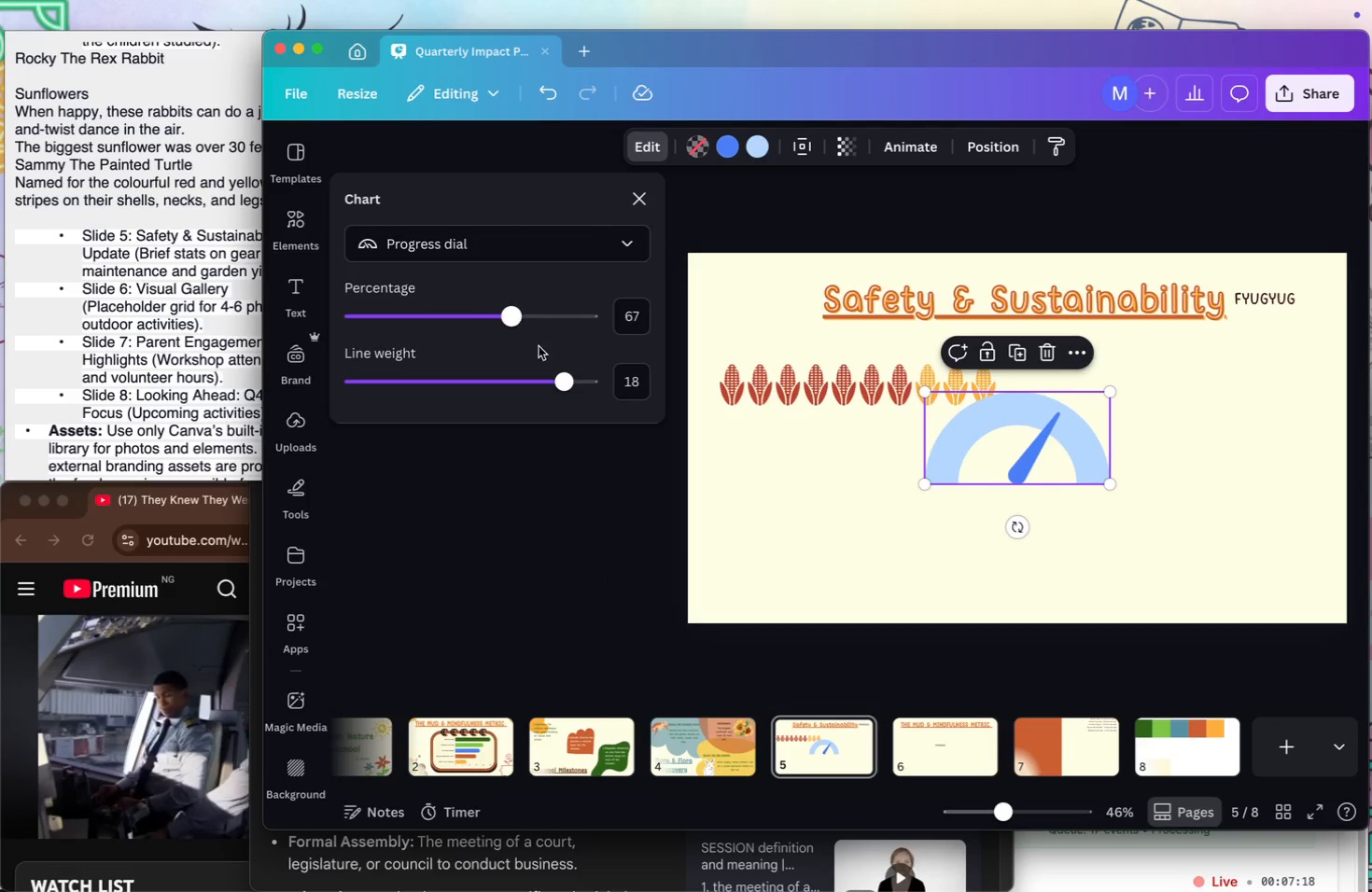 
left_click_drag(start_coordinate=[520, 315], to_coordinate=[511, 316])
 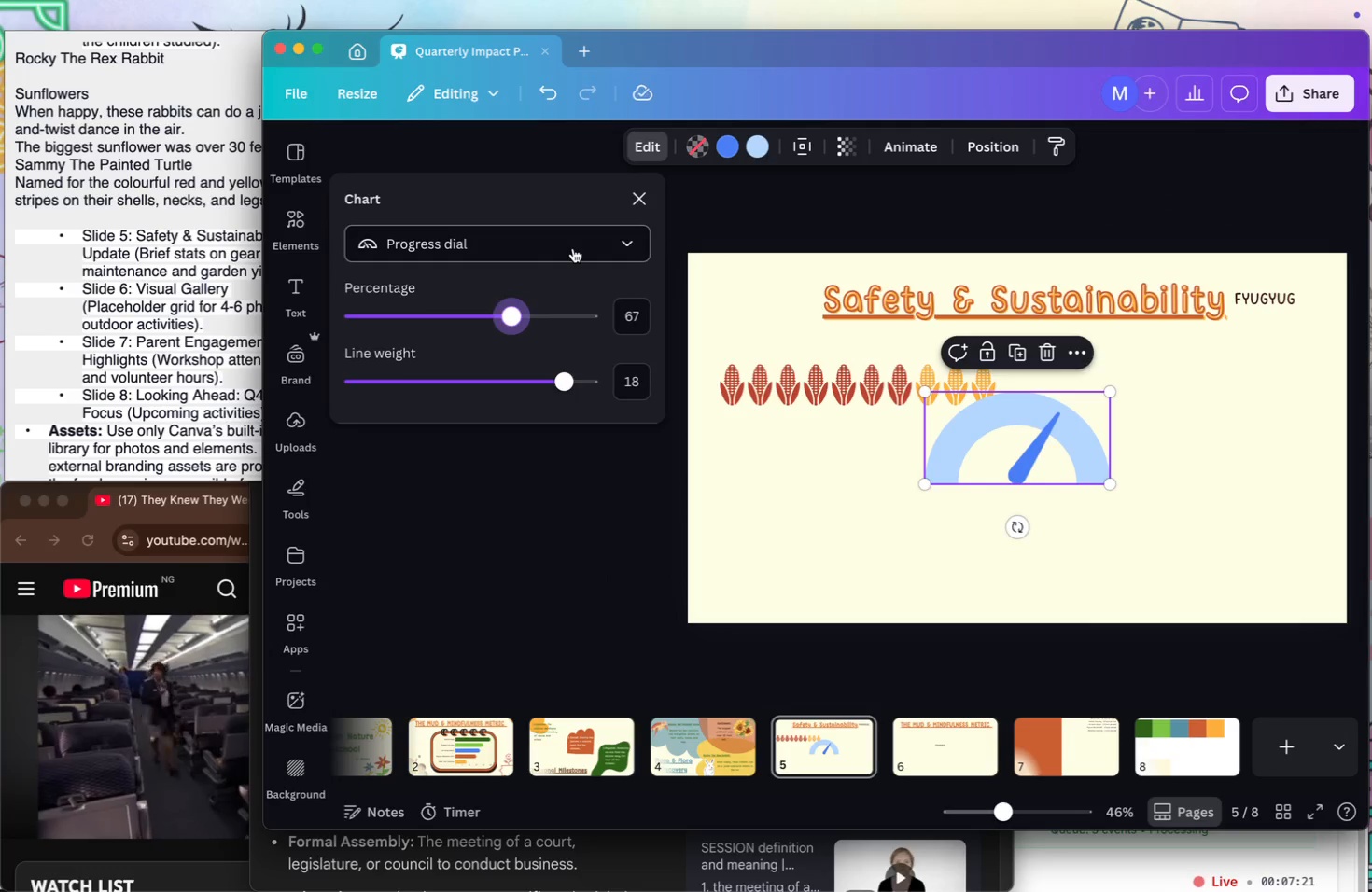 
left_click([573, 248])
 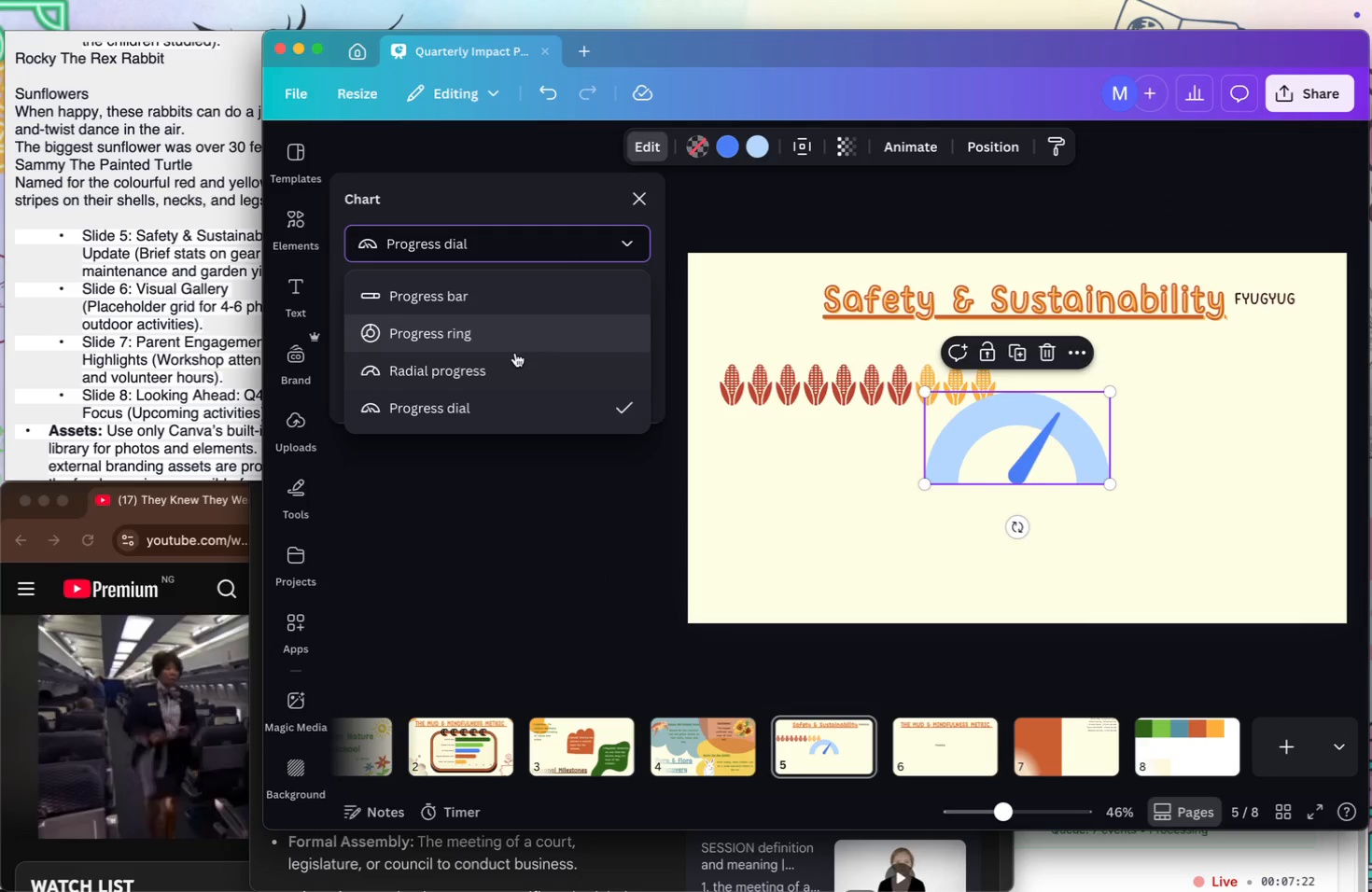 
left_click([512, 361])
 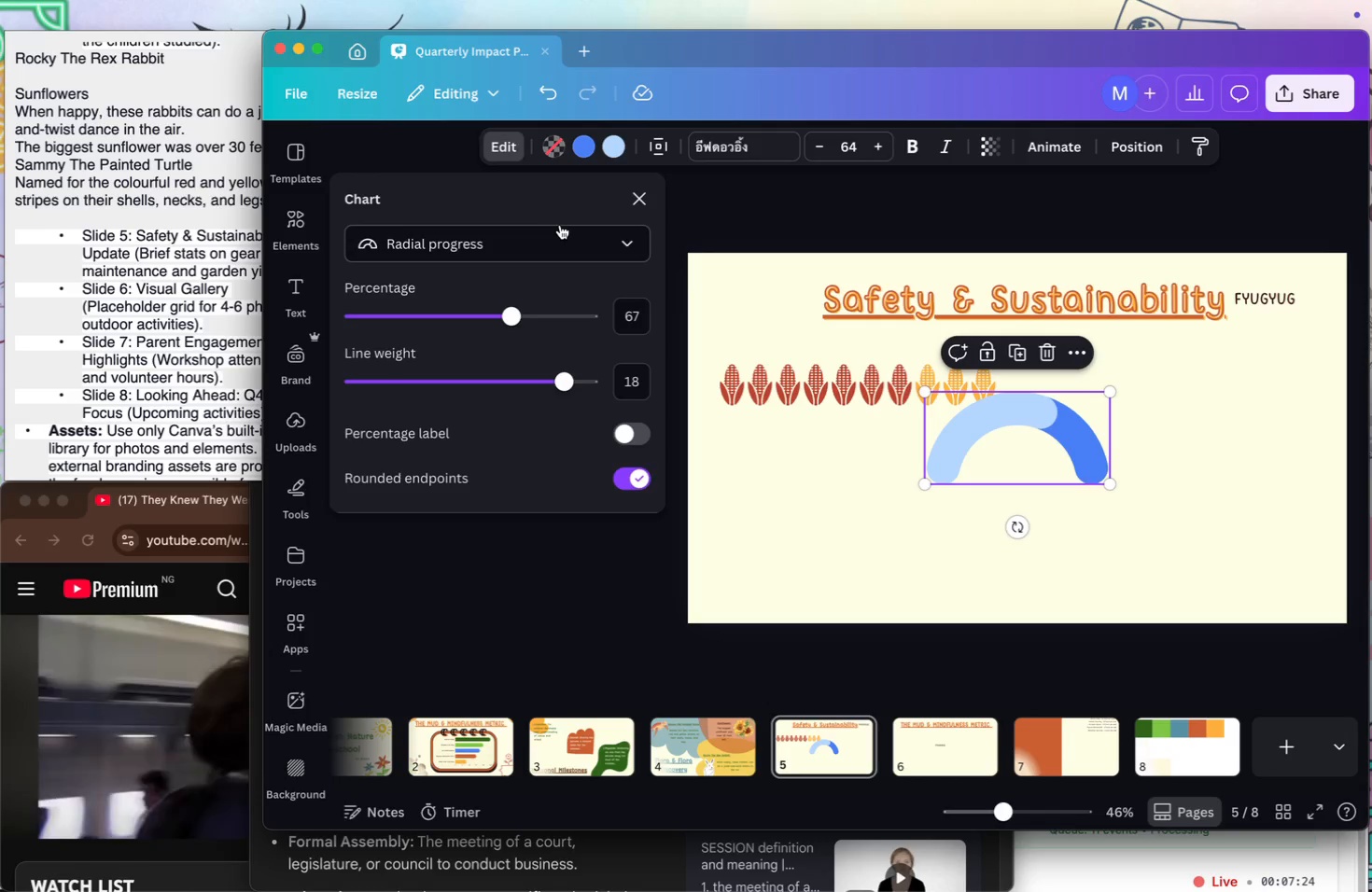 
left_click([557, 237])
 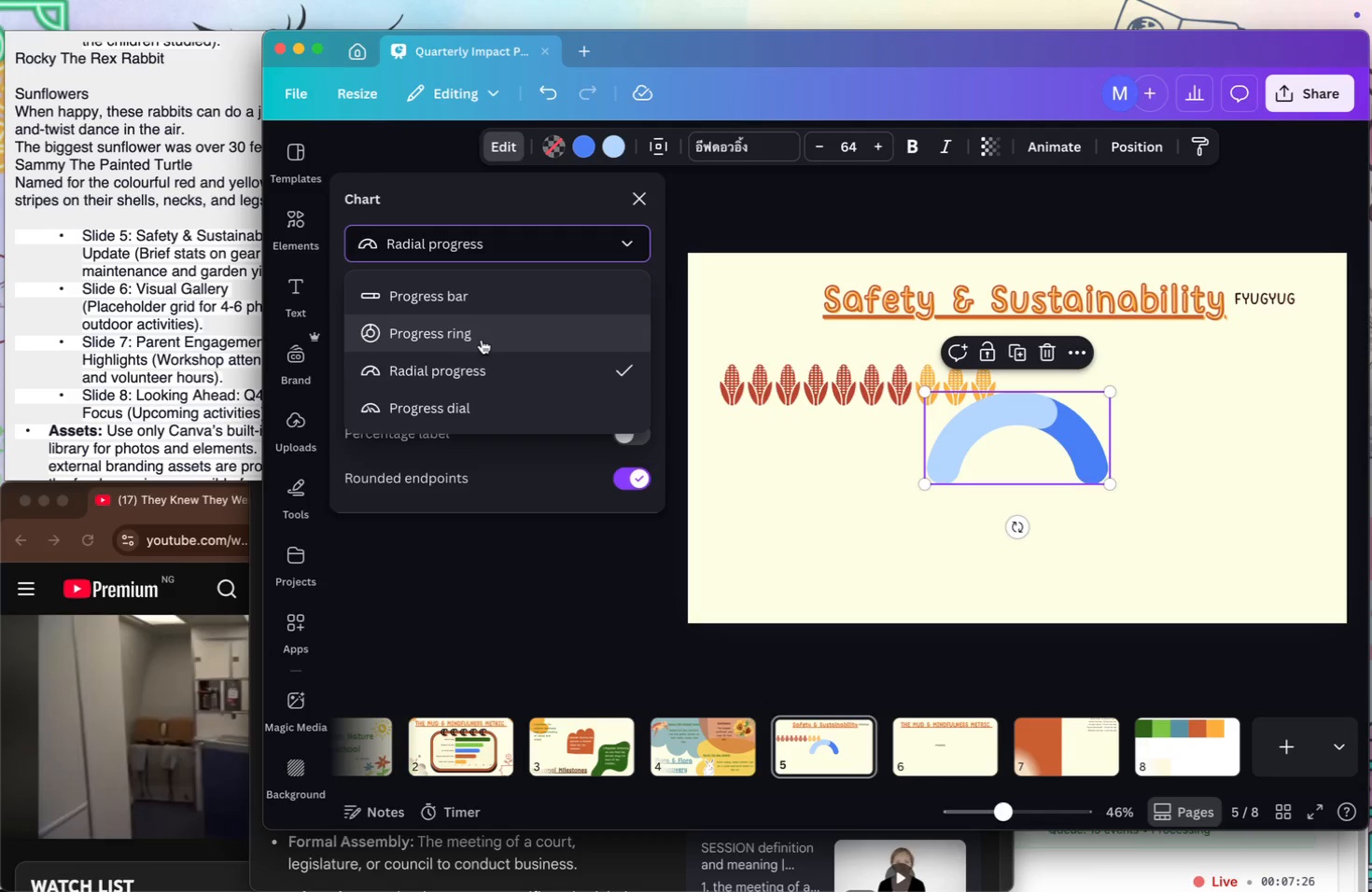 
left_click([482, 340])
 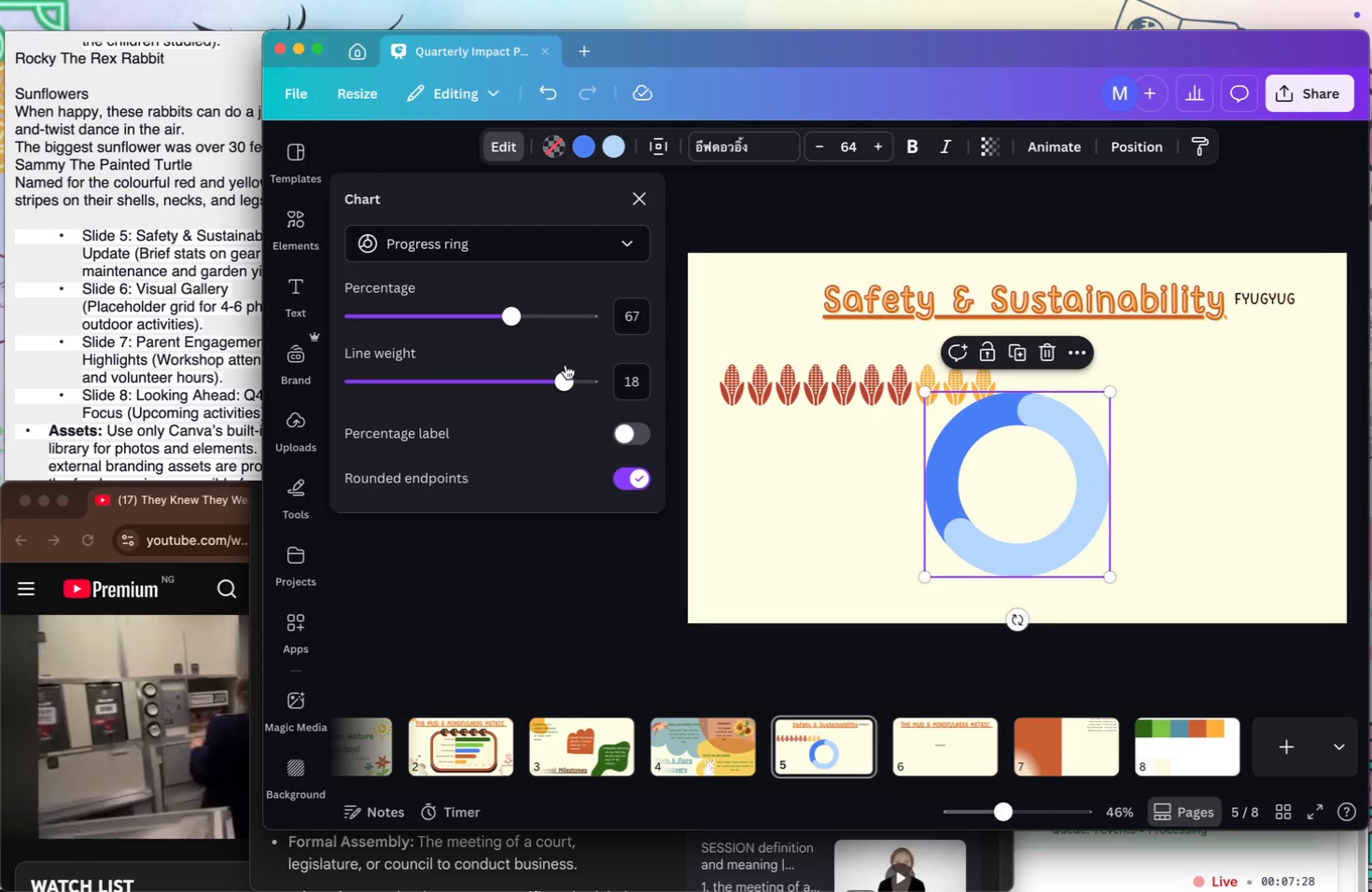 
left_click_drag(start_coordinate=[562, 369], to_coordinate=[569, 373])
 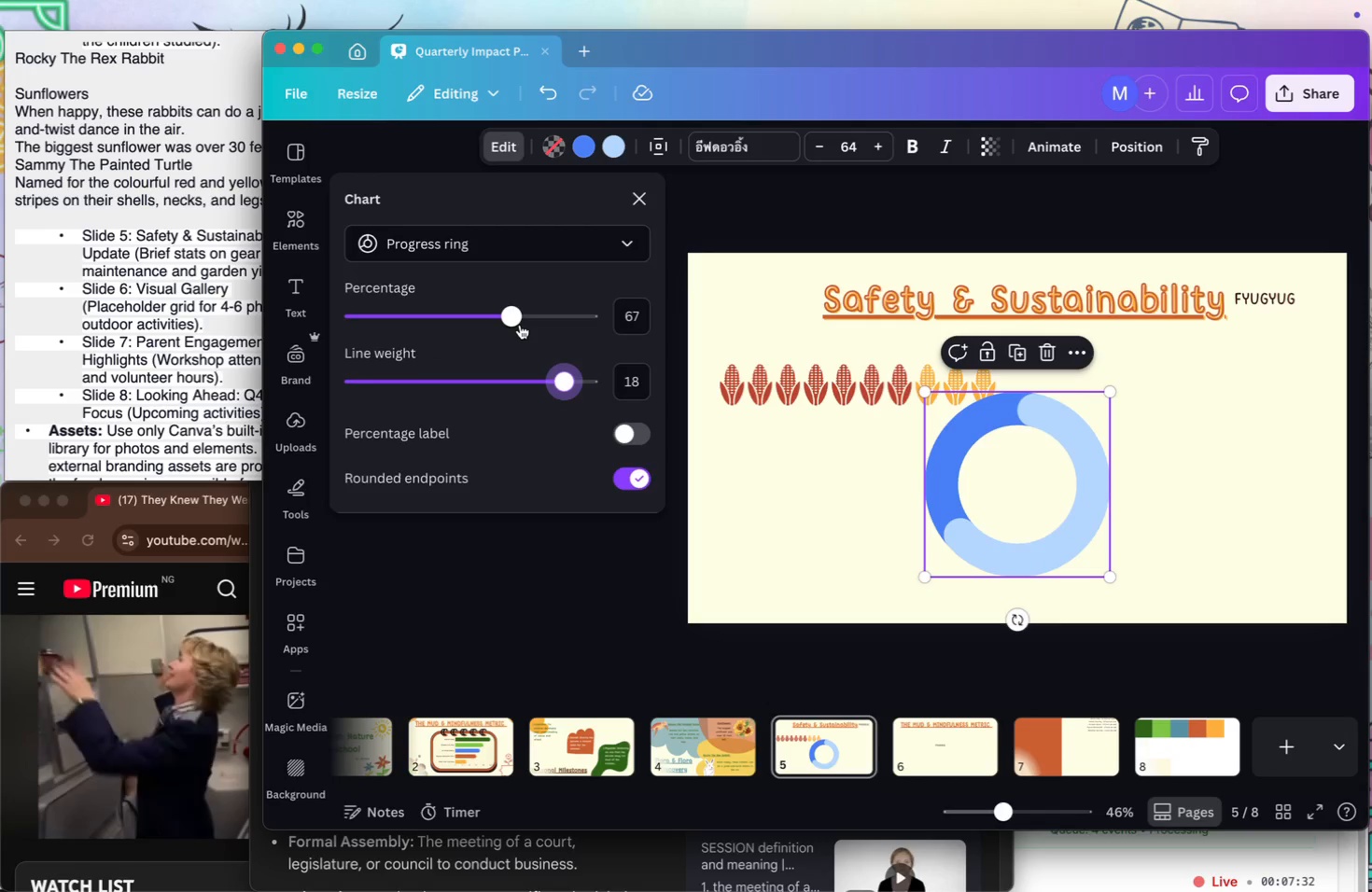 
left_click([518, 324])
 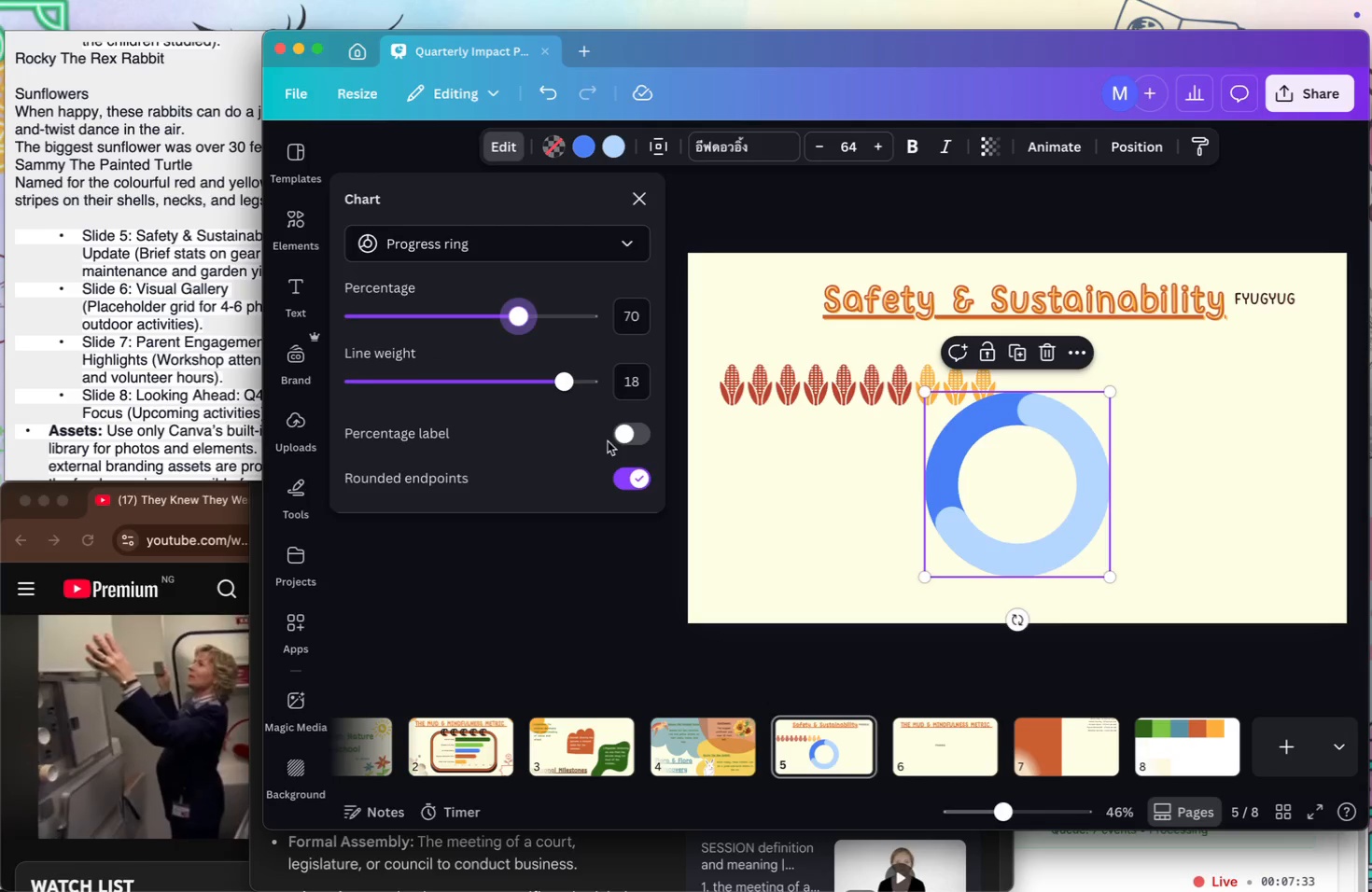 
left_click([639, 431])
 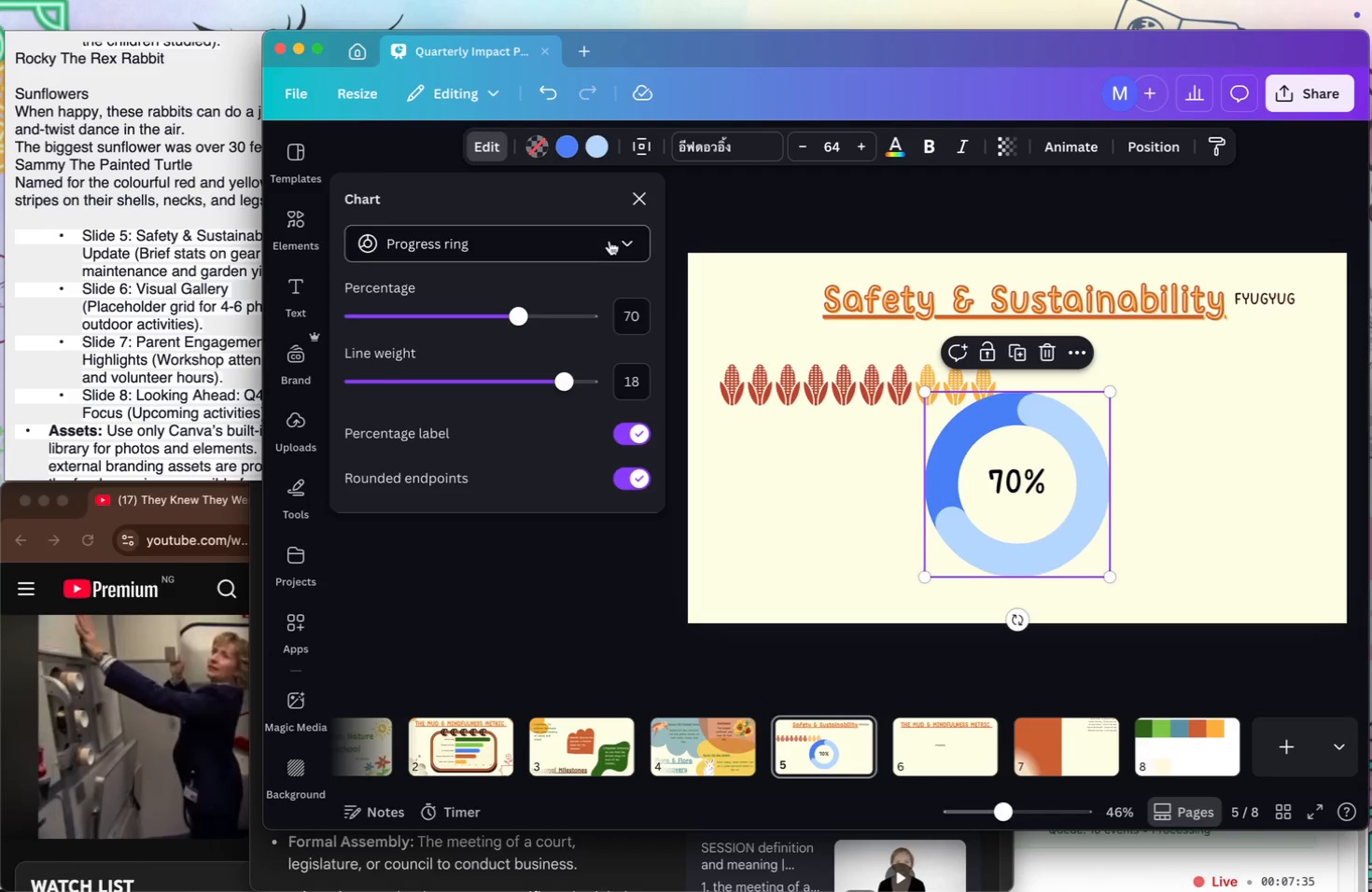 
left_click([609, 242])
 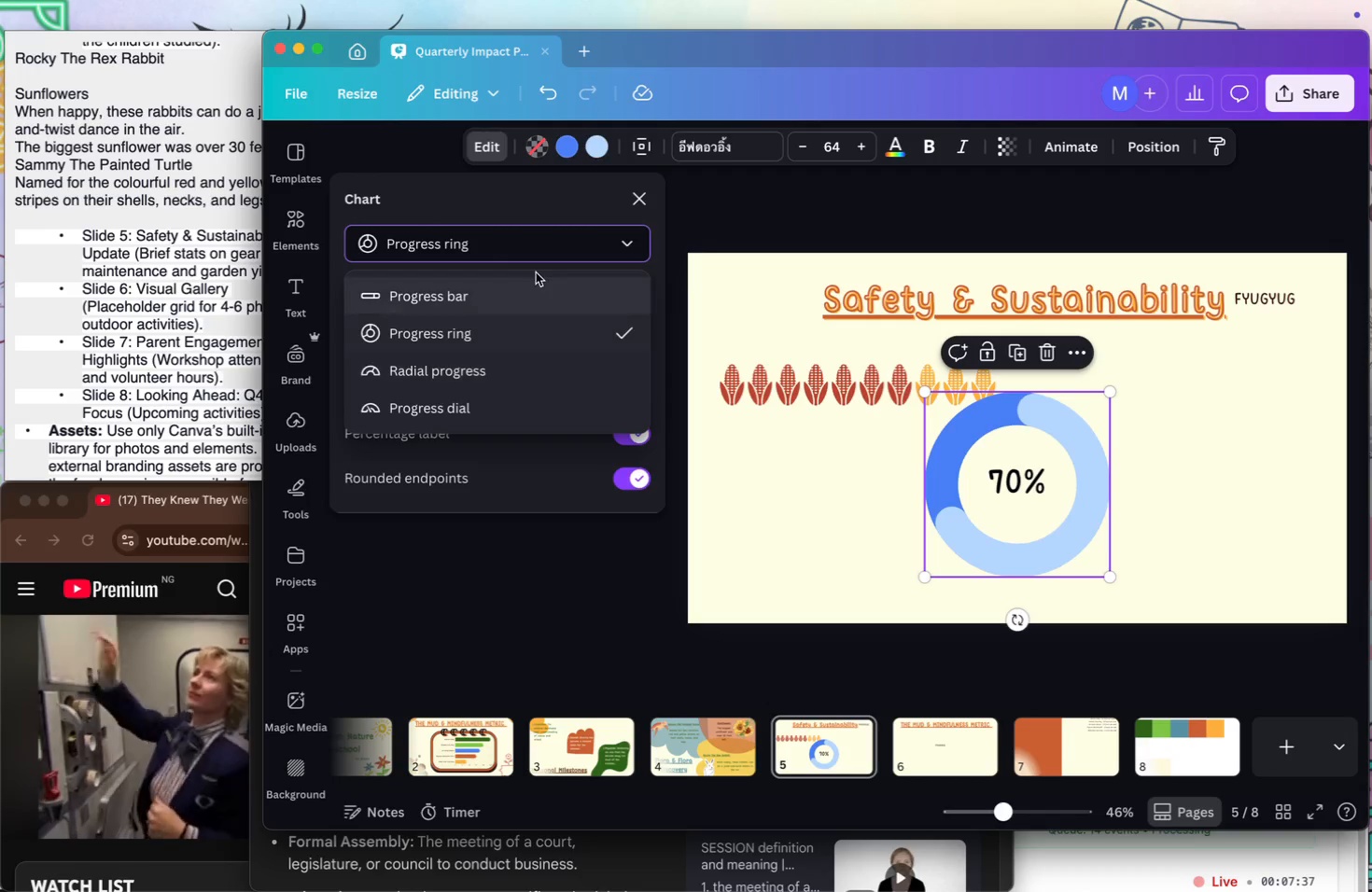 
left_click([535, 272])
 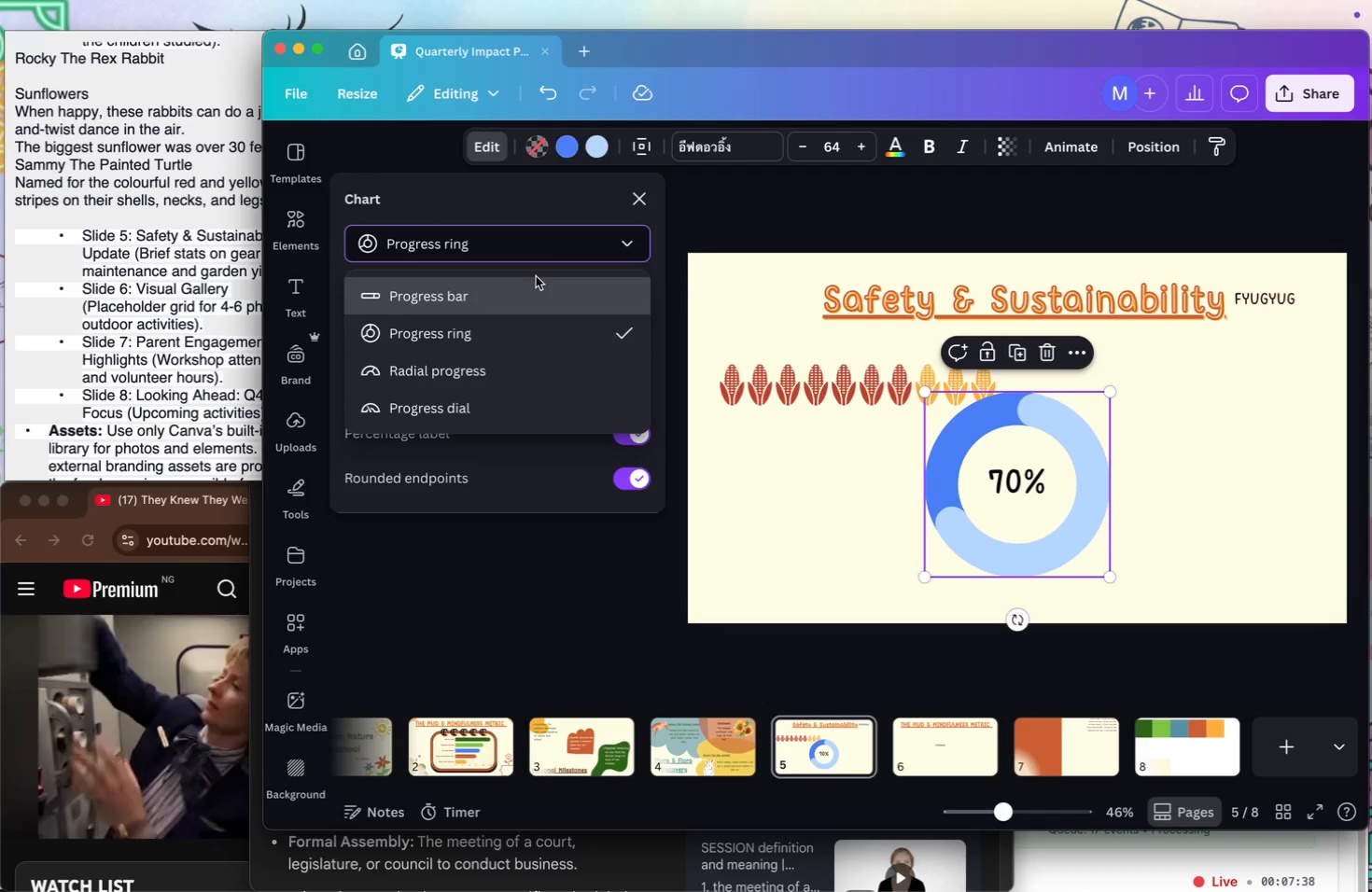 
left_click([534, 299])
 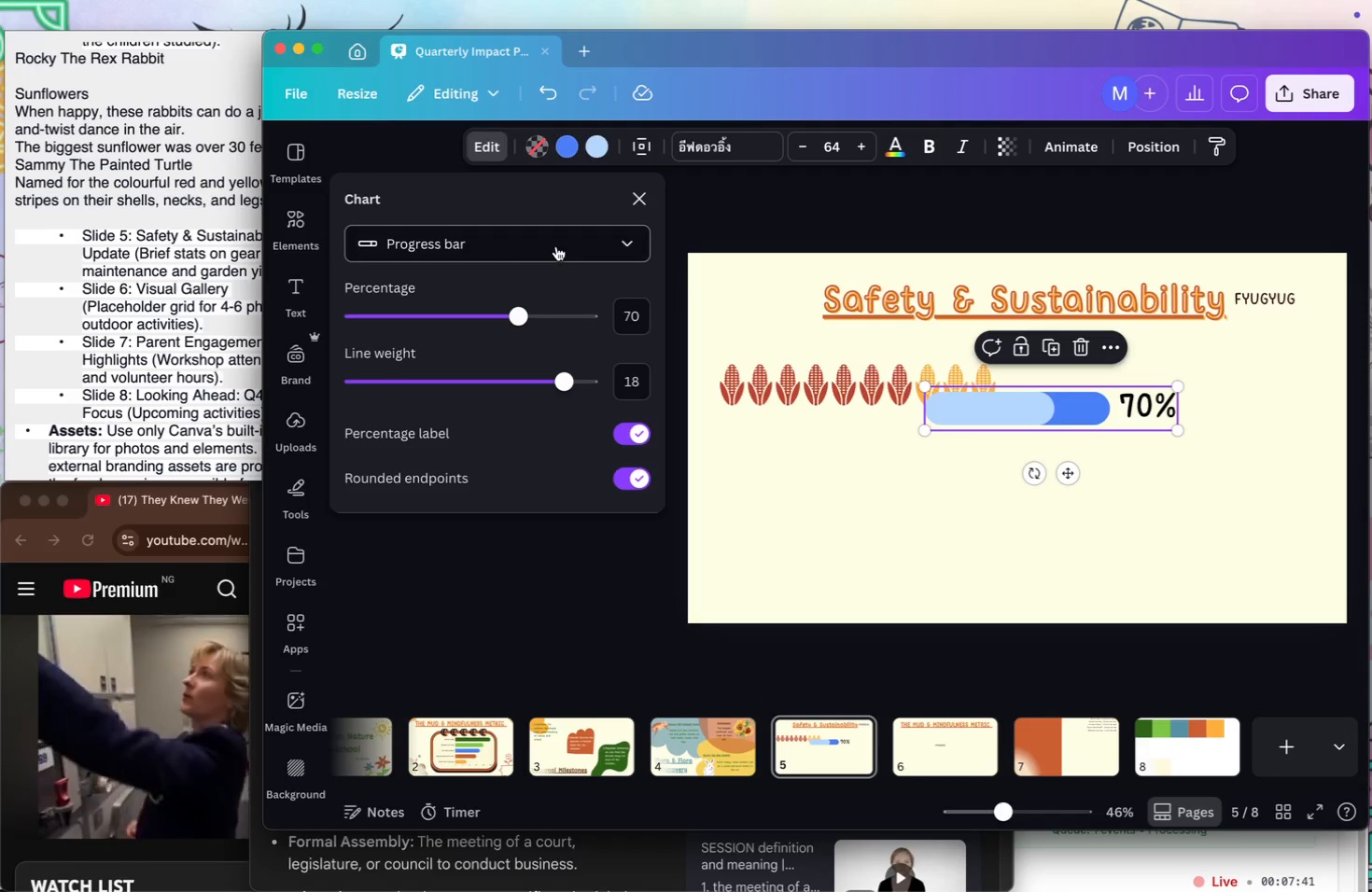 
left_click([556, 246])
 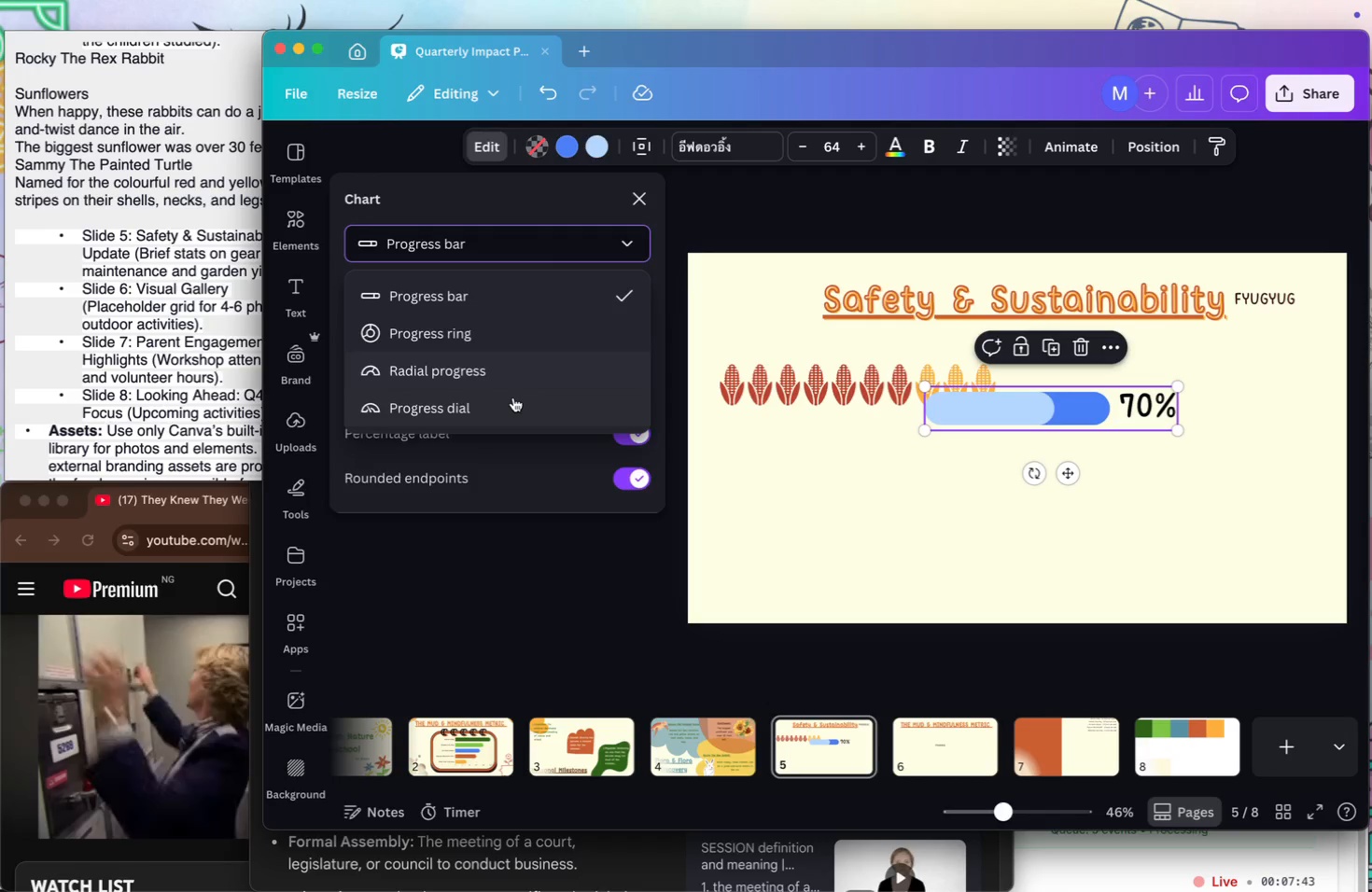 
left_click([510, 411])
 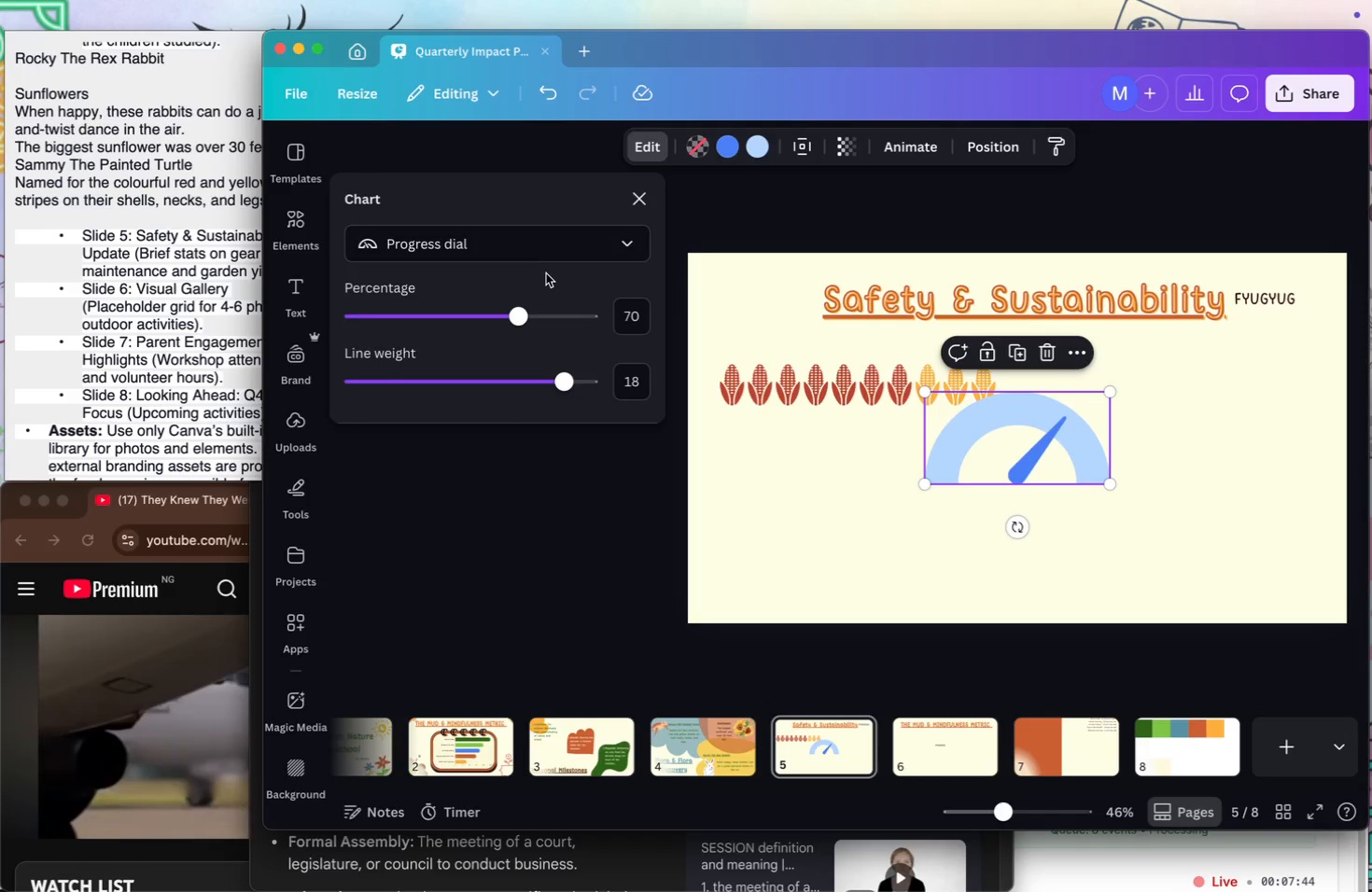 
left_click([546, 246])
 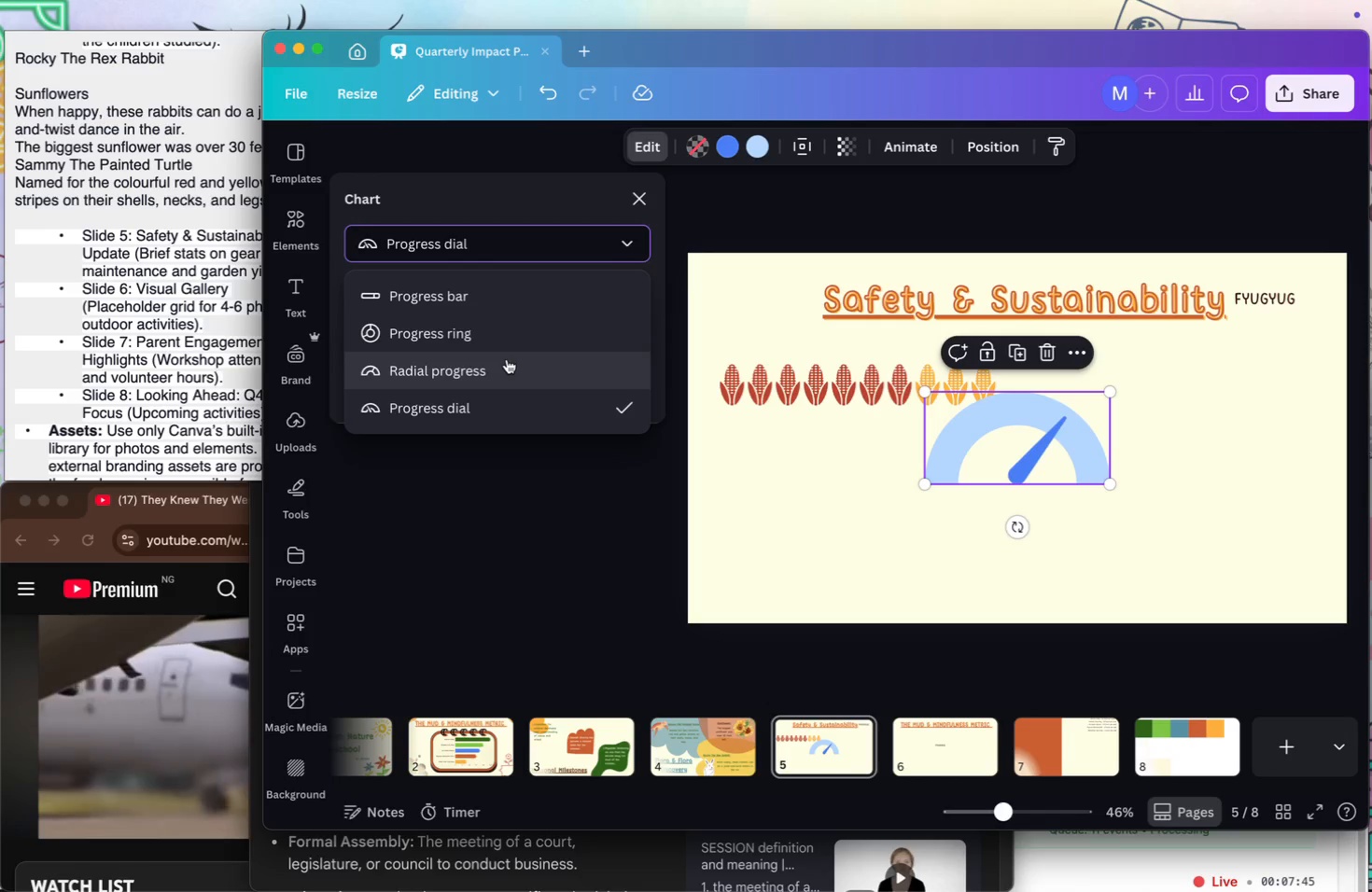 
left_click([502, 373])
 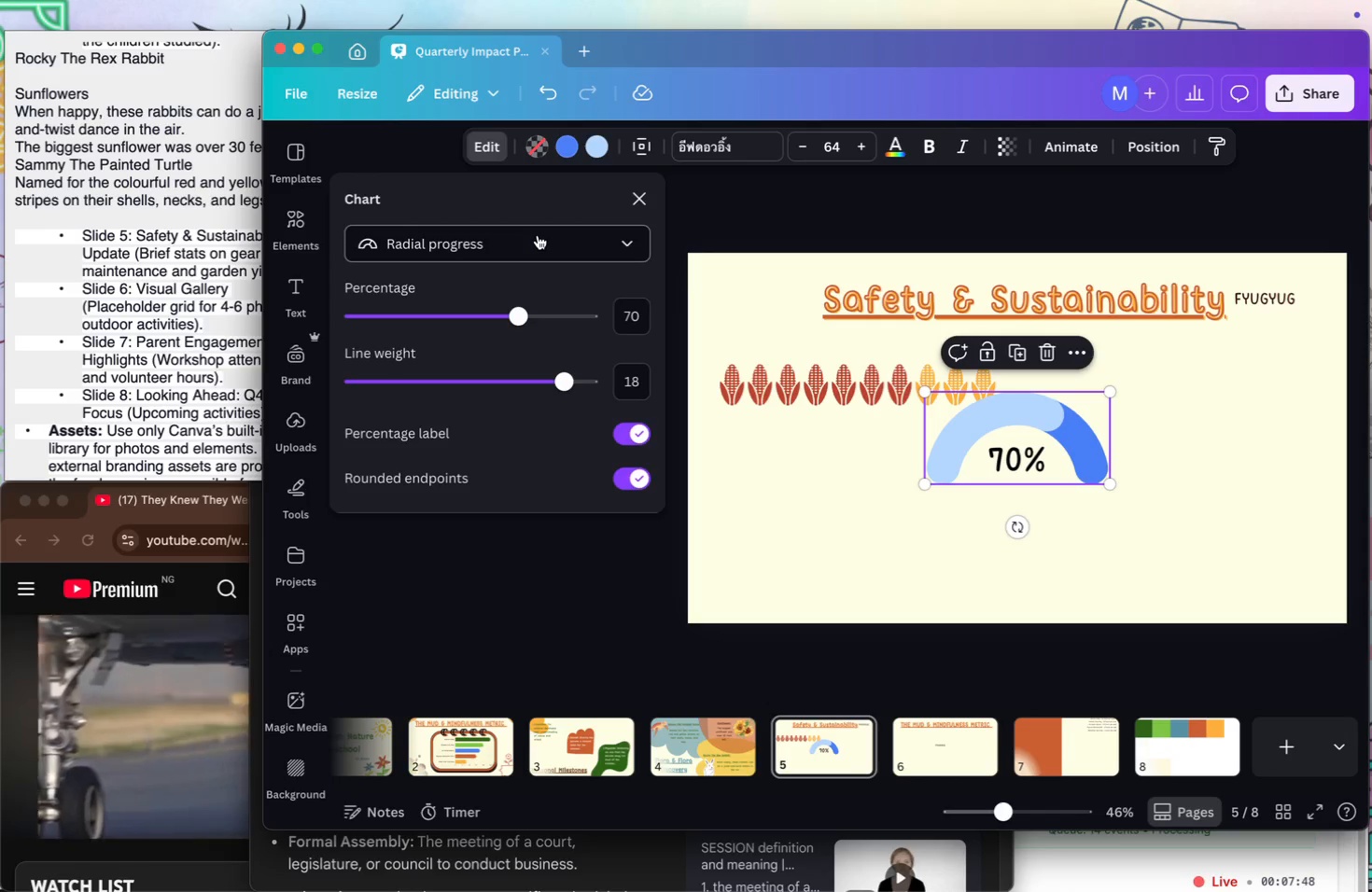 
left_click([535, 239])
 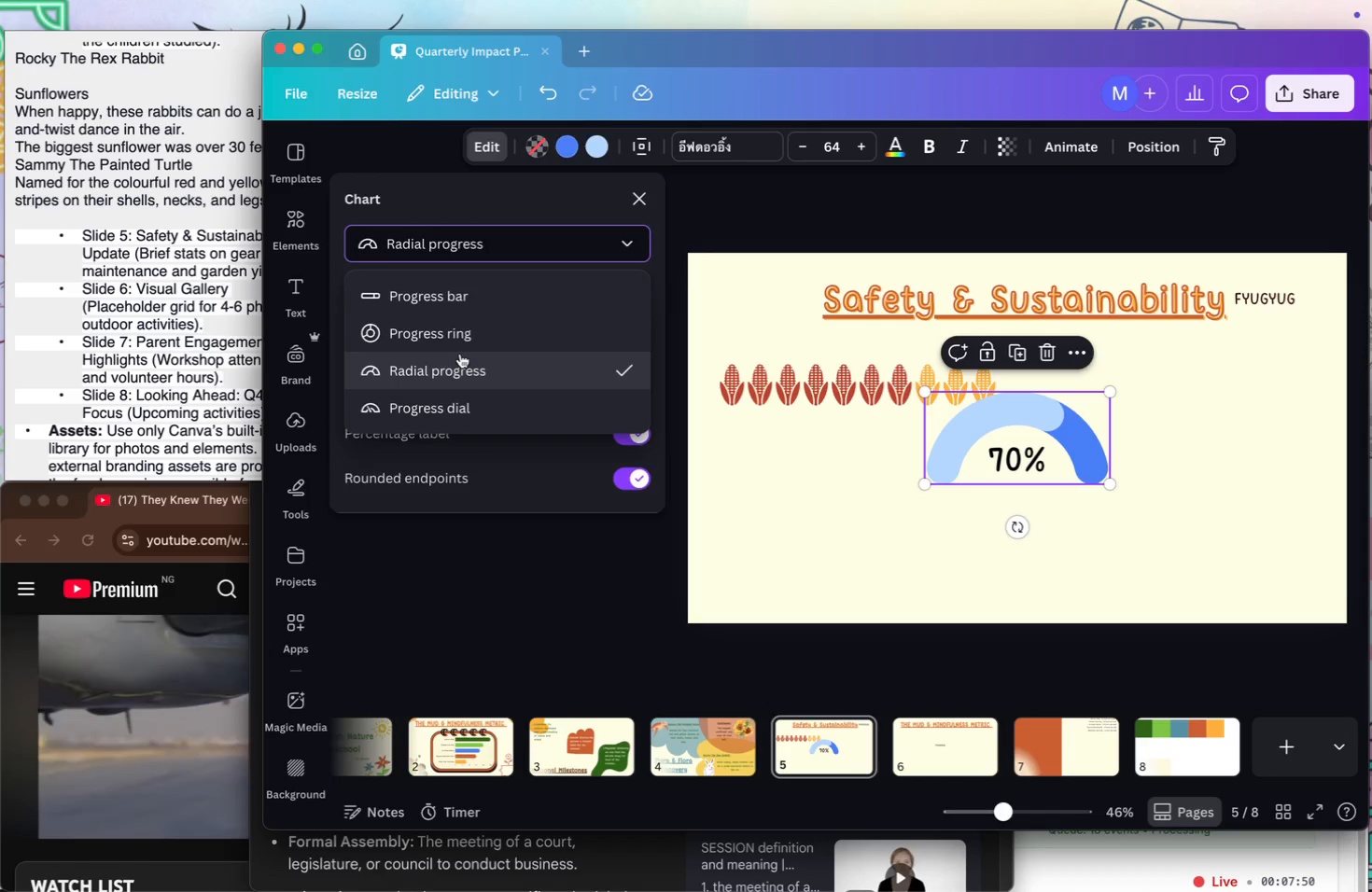 
left_click([460, 354])
 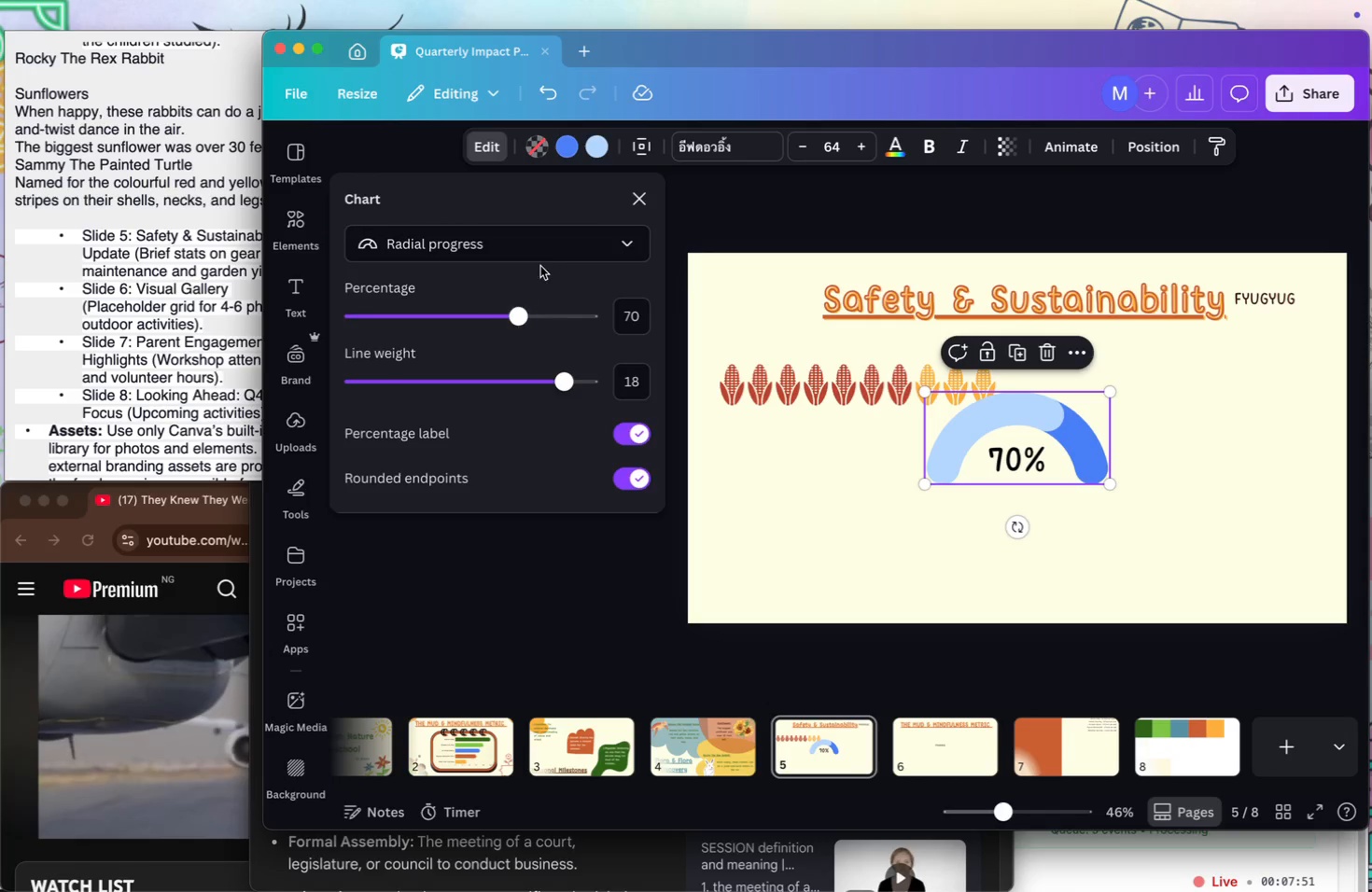 
left_click([550, 239])
 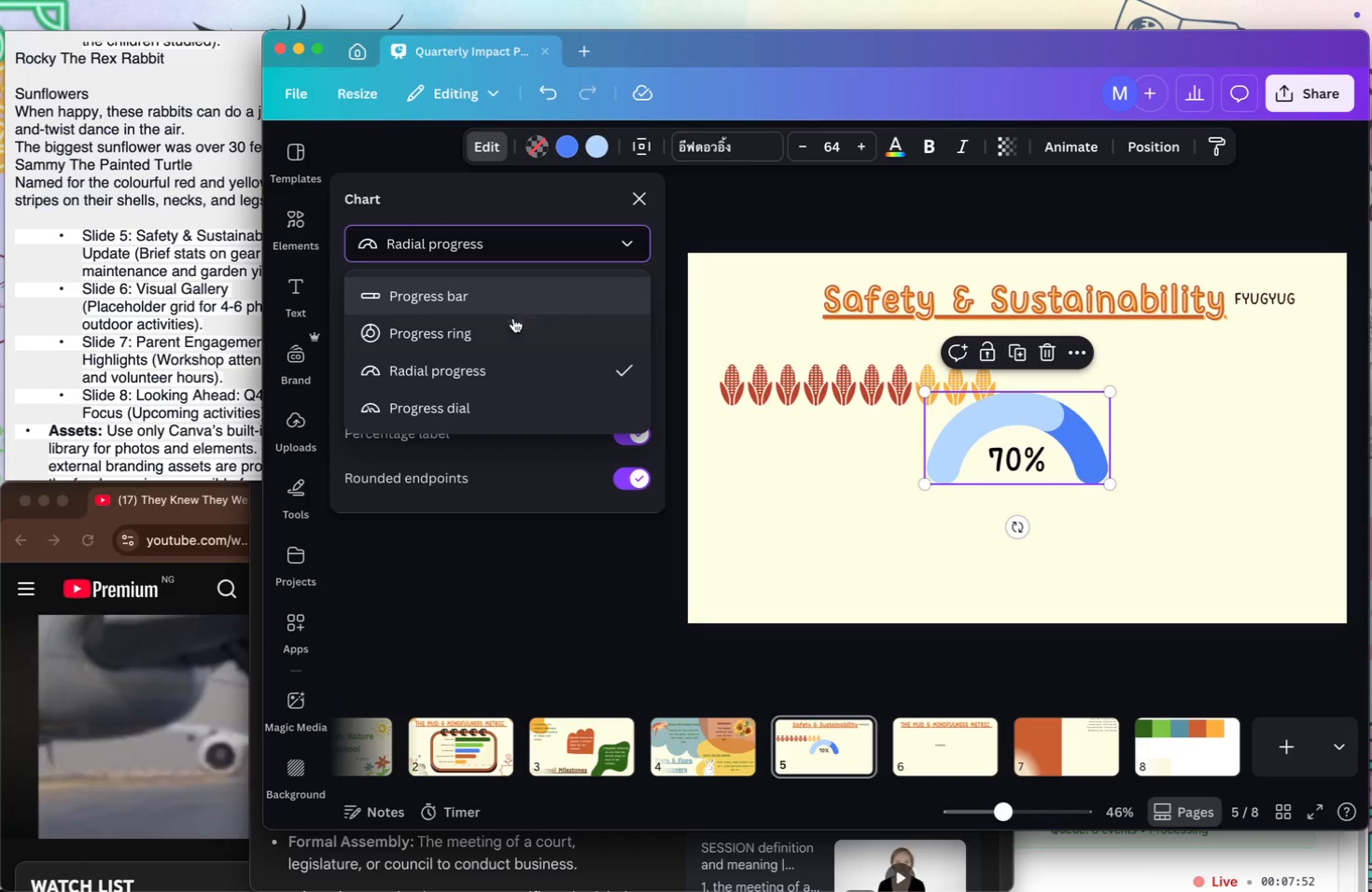 
left_click([517, 332])
 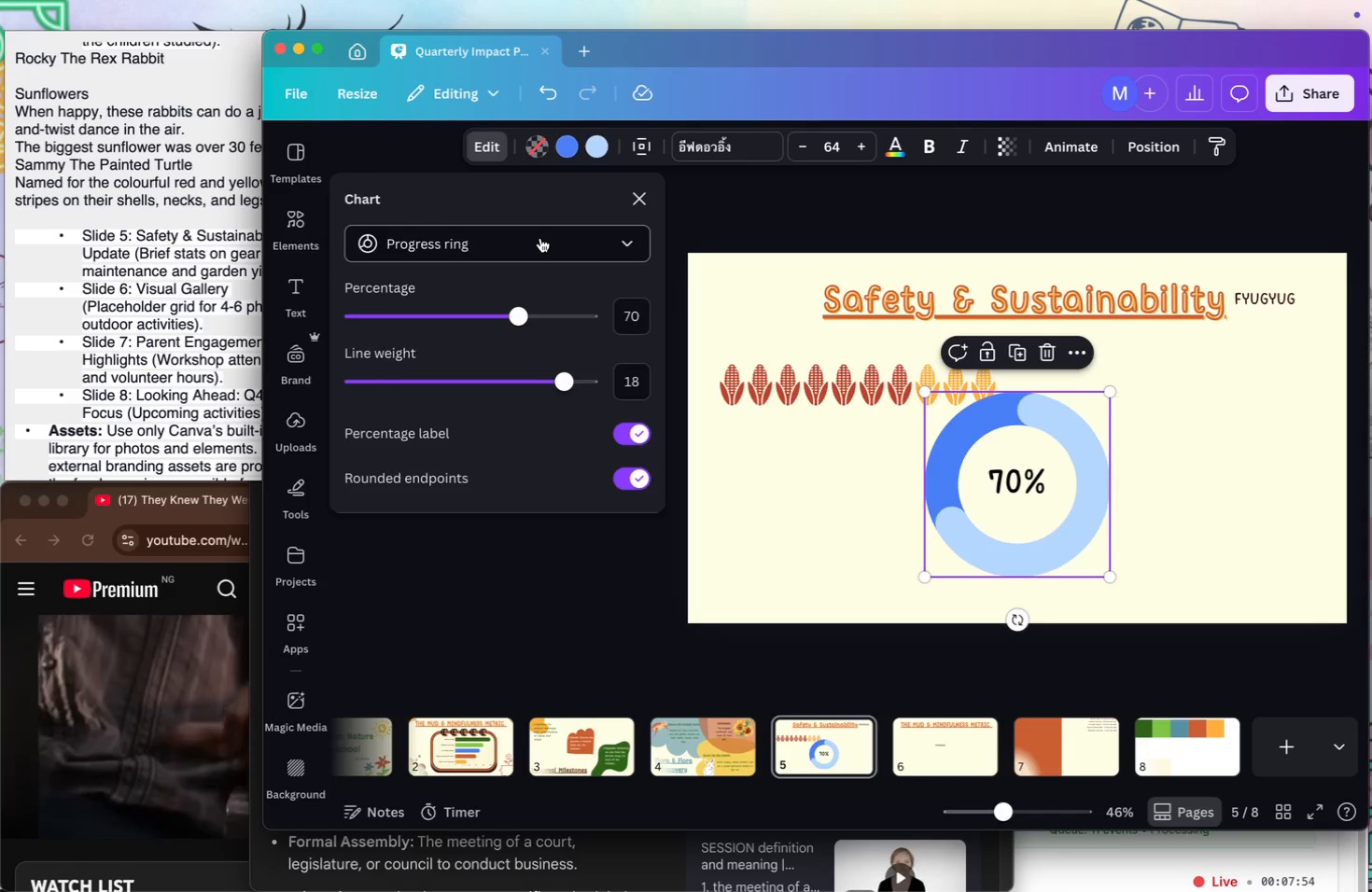 
left_click([540, 238])
 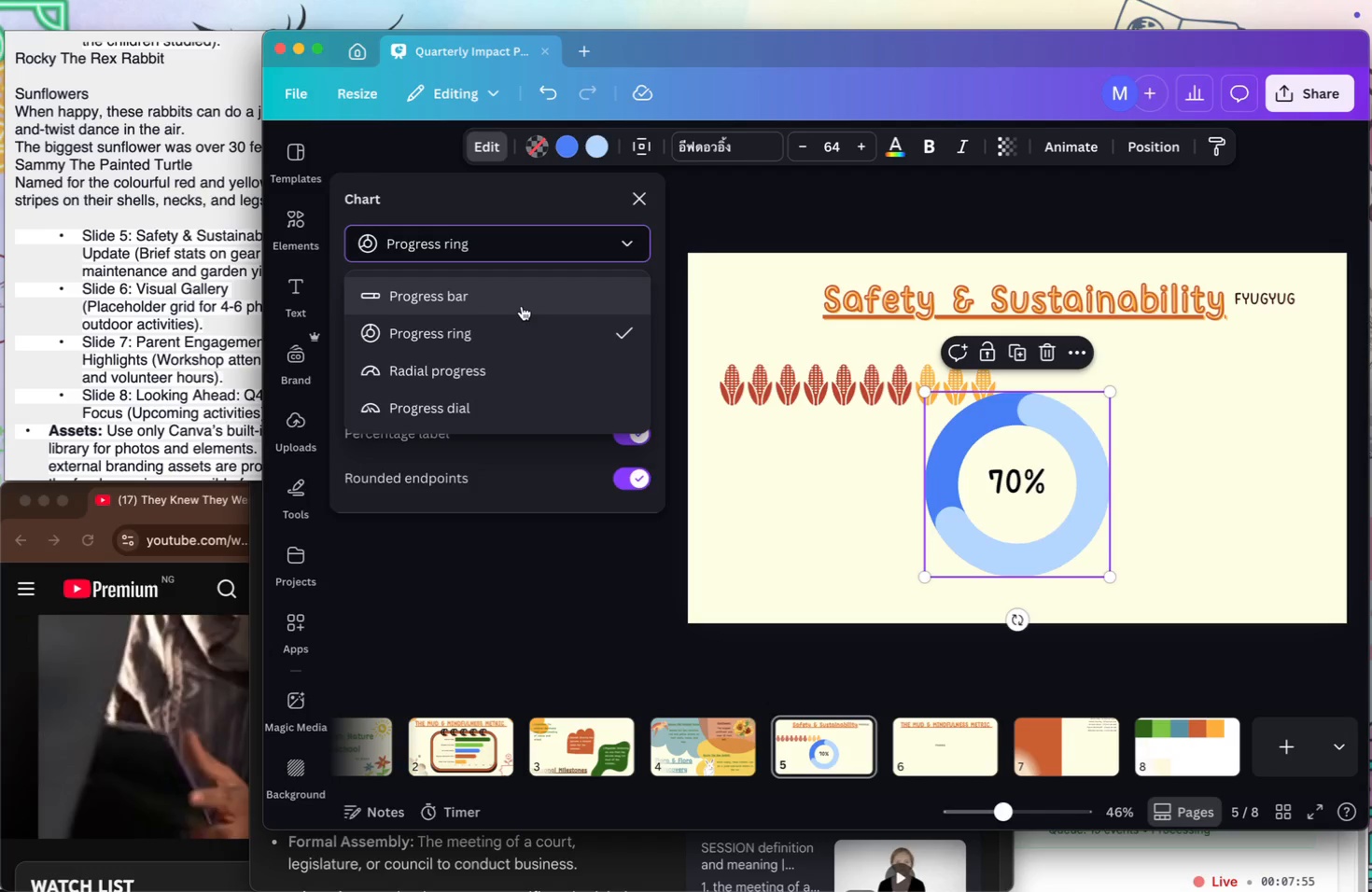 
left_click([522, 306])
 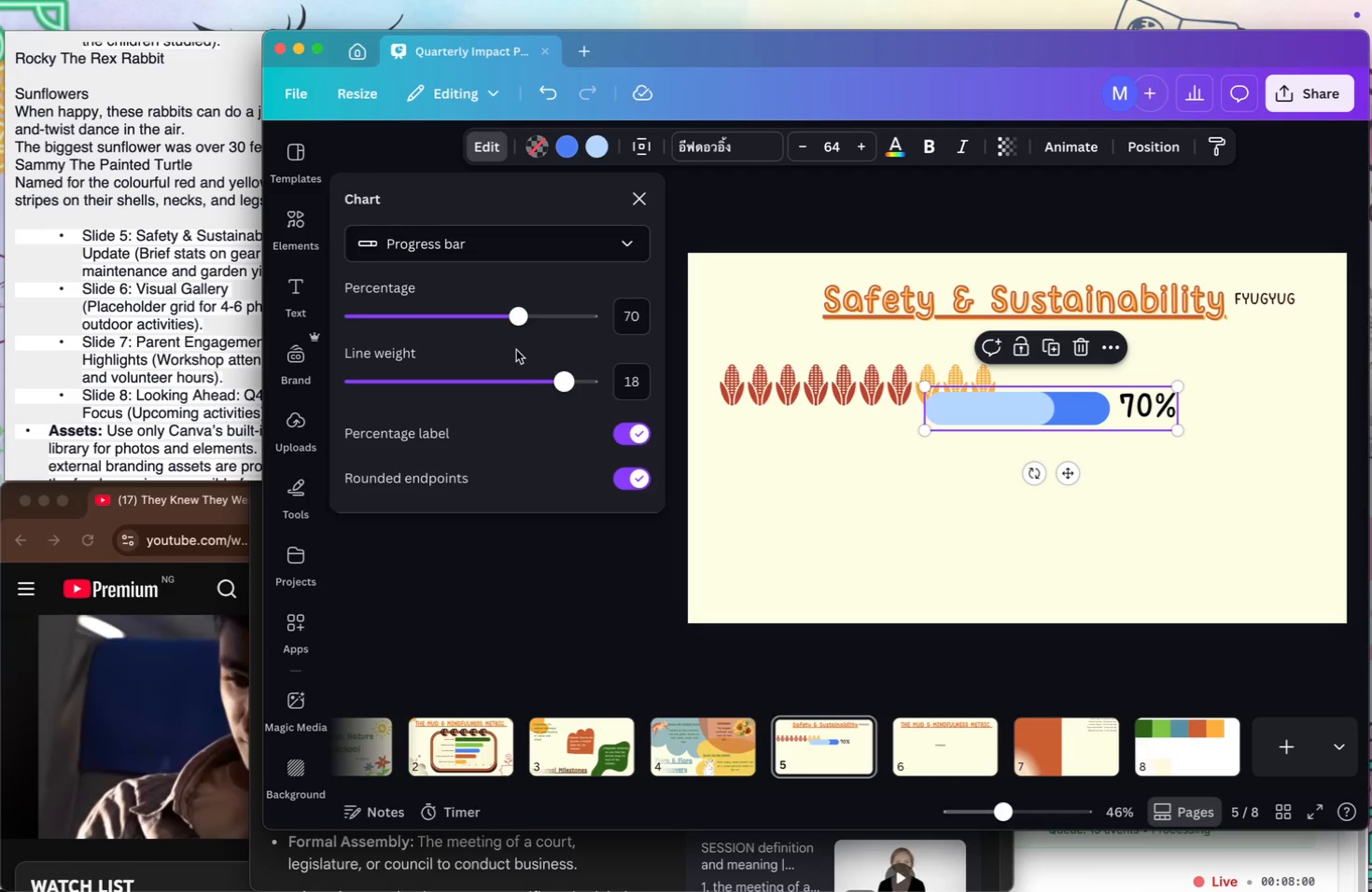 
wait(6.3)
 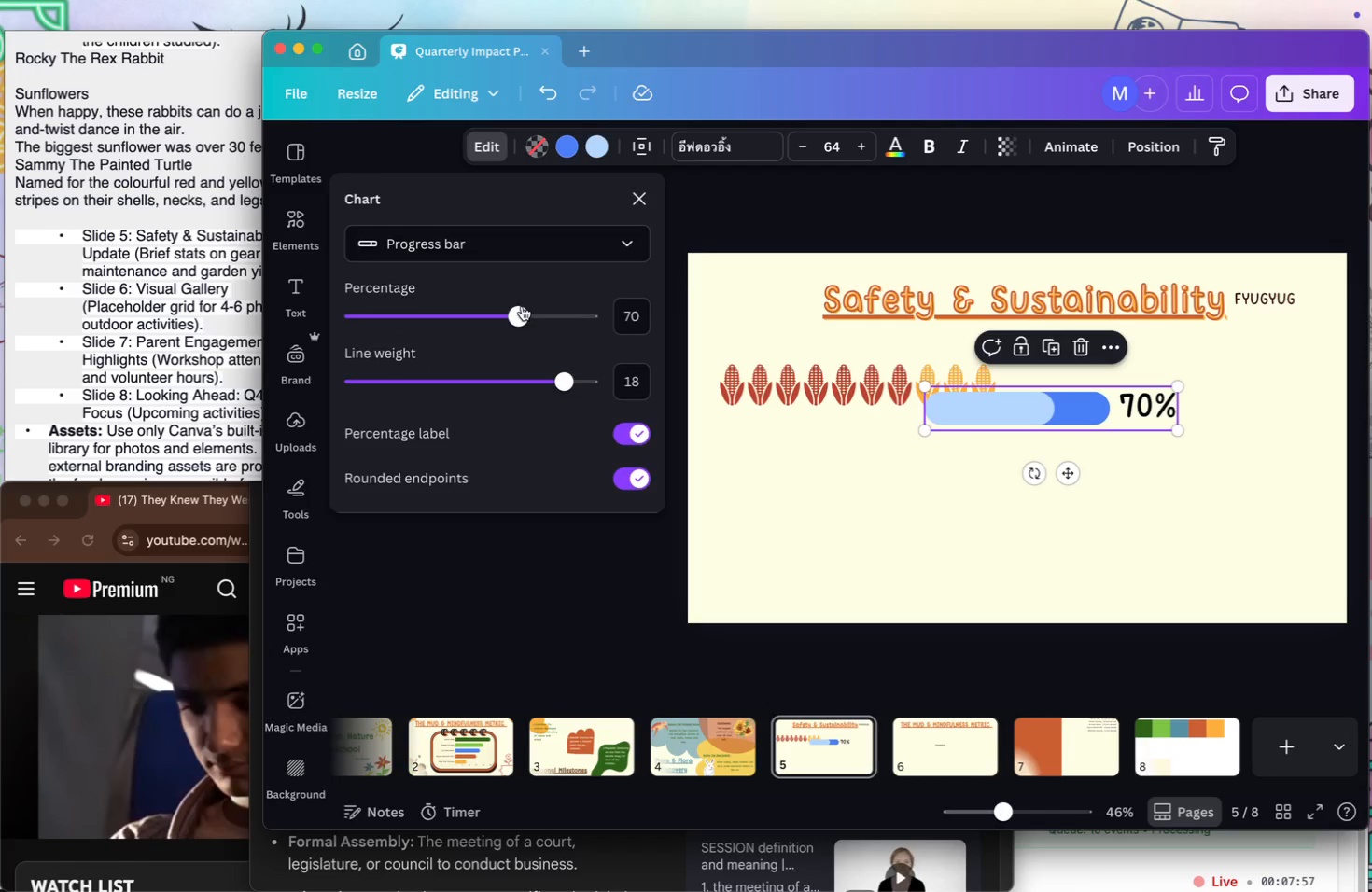 
left_click([539, 237])
 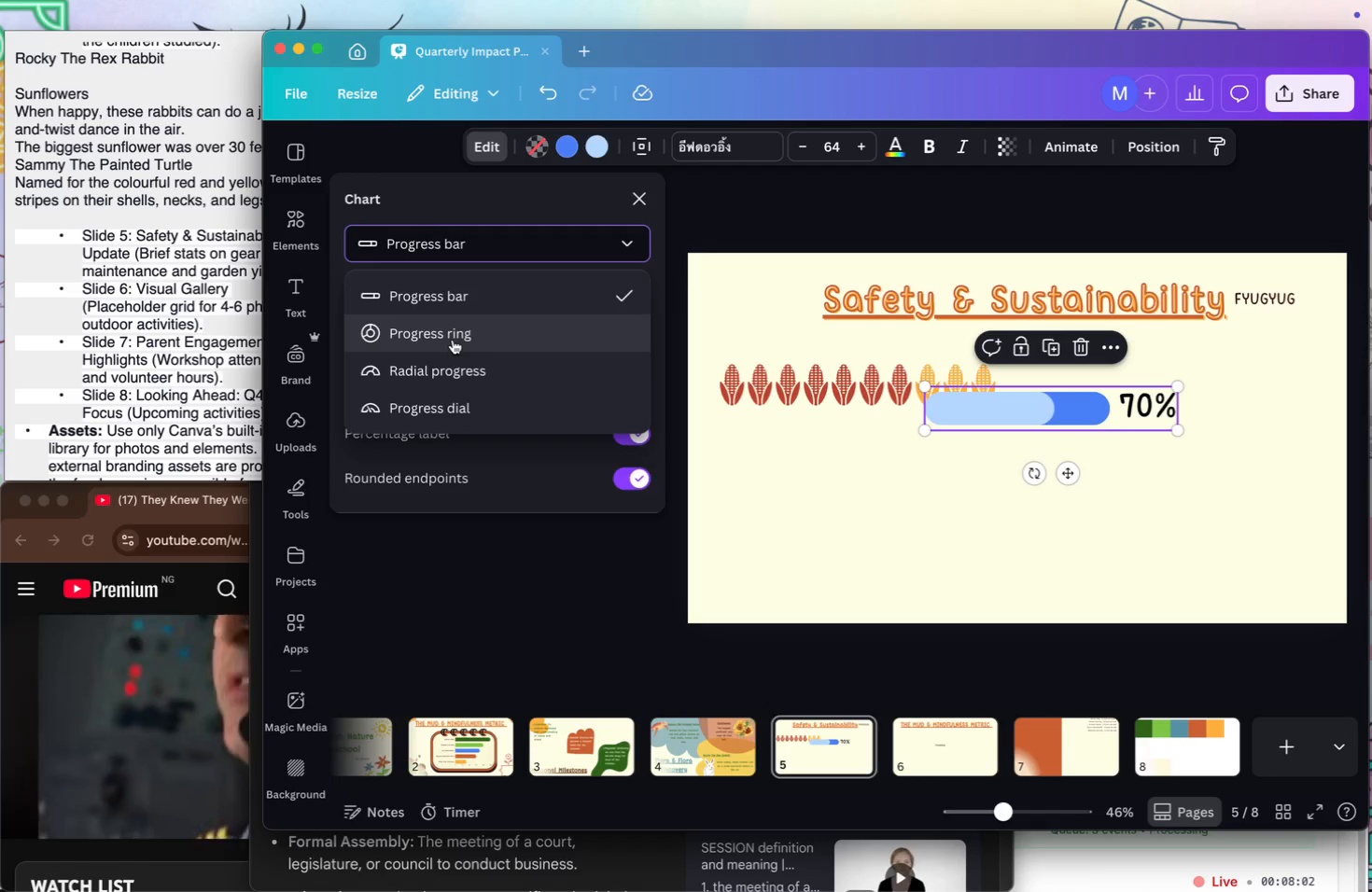 
left_click([453, 340])
 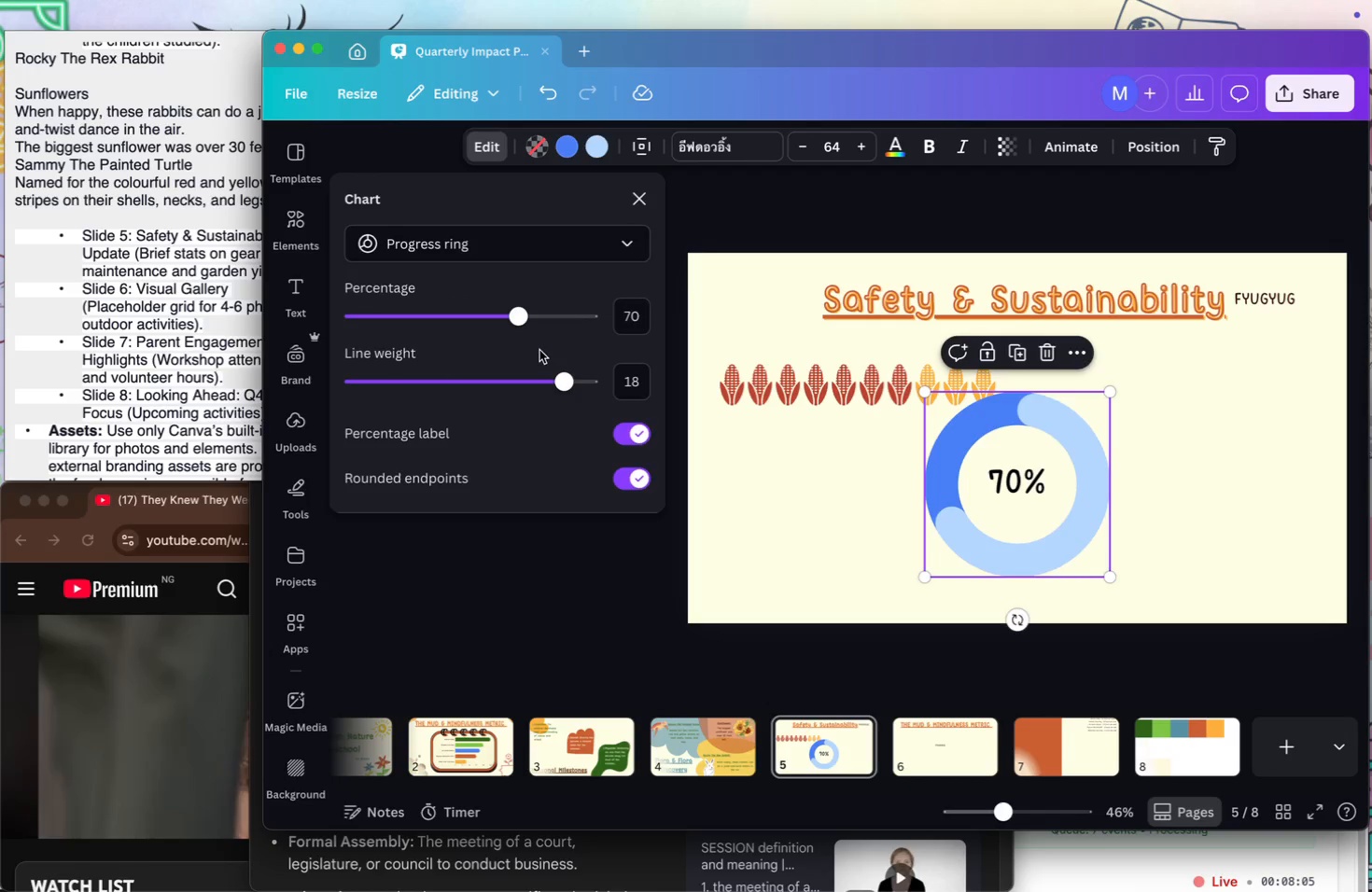 
left_click_drag(start_coordinate=[558, 388], to_coordinate=[616, 359])
 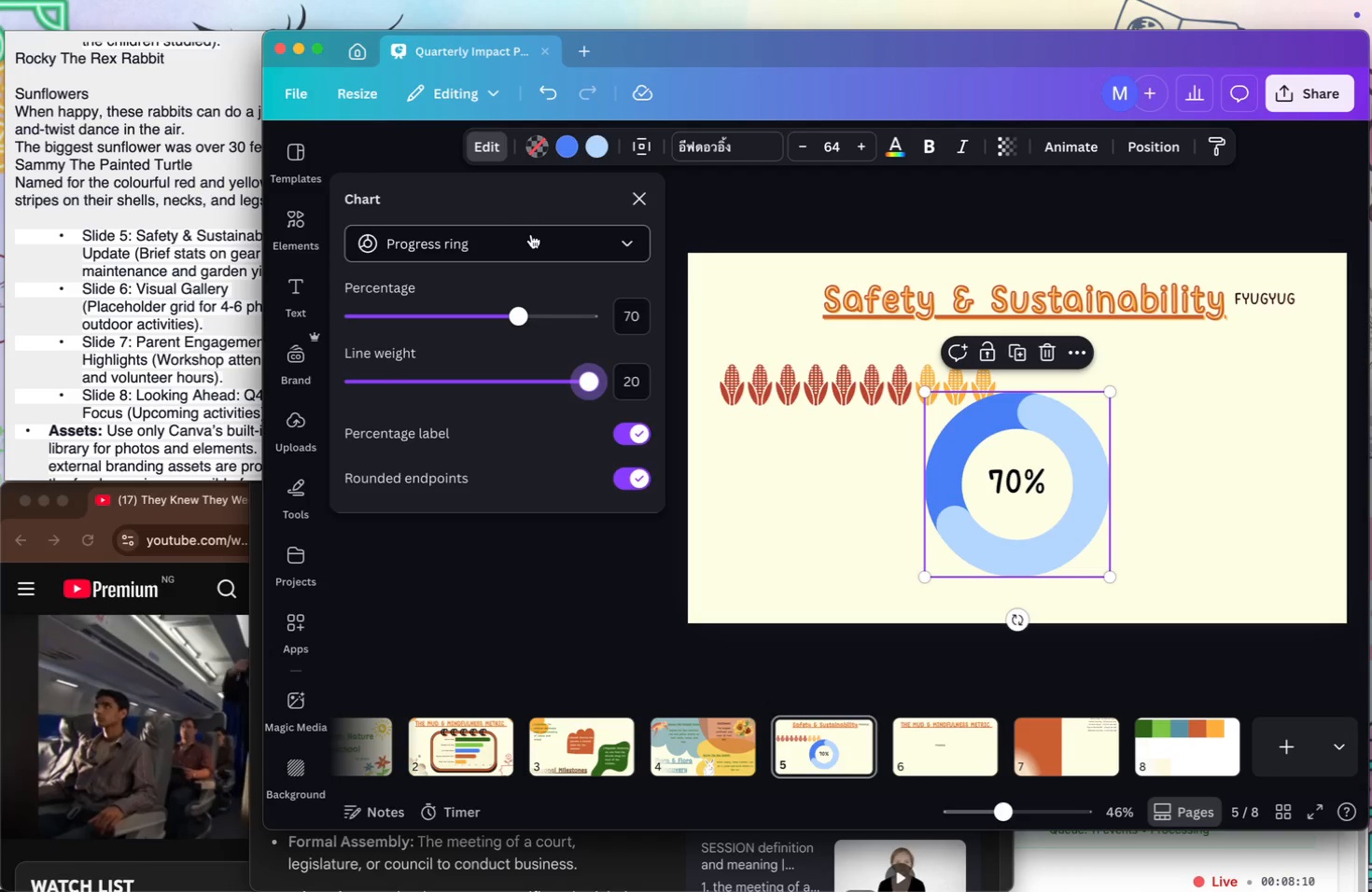 
left_click([531, 234])
 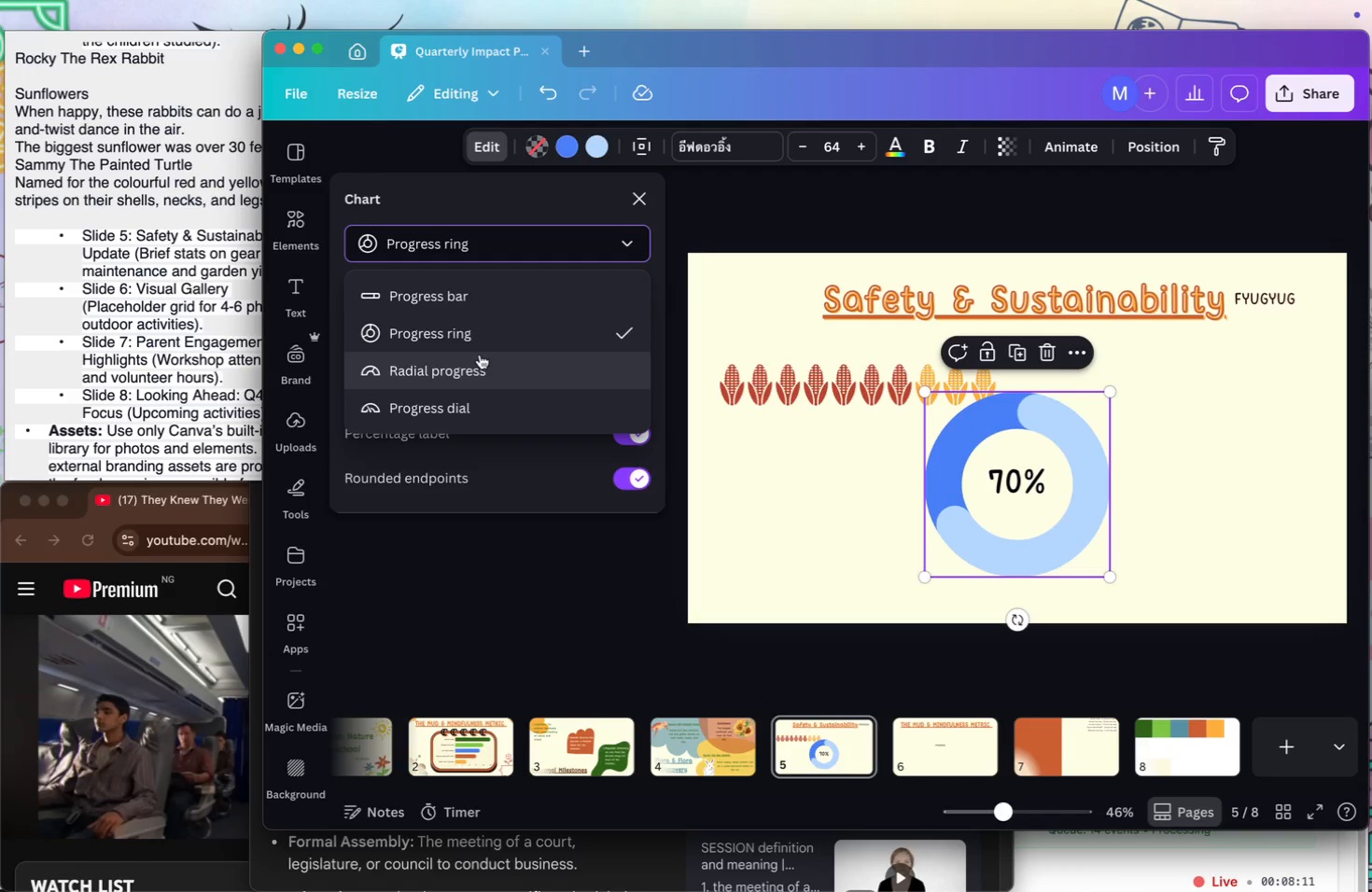 
left_click([480, 355])
 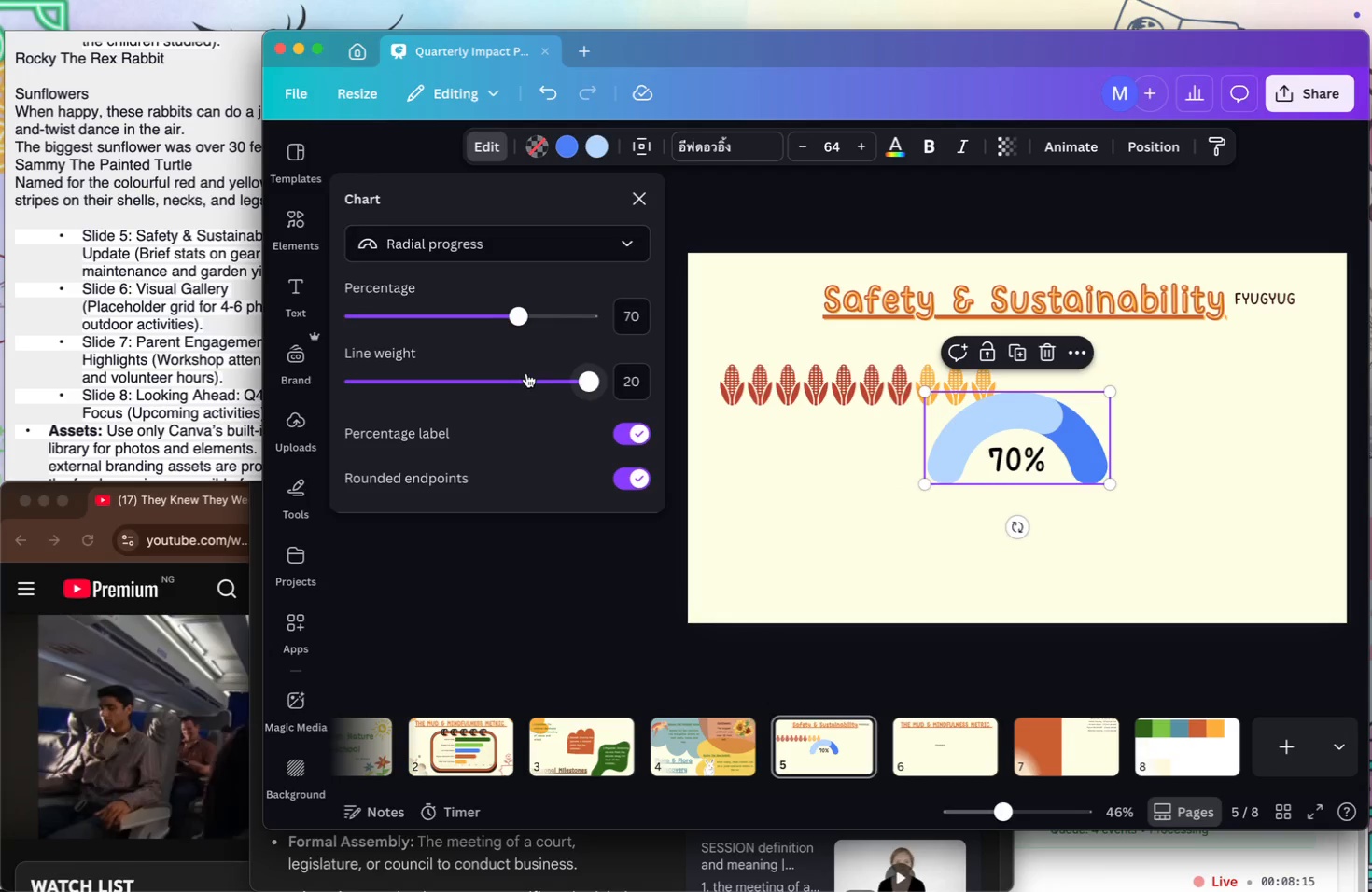 
left_click([600, 392])
 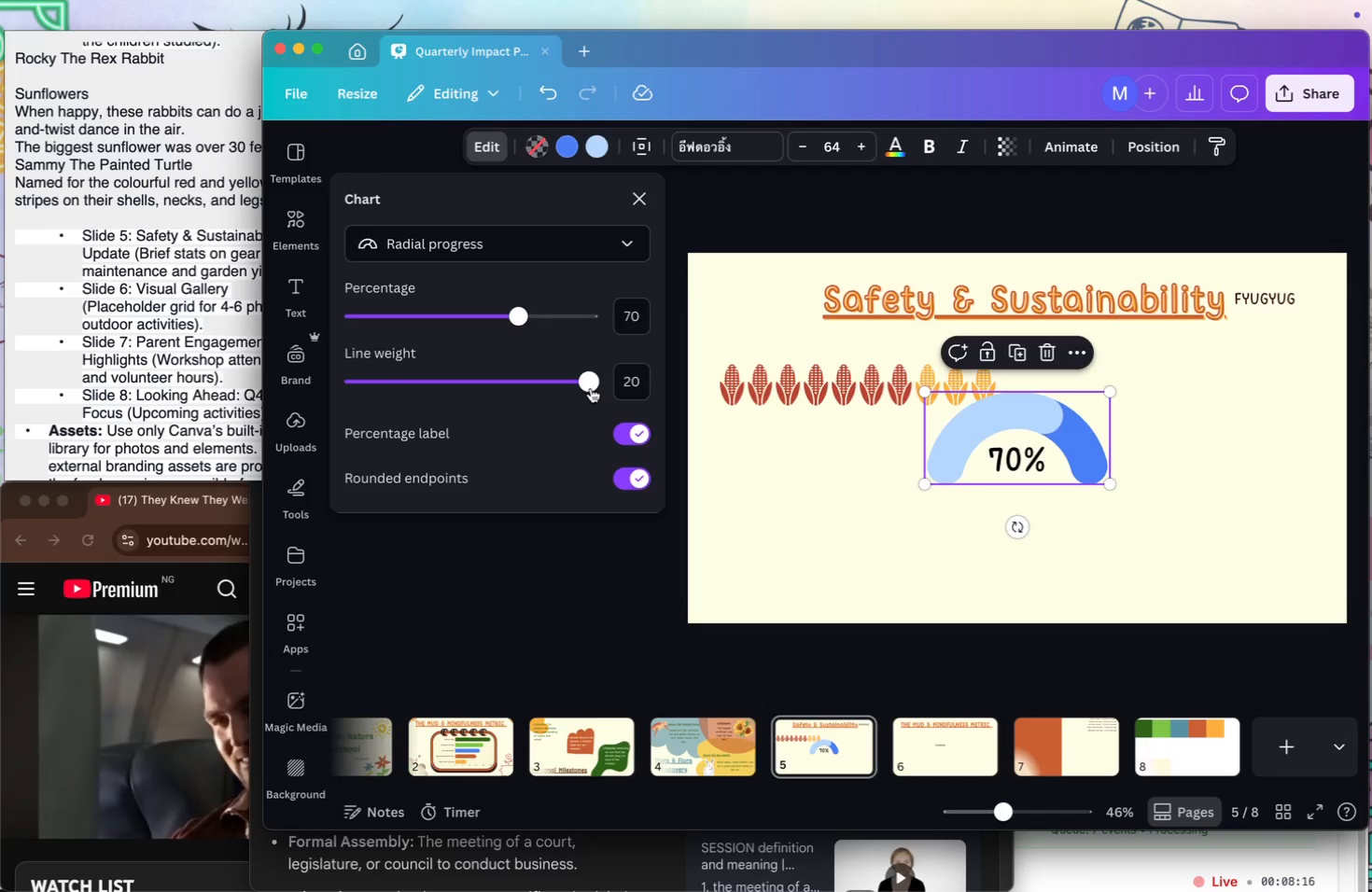 
left_click_drag(start_coordinate=[591, 387], to_coordinate=[525, 391])
 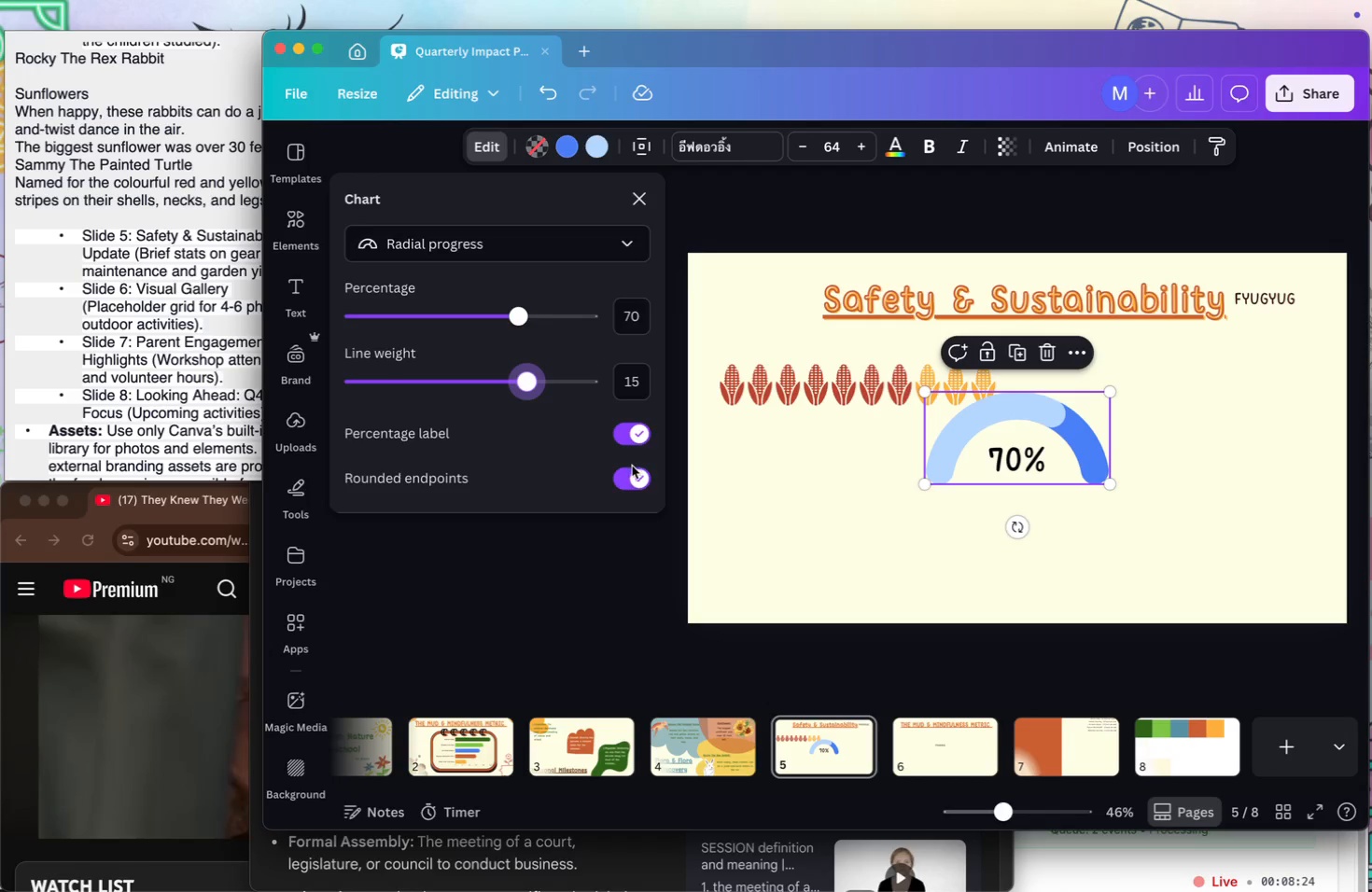 
left_click([629, 472])
 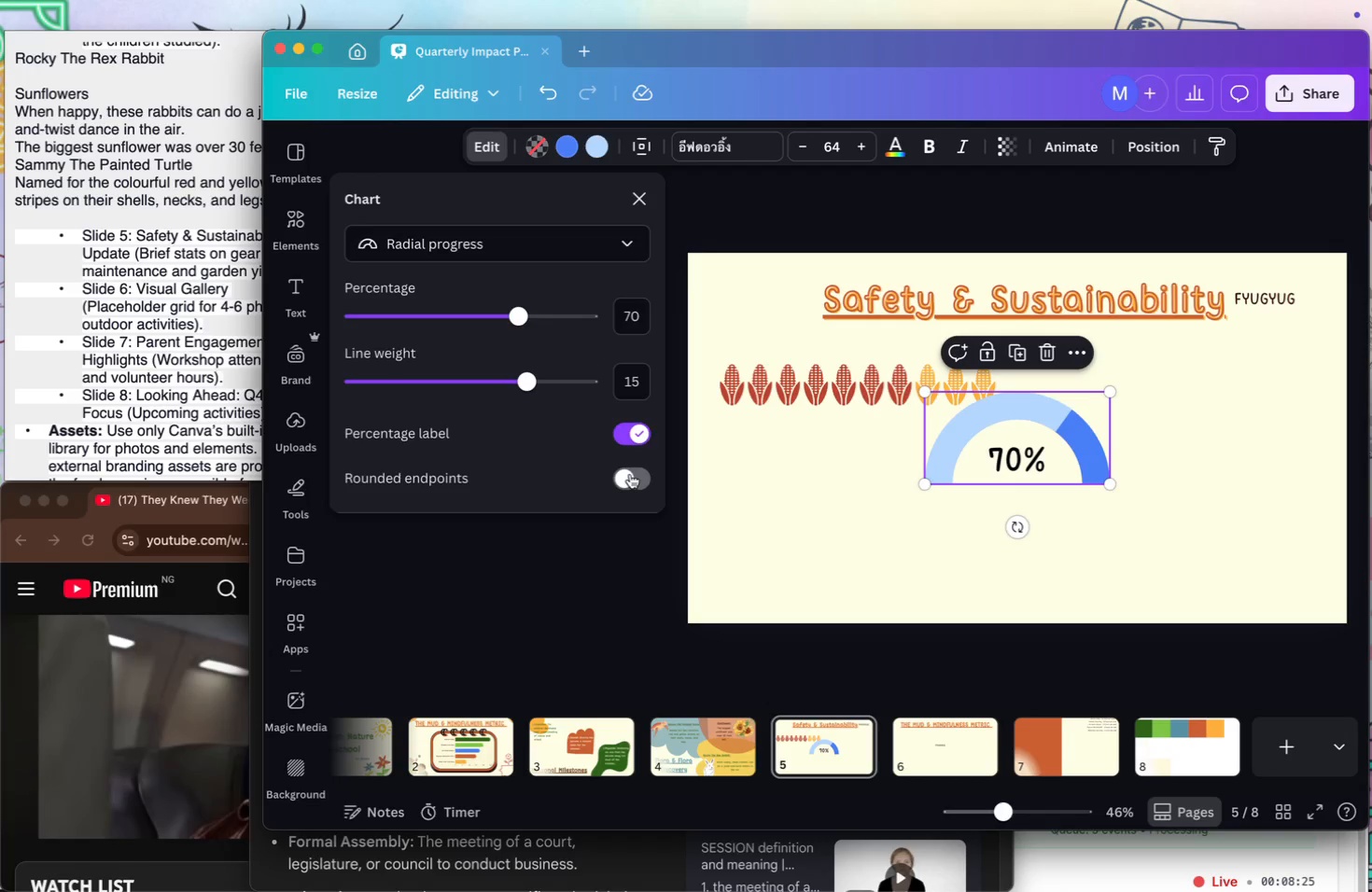 
left_click([630, 474])
 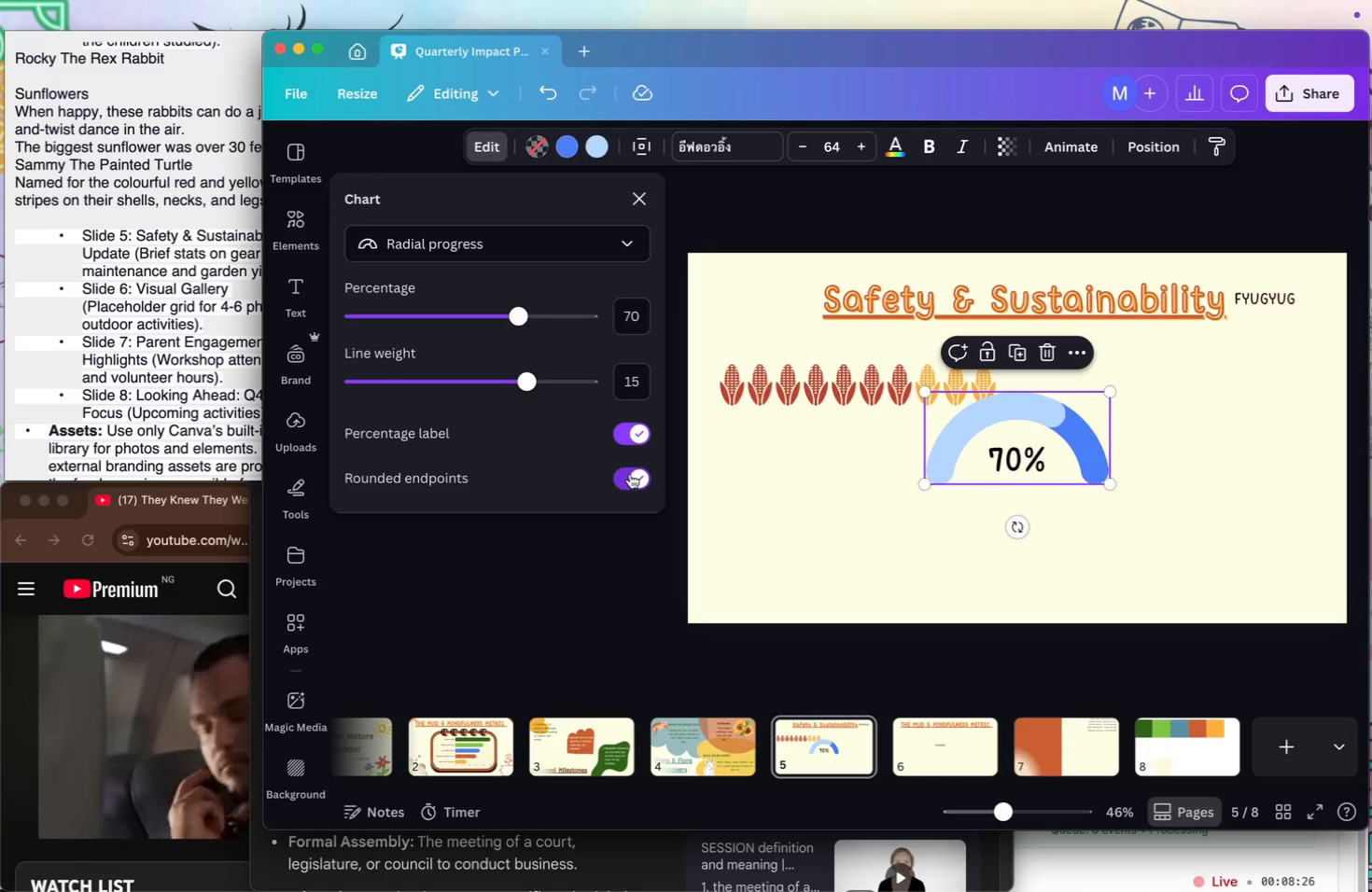 
left_click([630, 474])
 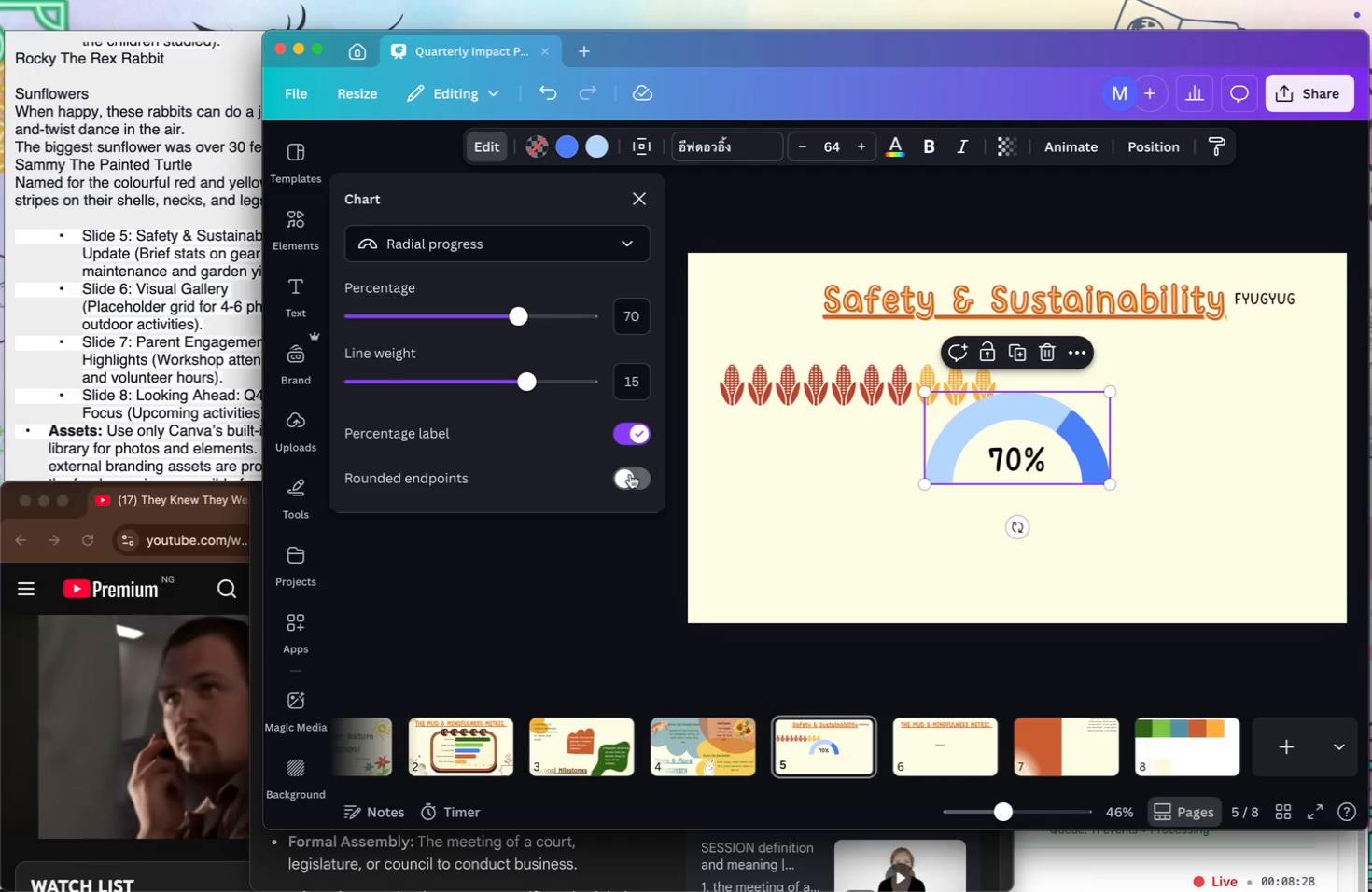 
left_click([630, 474])
 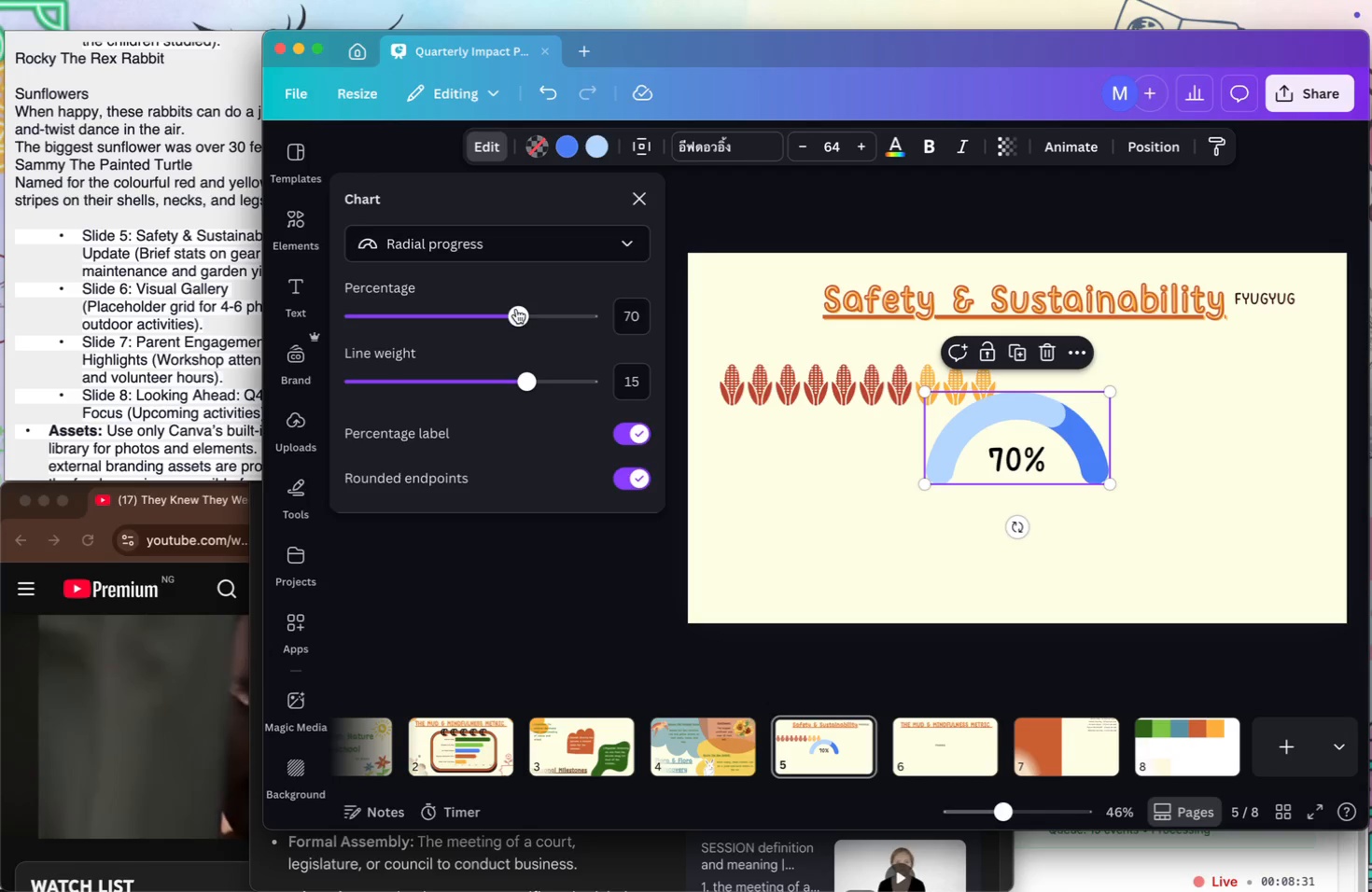 
left_click([886, 438])
 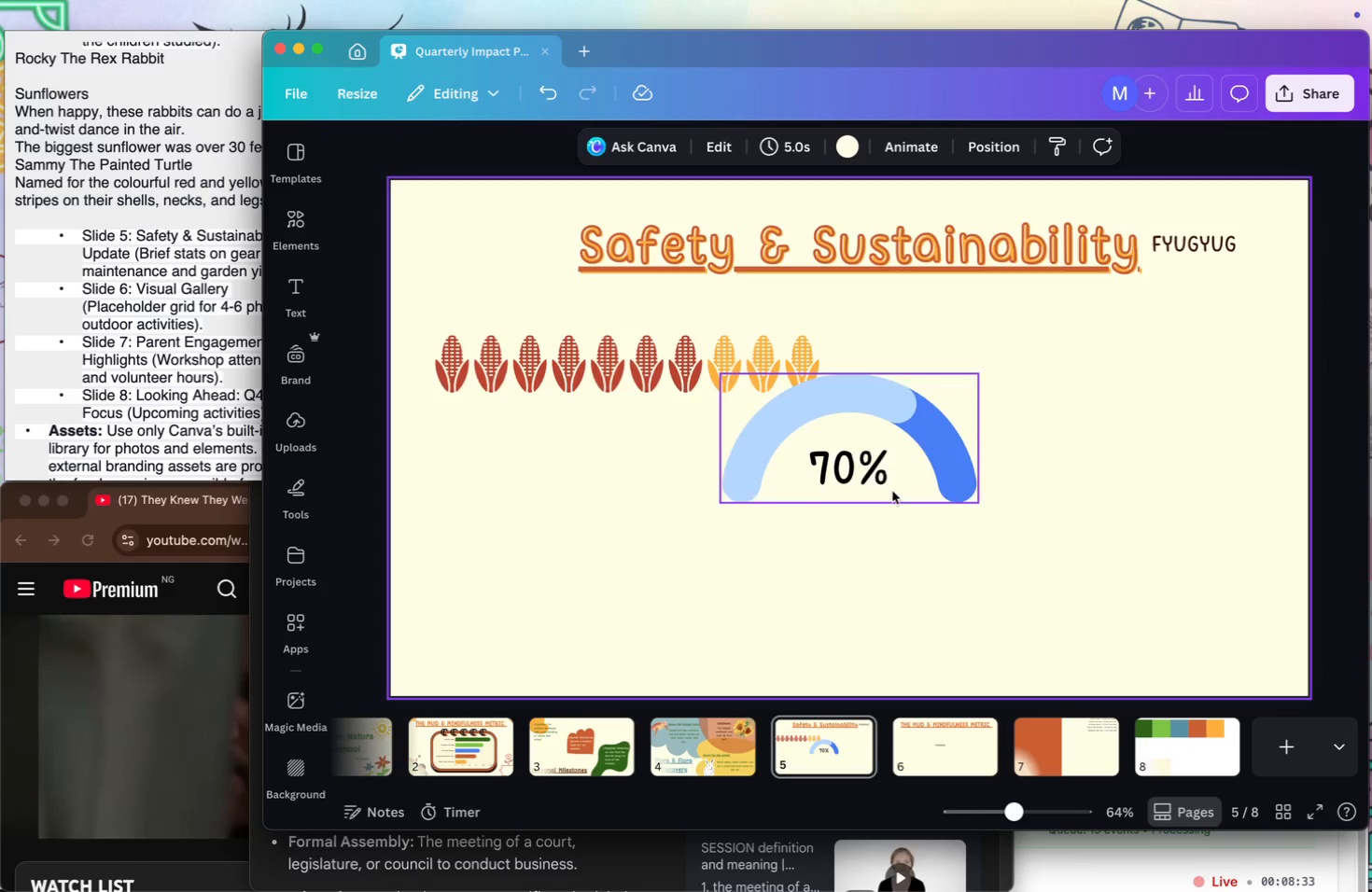 
left_click([1014, 571])
 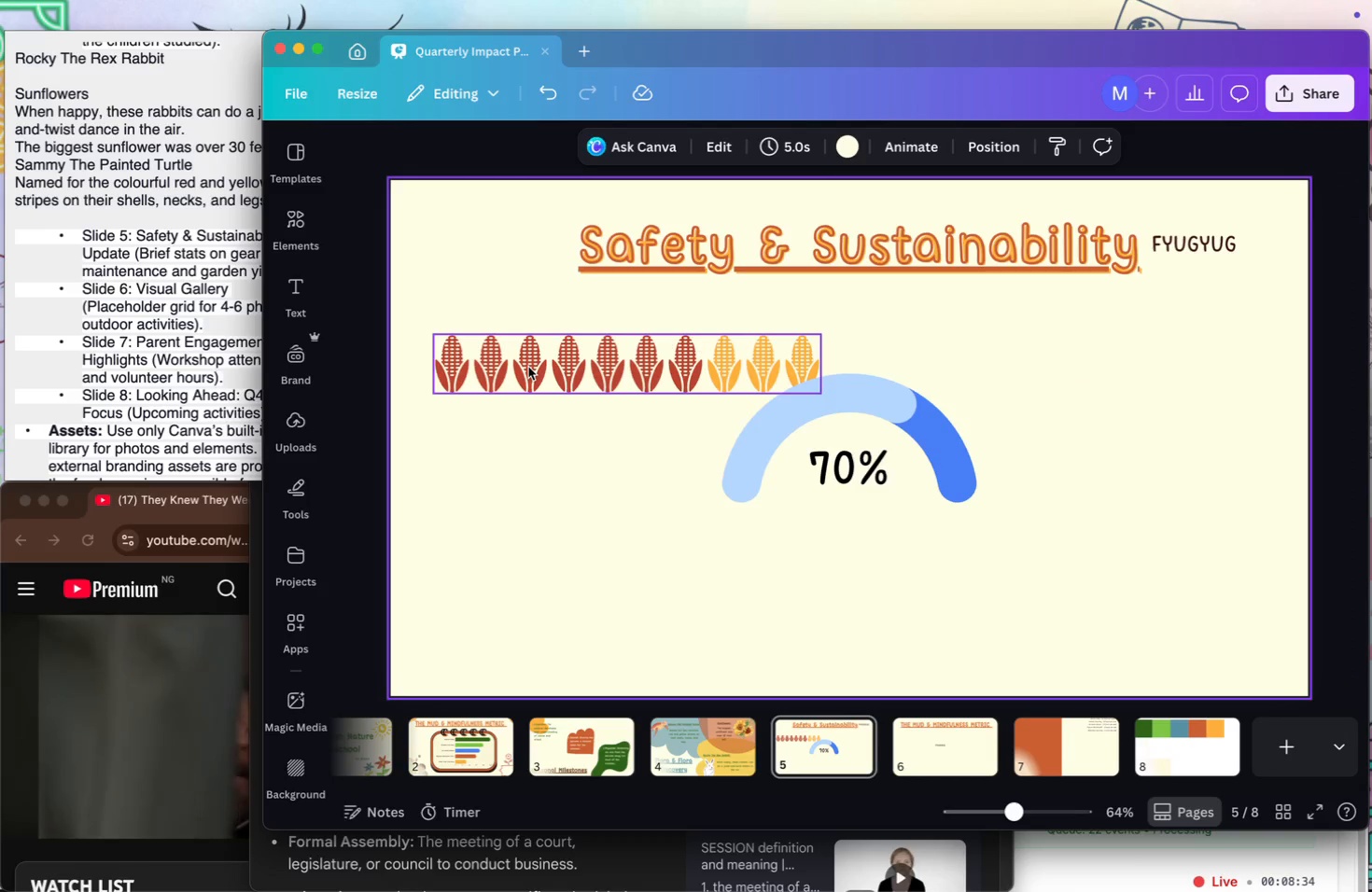 
left_click_drag(start_coordinate=[528, 367], to_coordinate=[802, 618])
 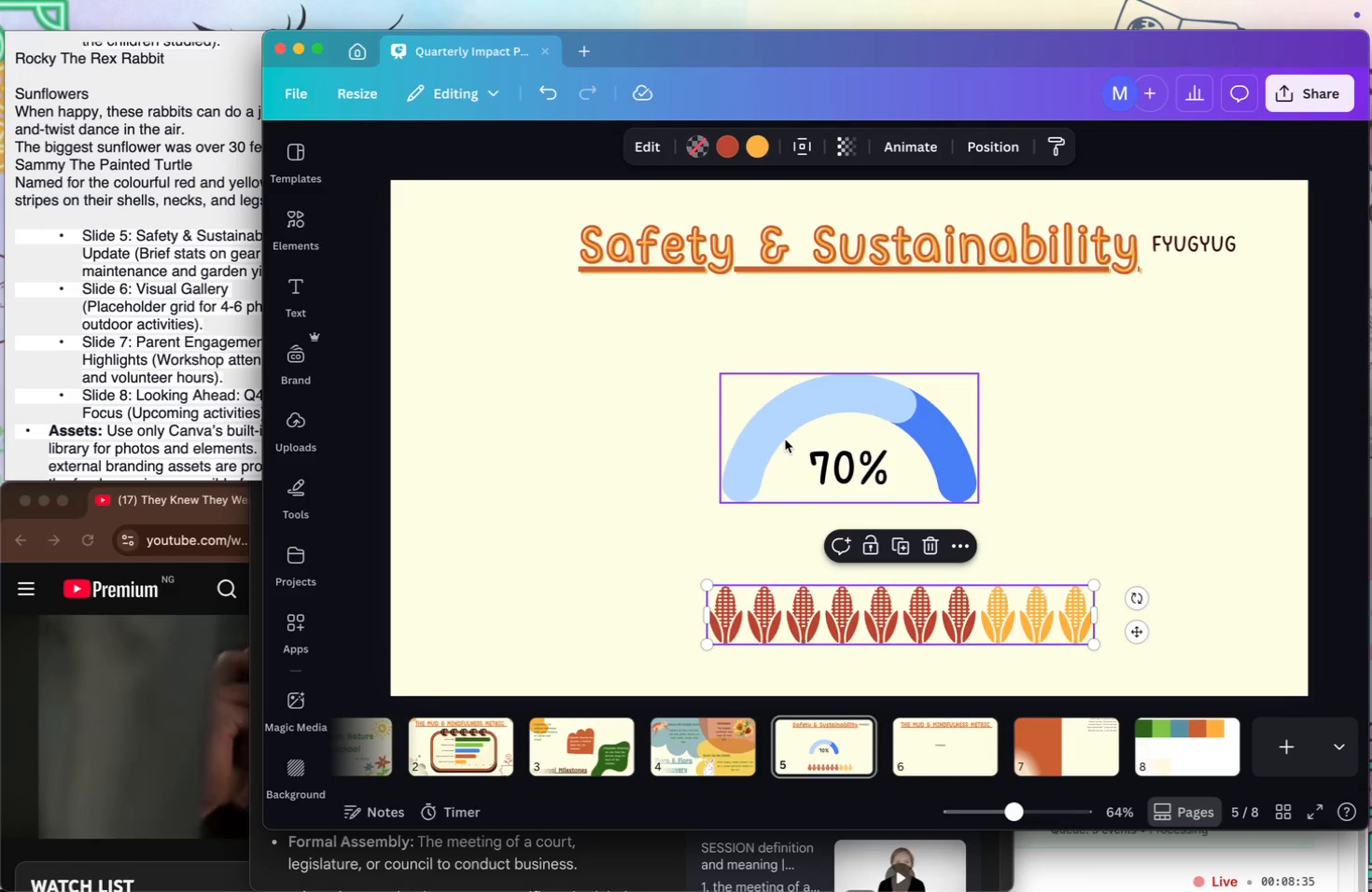 
left_click_drag(start_coordinate=[785, 439], to_coordinate=[483, 363])
 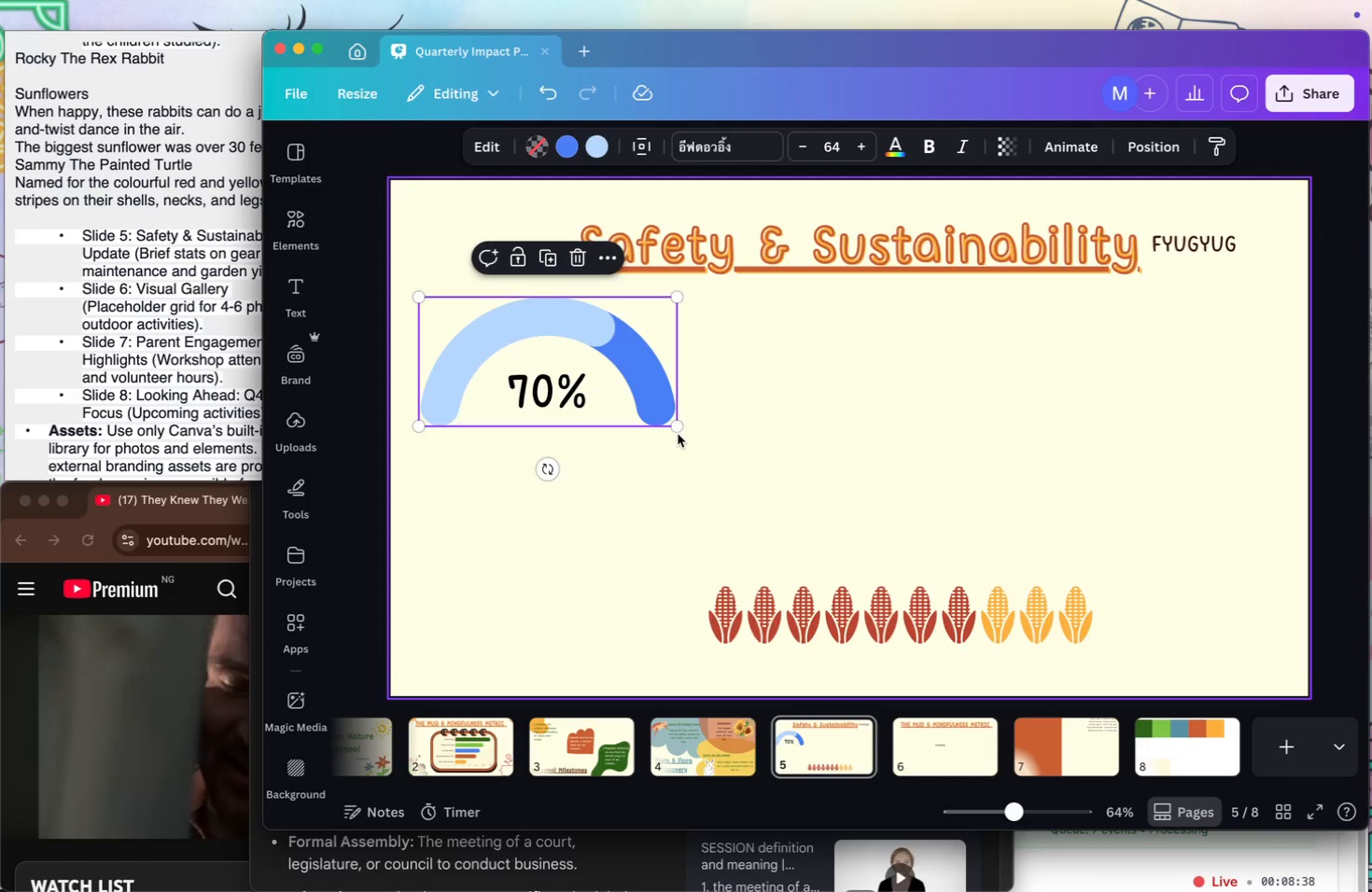 
left_click_drag(start_coordinate=[677, 432], to_coordinate=[628, 396])
 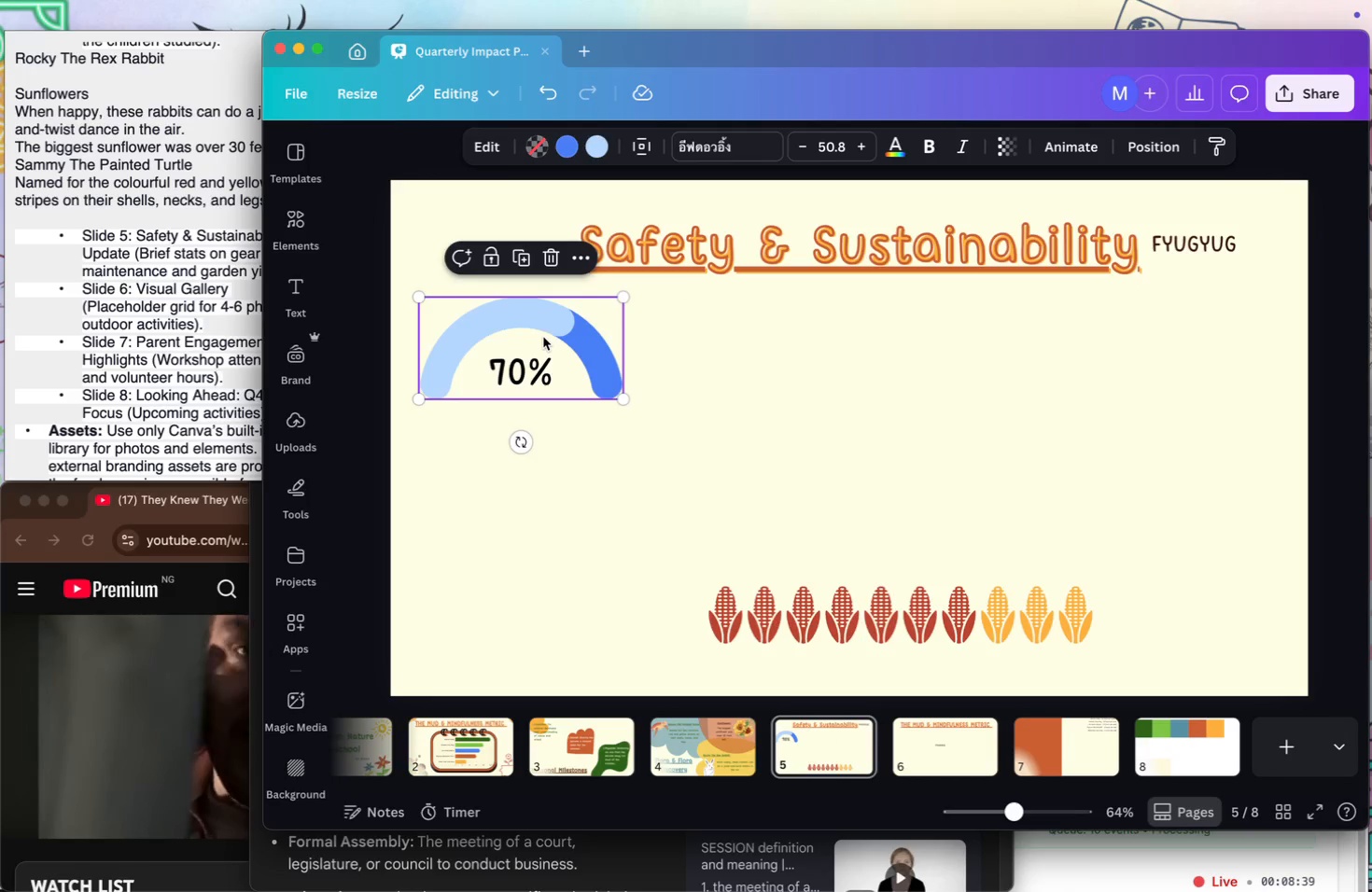 
left_click_drag(start_coordinate=[543, 337], to_coordinate=[566, 364])
 